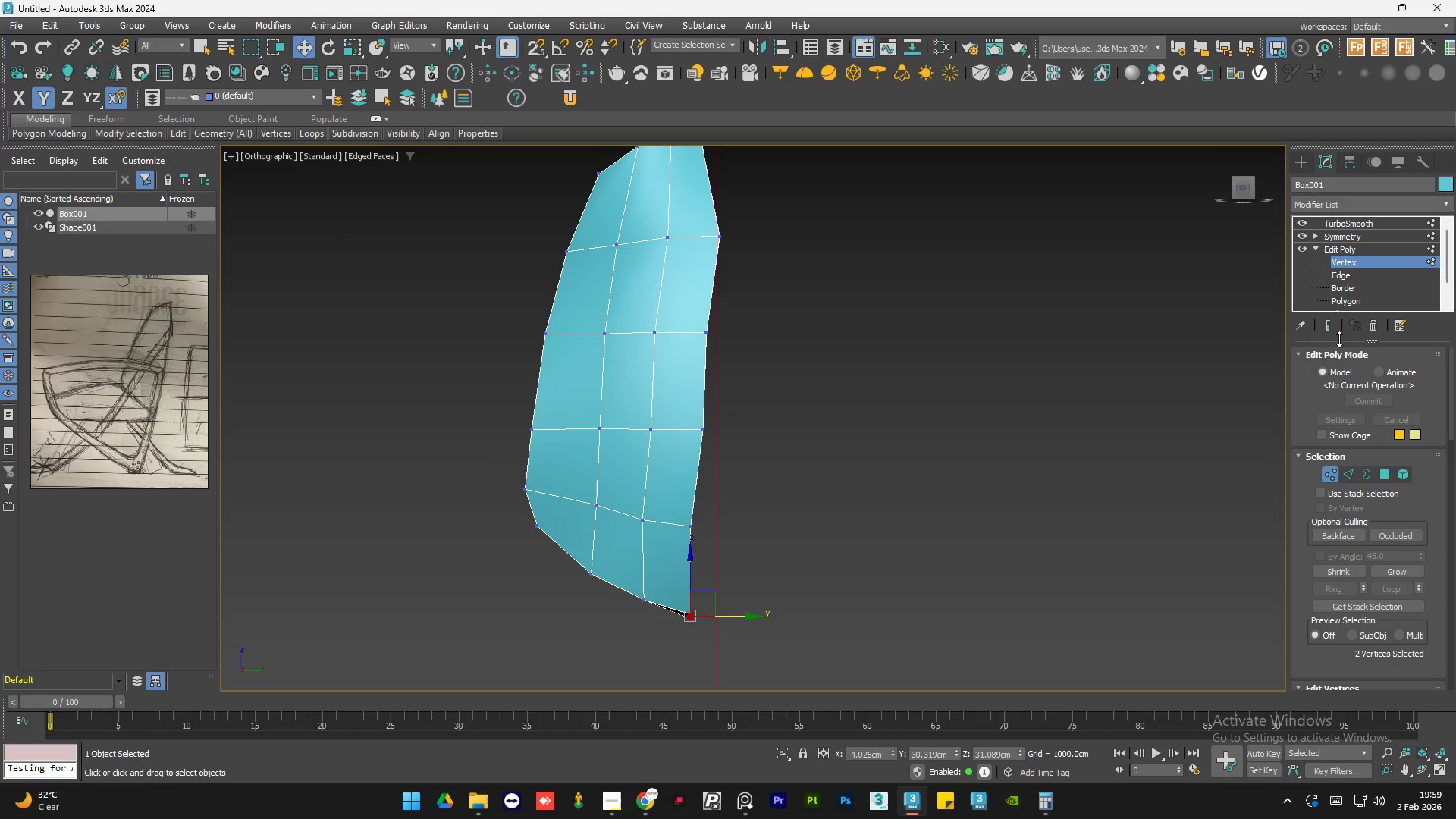 
left_click([1334, 328])
 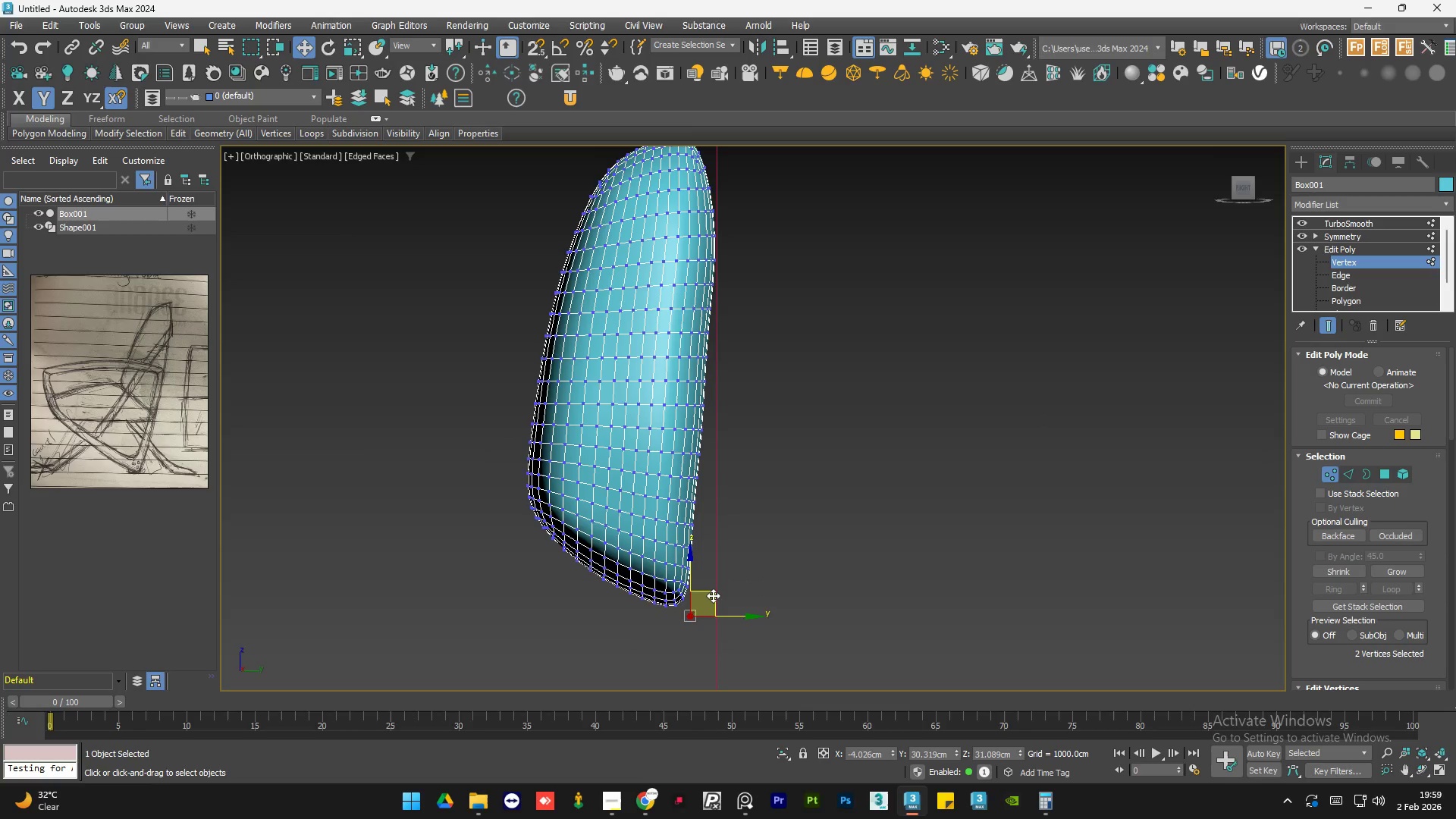 
left_click_drag(start_coordinate=[711, 593], to_coordinate=[699, 580])
 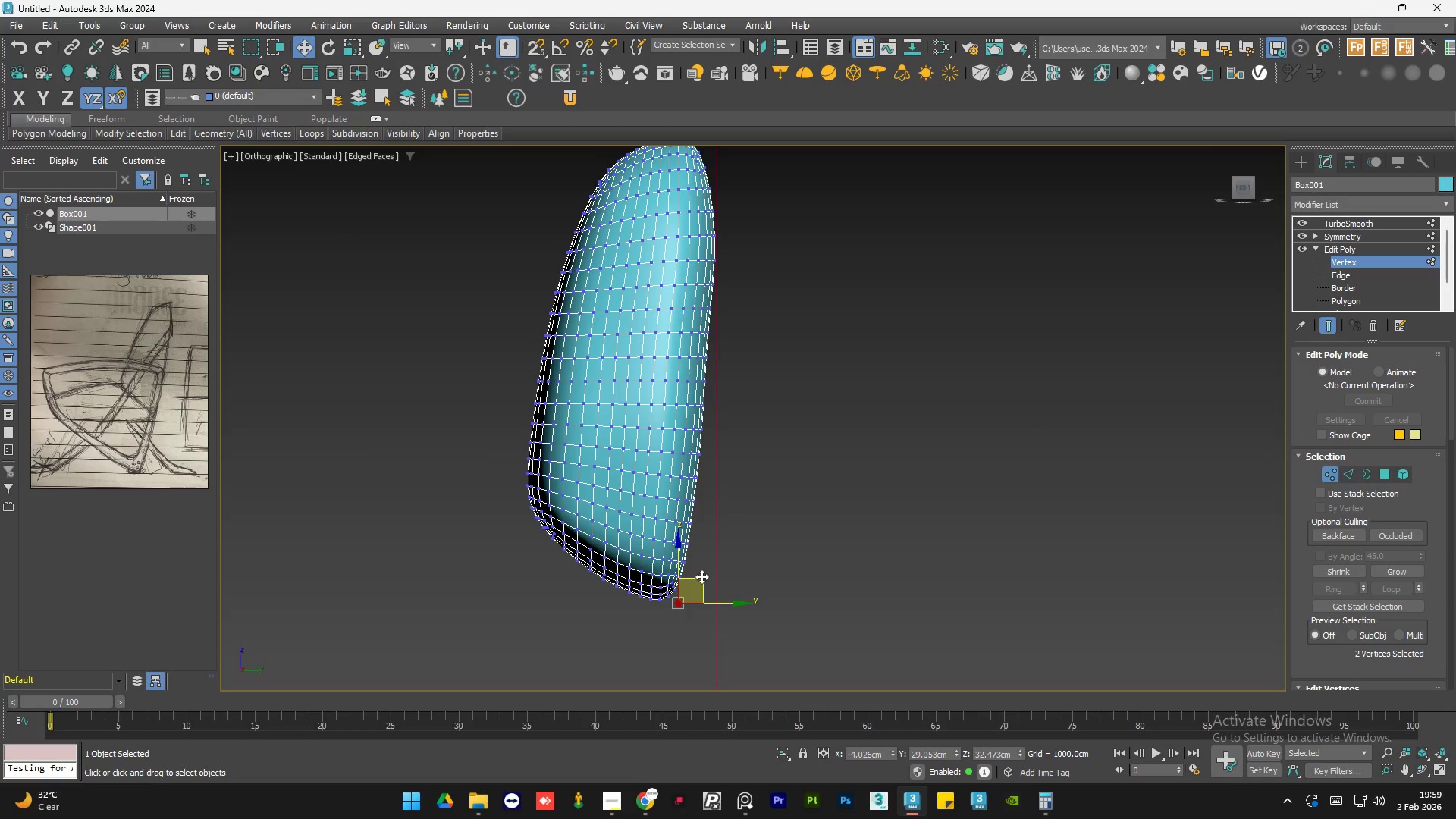 
scroll: coordinate [682, 571], scroll_direction: up, amount: 2.0
 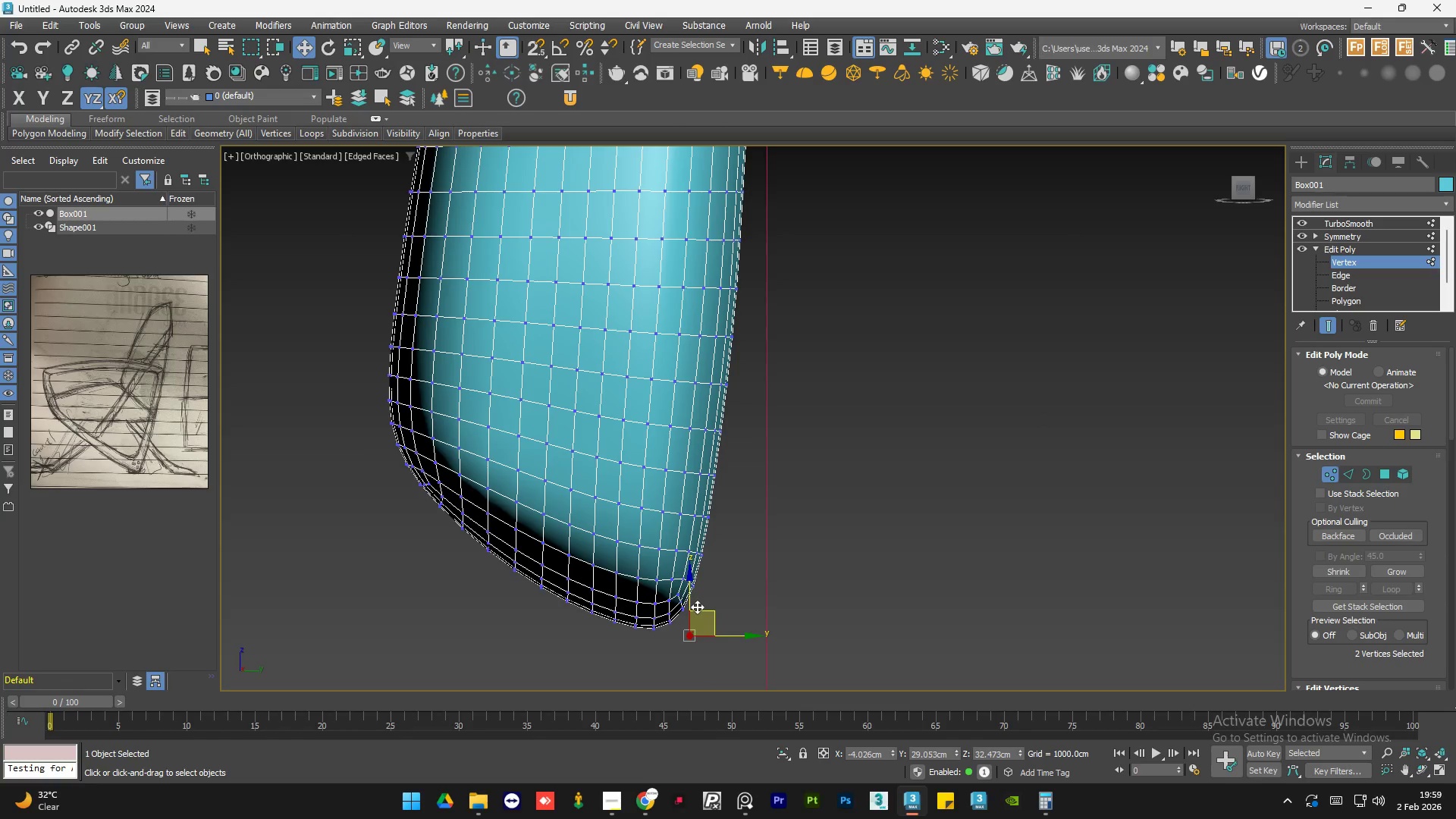 
scroll: coordinate [688, 621], scroll_direction: down, amount: 2.0
 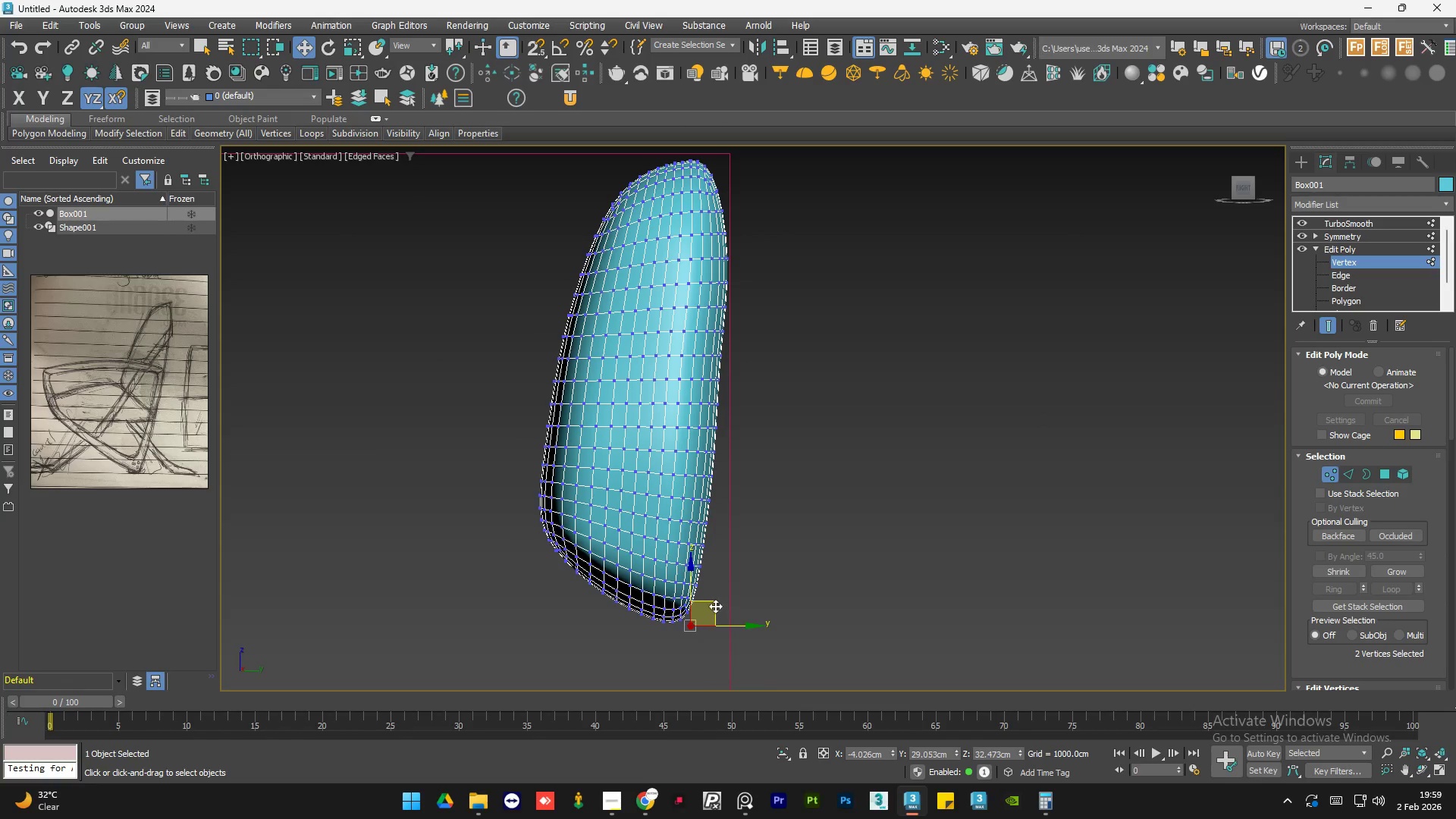 
left_click_drag(start_coordinate=[715, 606], to_coordinate=[699, 597])
 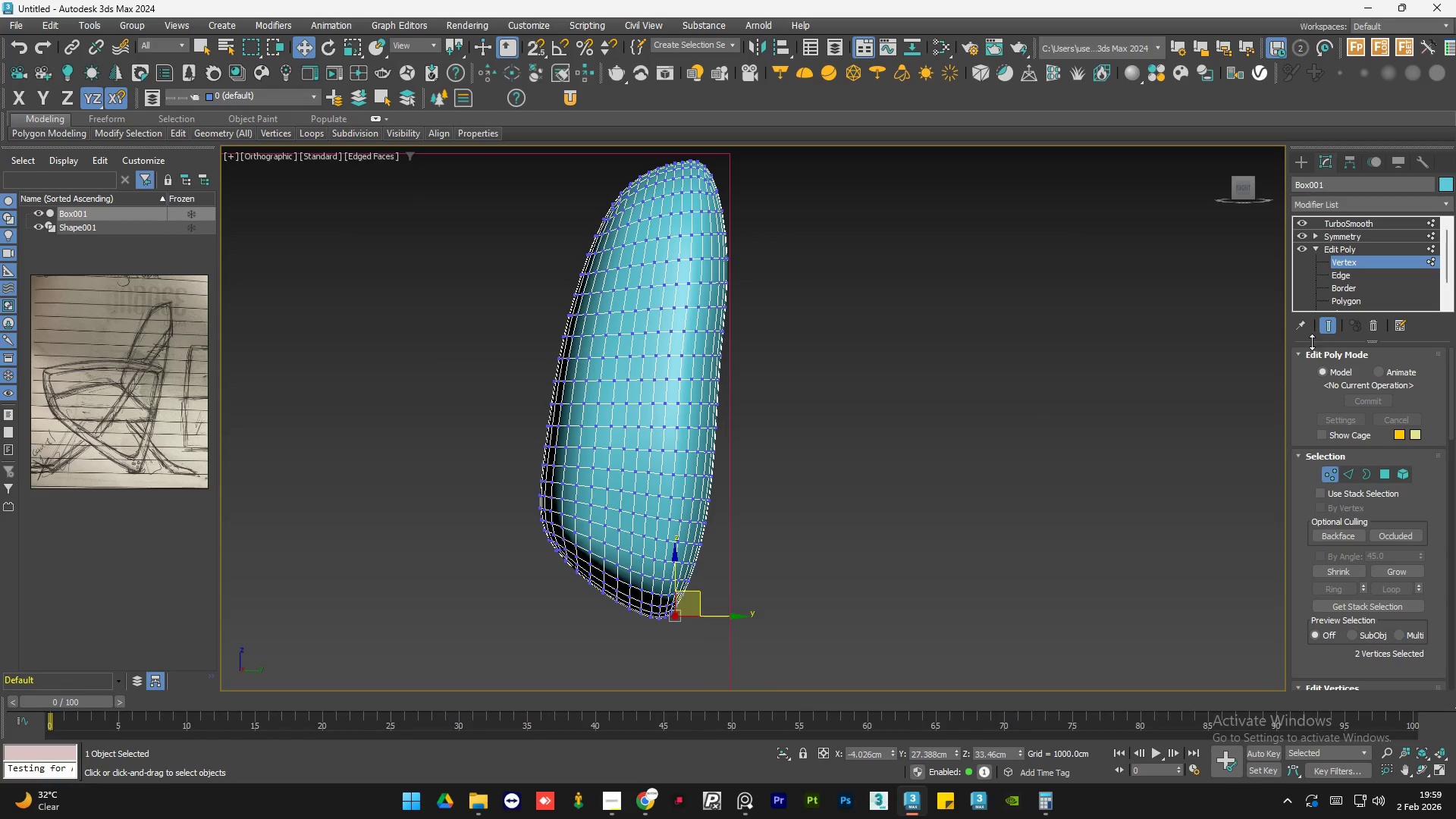 
left_click([1325, 320])
 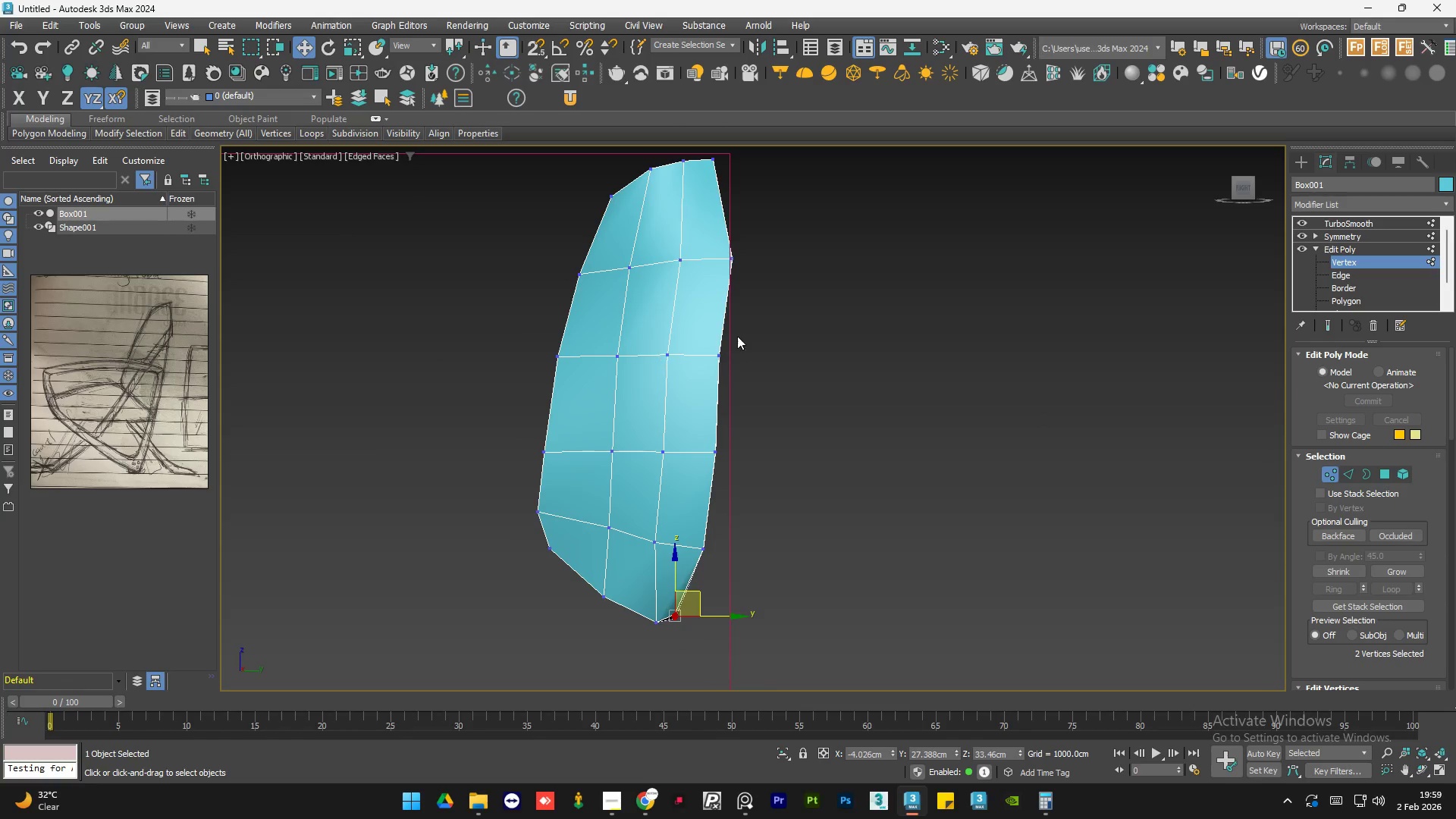 
left_click_drag(start_coordinate=[750, 334], to_coordinate=[687, 370])
 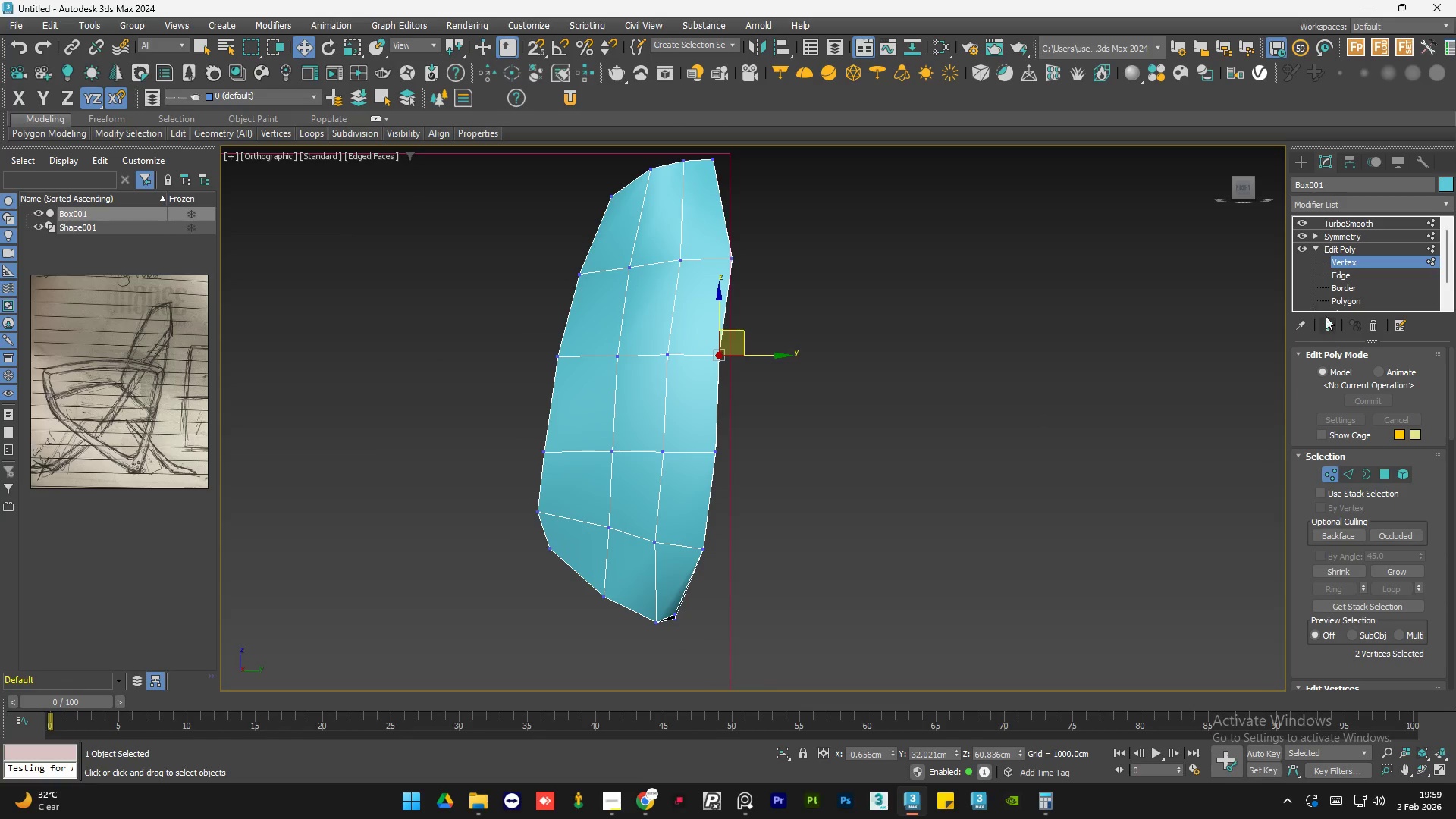 
left_click([1332, 328])
 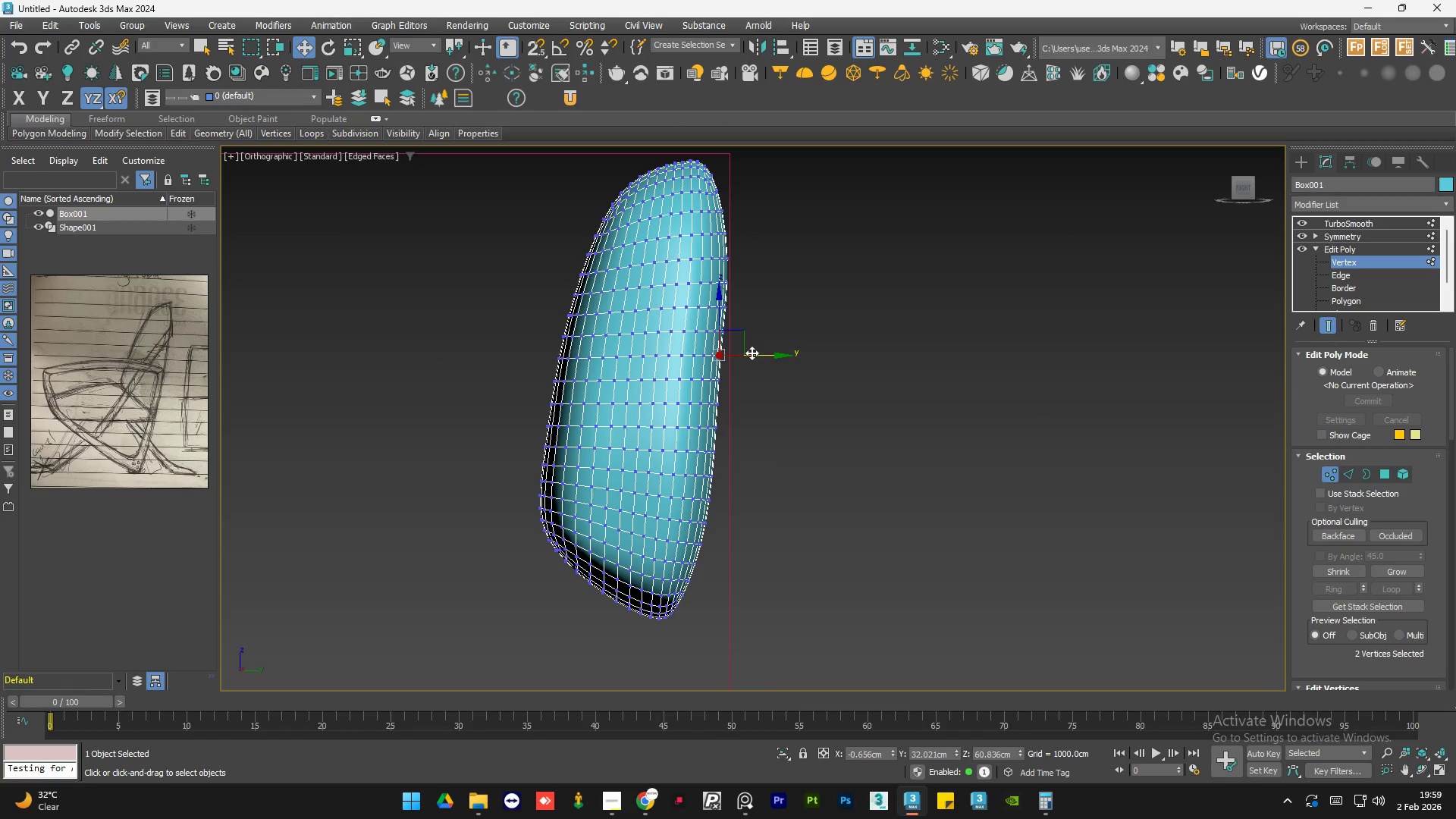 
left_click_drag(start_coordinate=[752, 354], to_coordinate=[761, 355])
 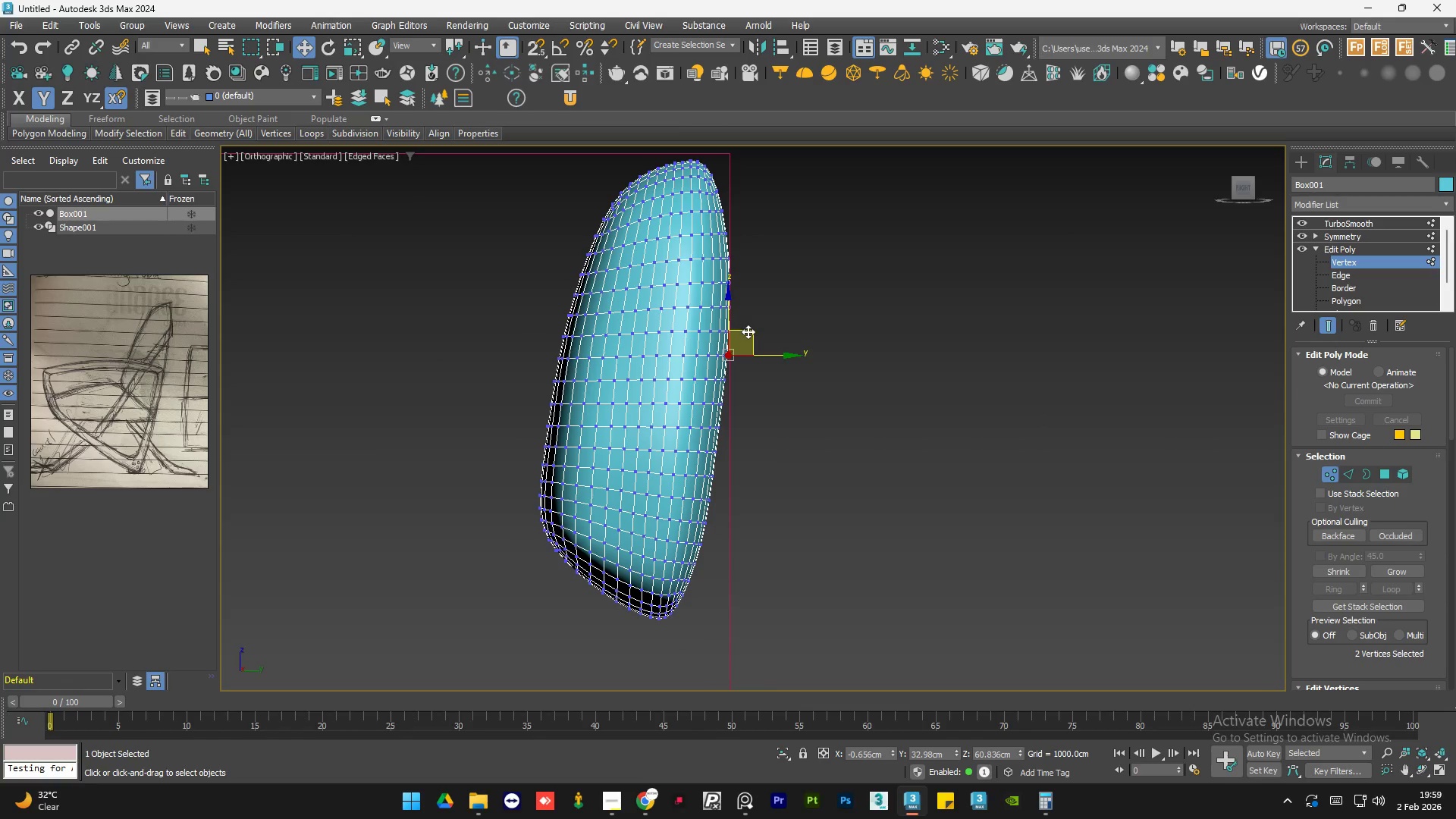 
left_click_drag(start_coordinate=[748, 331], to_coordinate=[747, 341])
 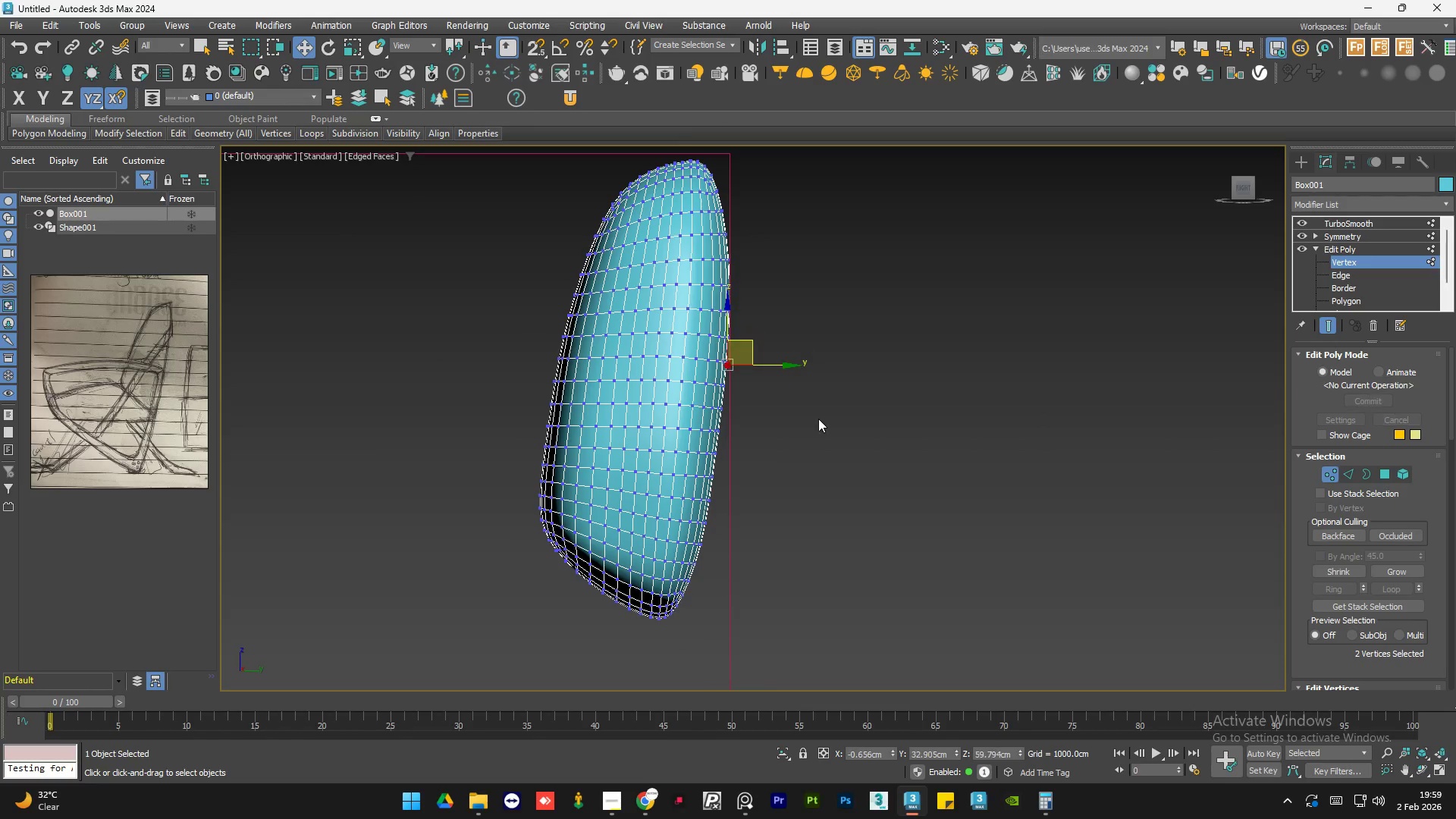 
left_click([817, 419])
 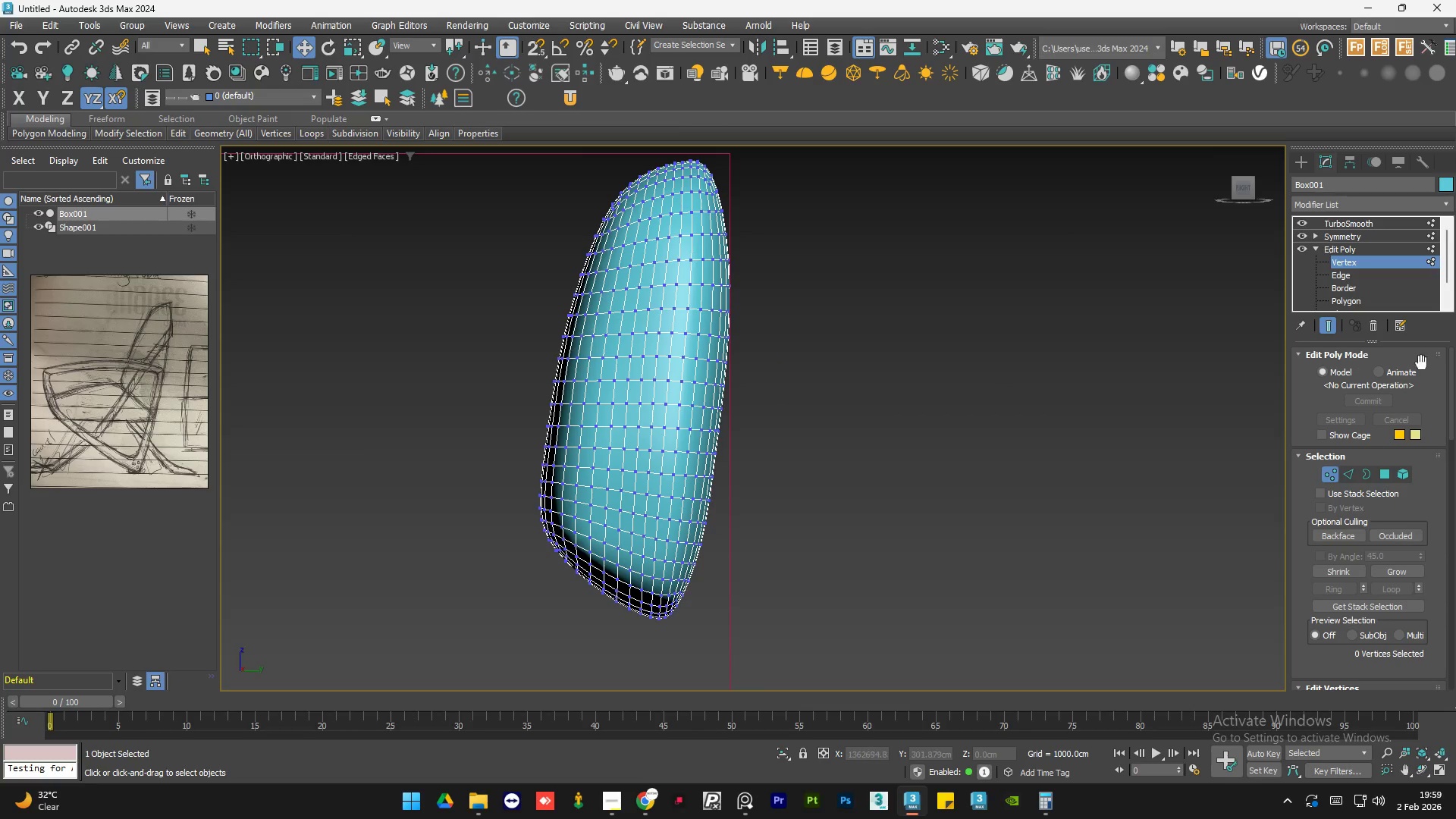 
hold_key(key=AltLeft, duration=1.19)
 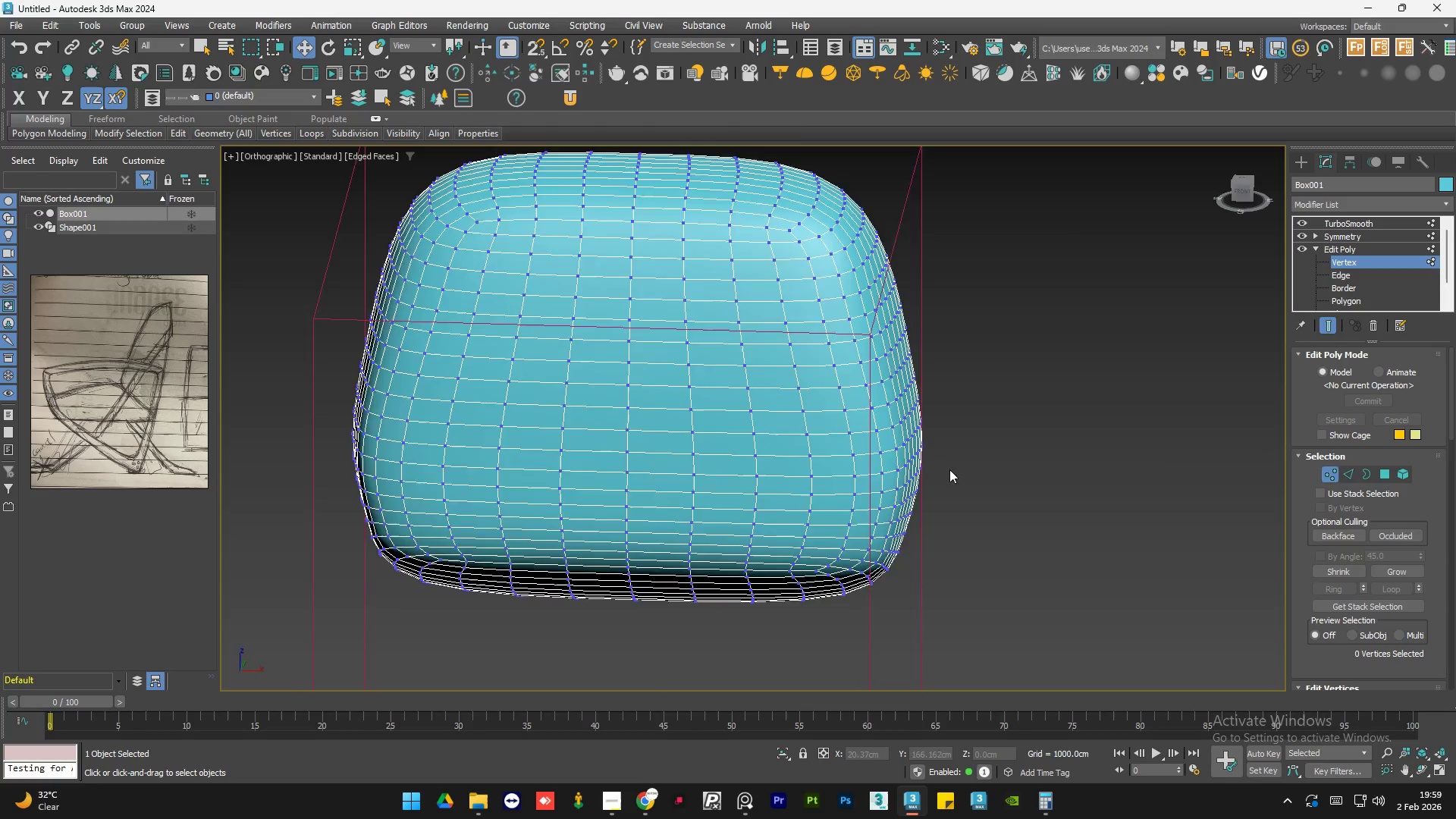 
hold_key(key=AltLeft, duration=1.53)
 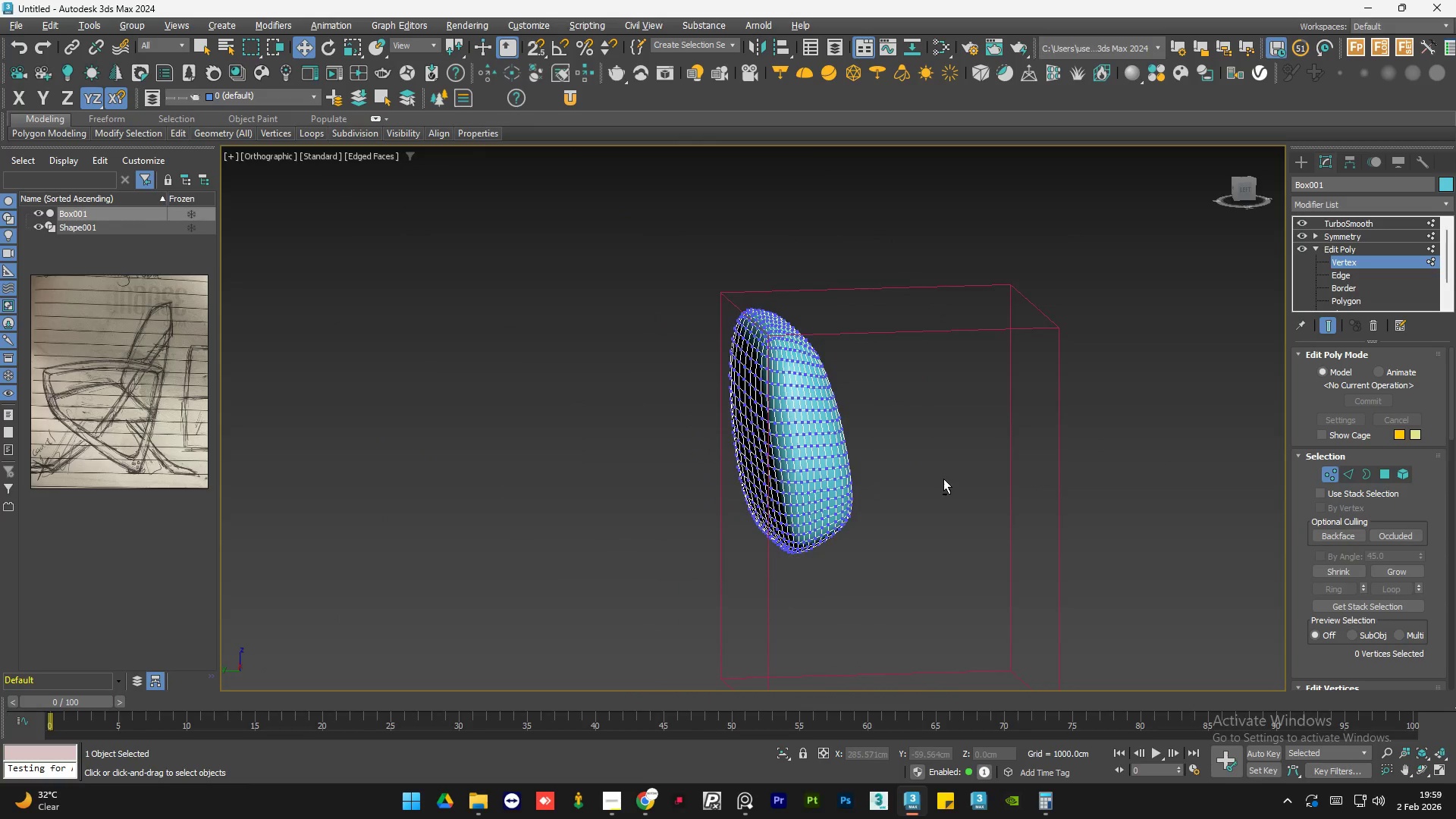 
scroll: coordinate [946, 469], scroll_direction: down, amount: 2.0
 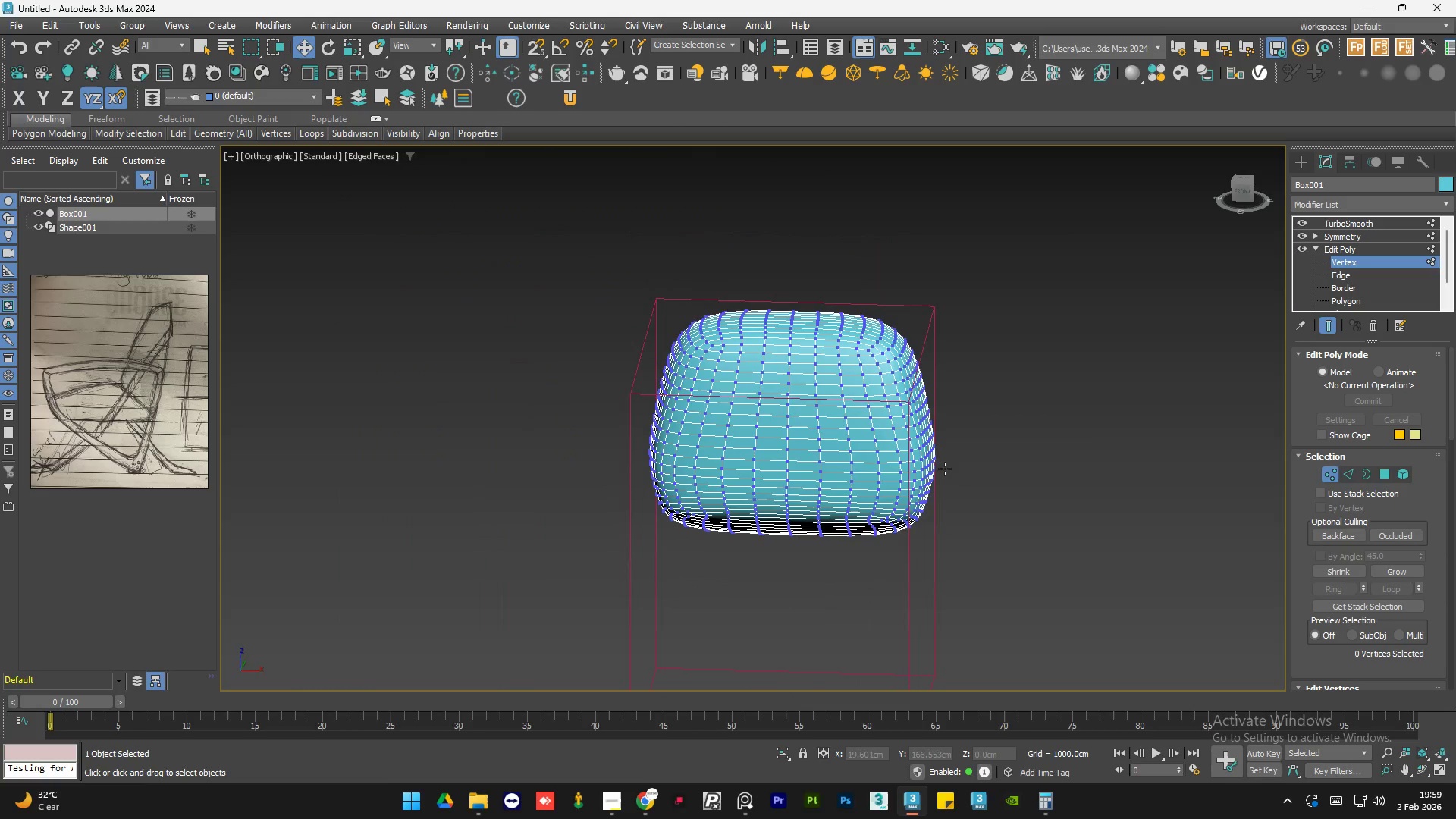 
key(Alt+AltLeft)
 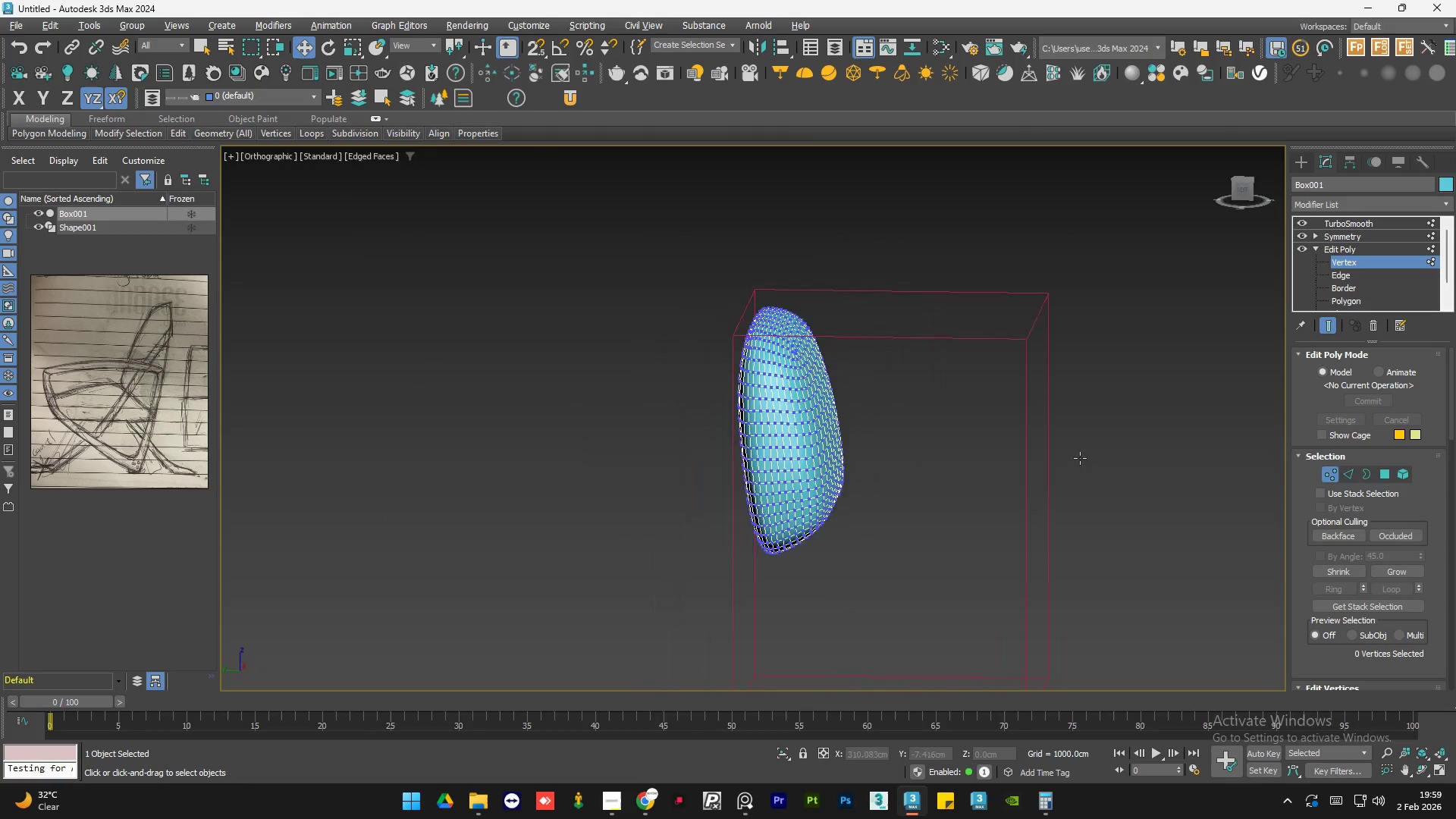 
key(Alt+AltLeft)
 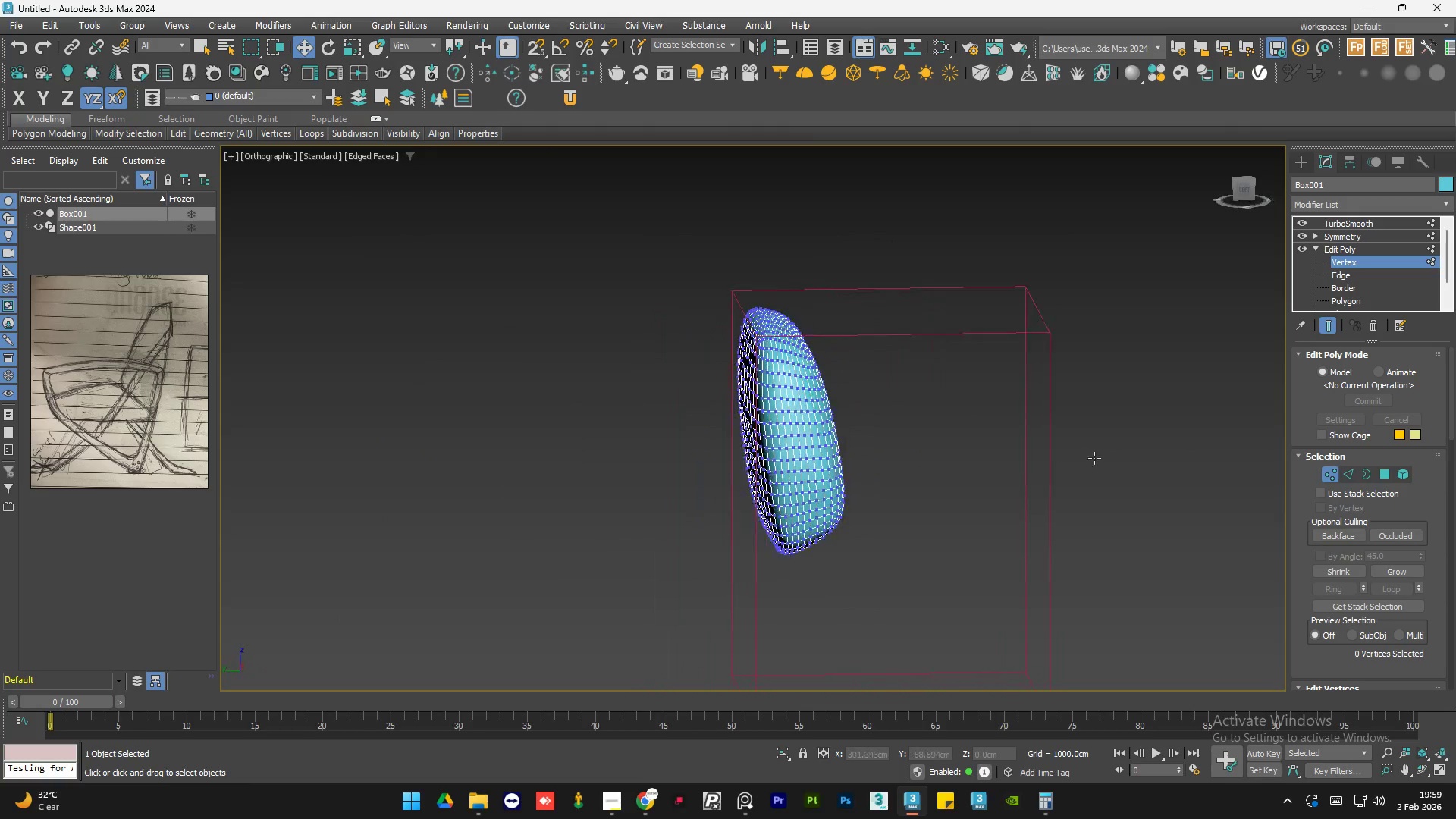 
key(Alt+AltLeft)
 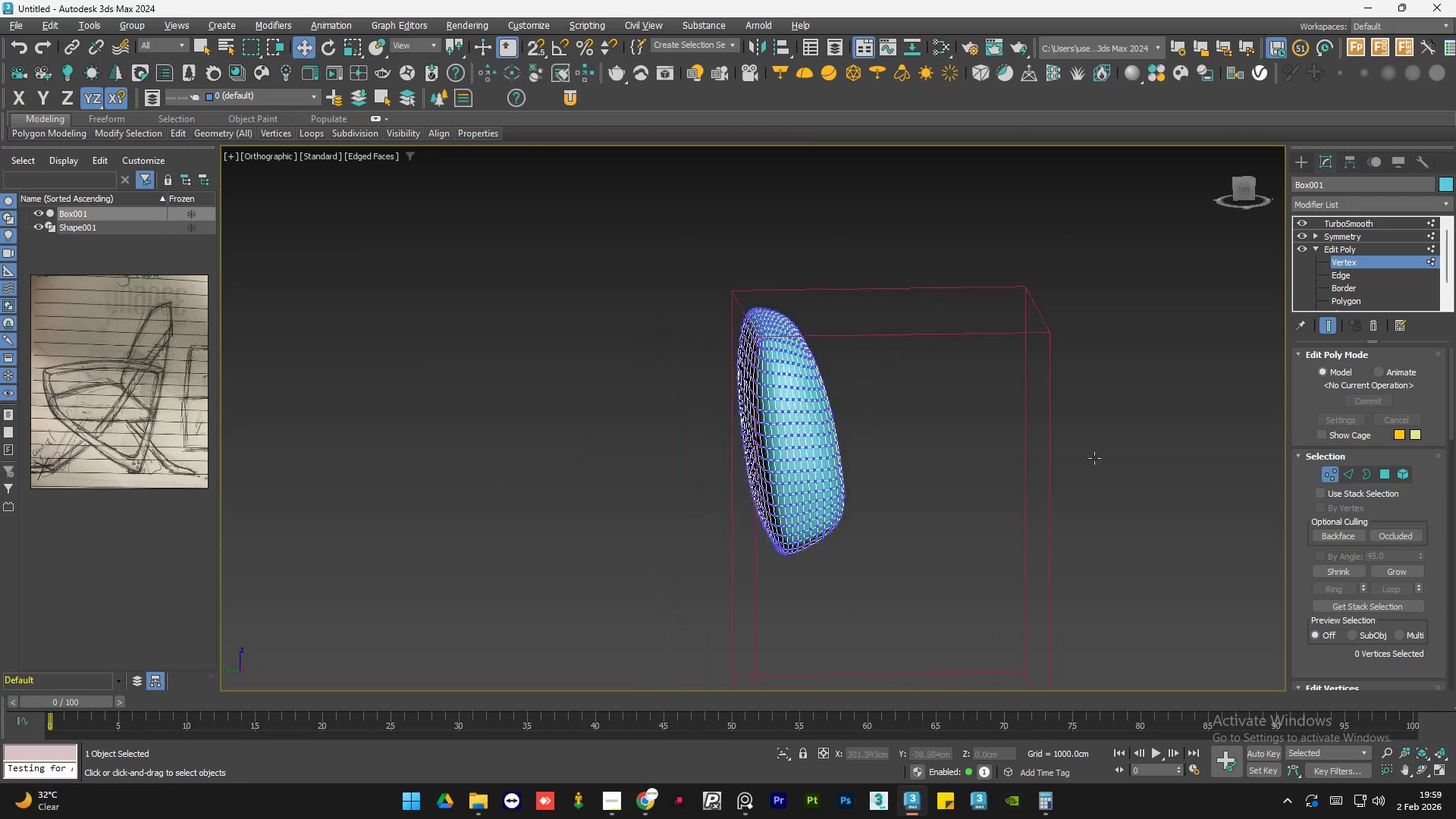 
key(Alt+AltLeft)
 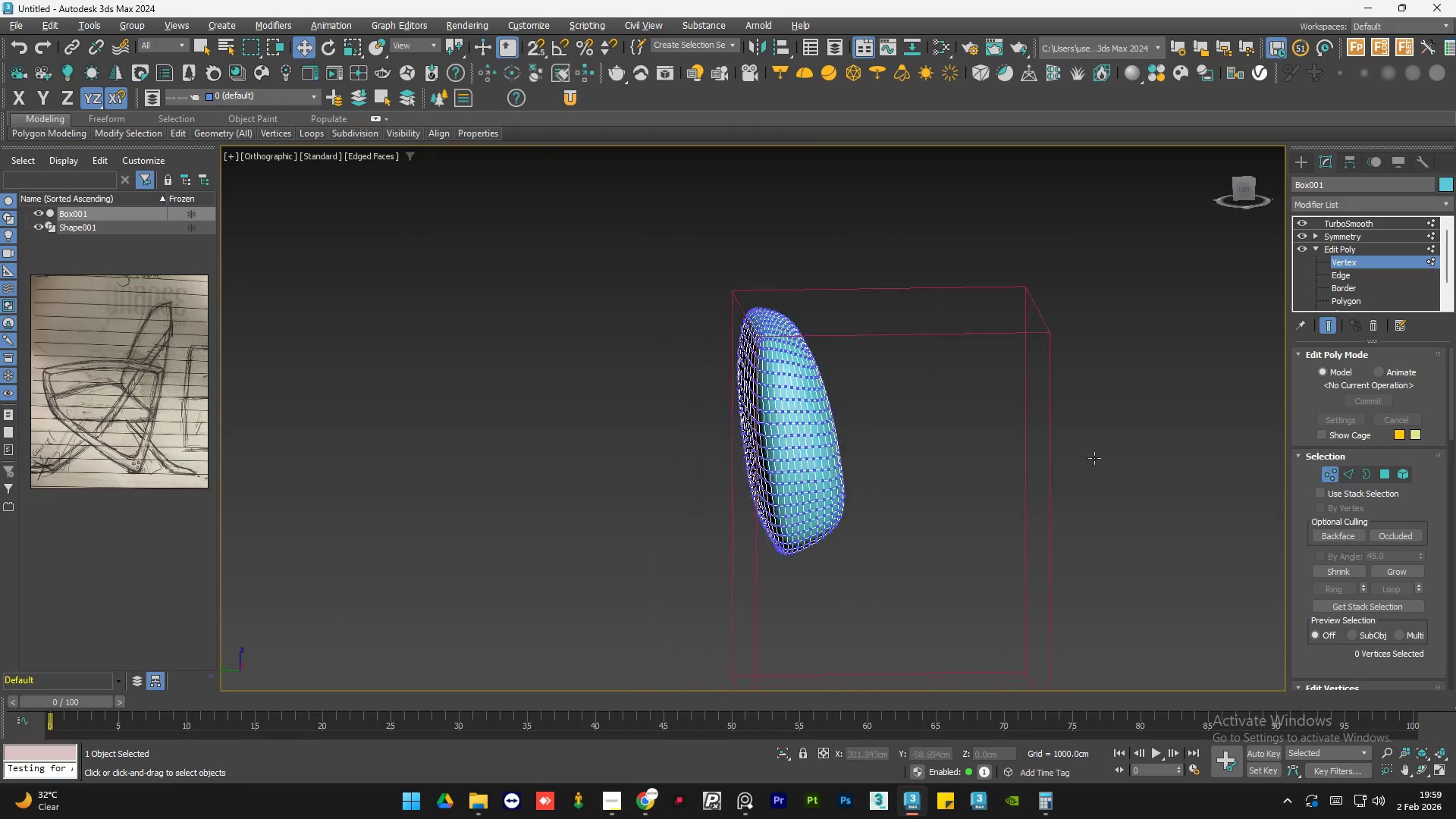 
key(Alt+AltLeft)
 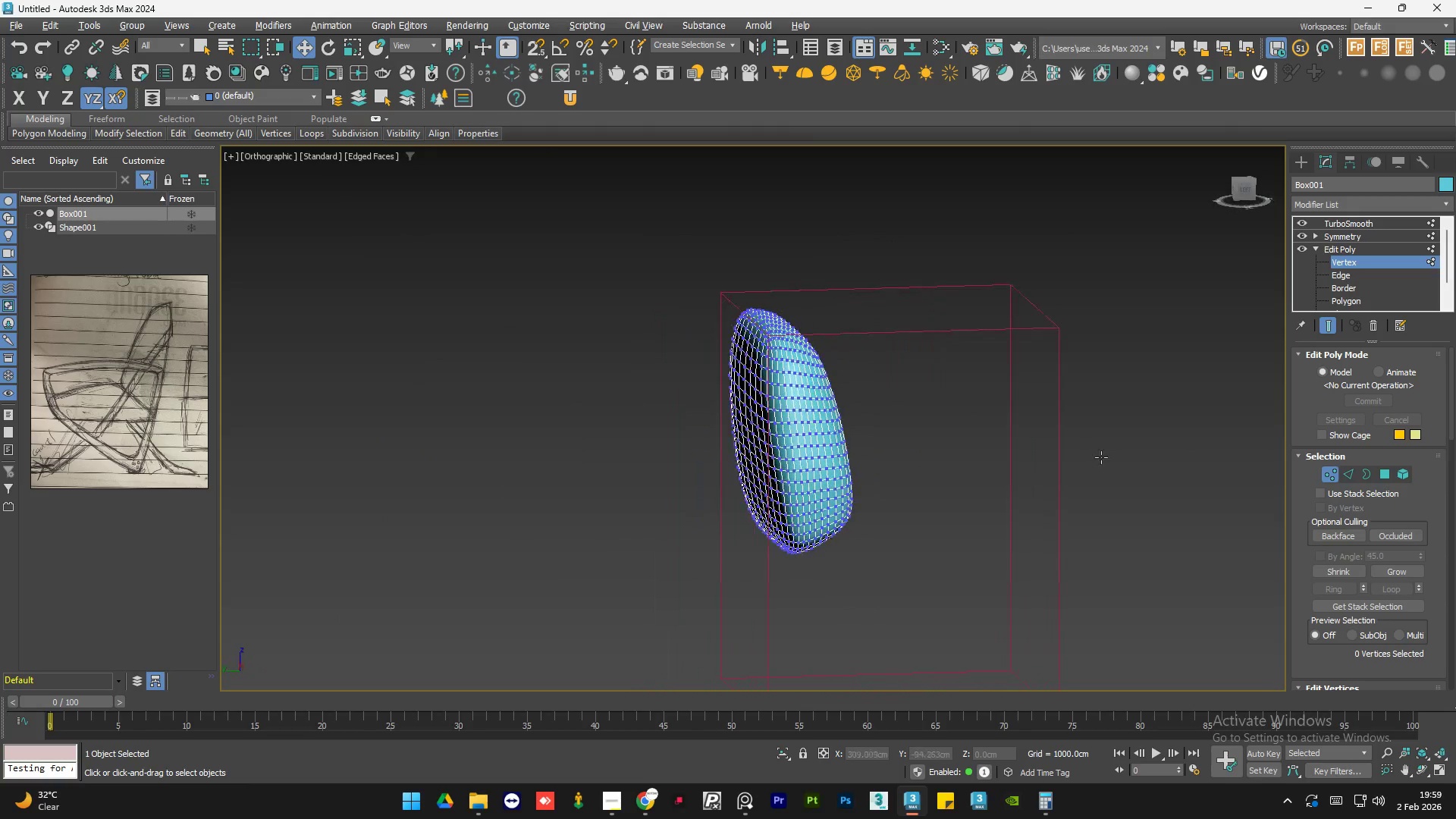 
key(Alt+AltLeft)
 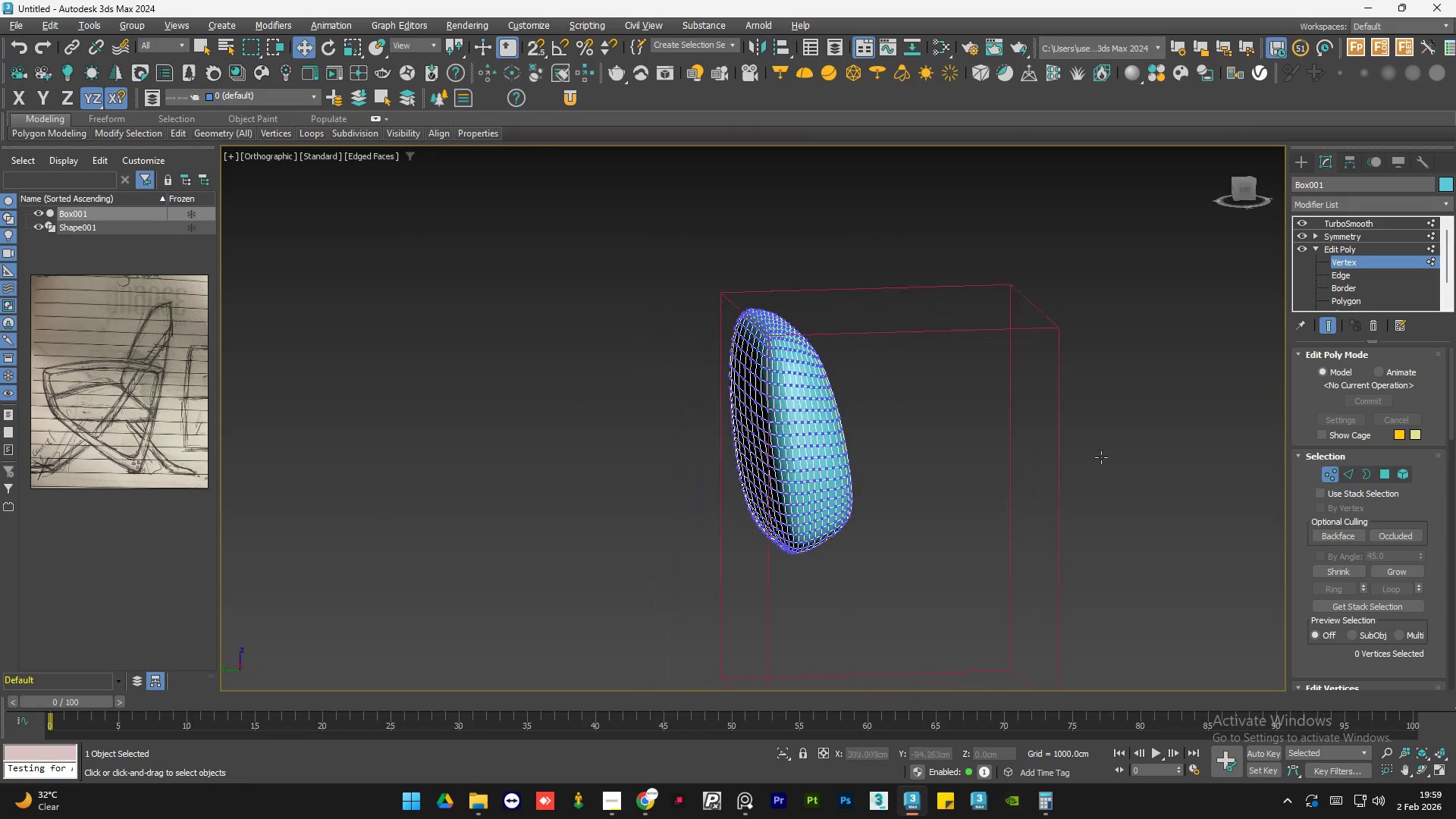 
key(Alt+AltLeft)
 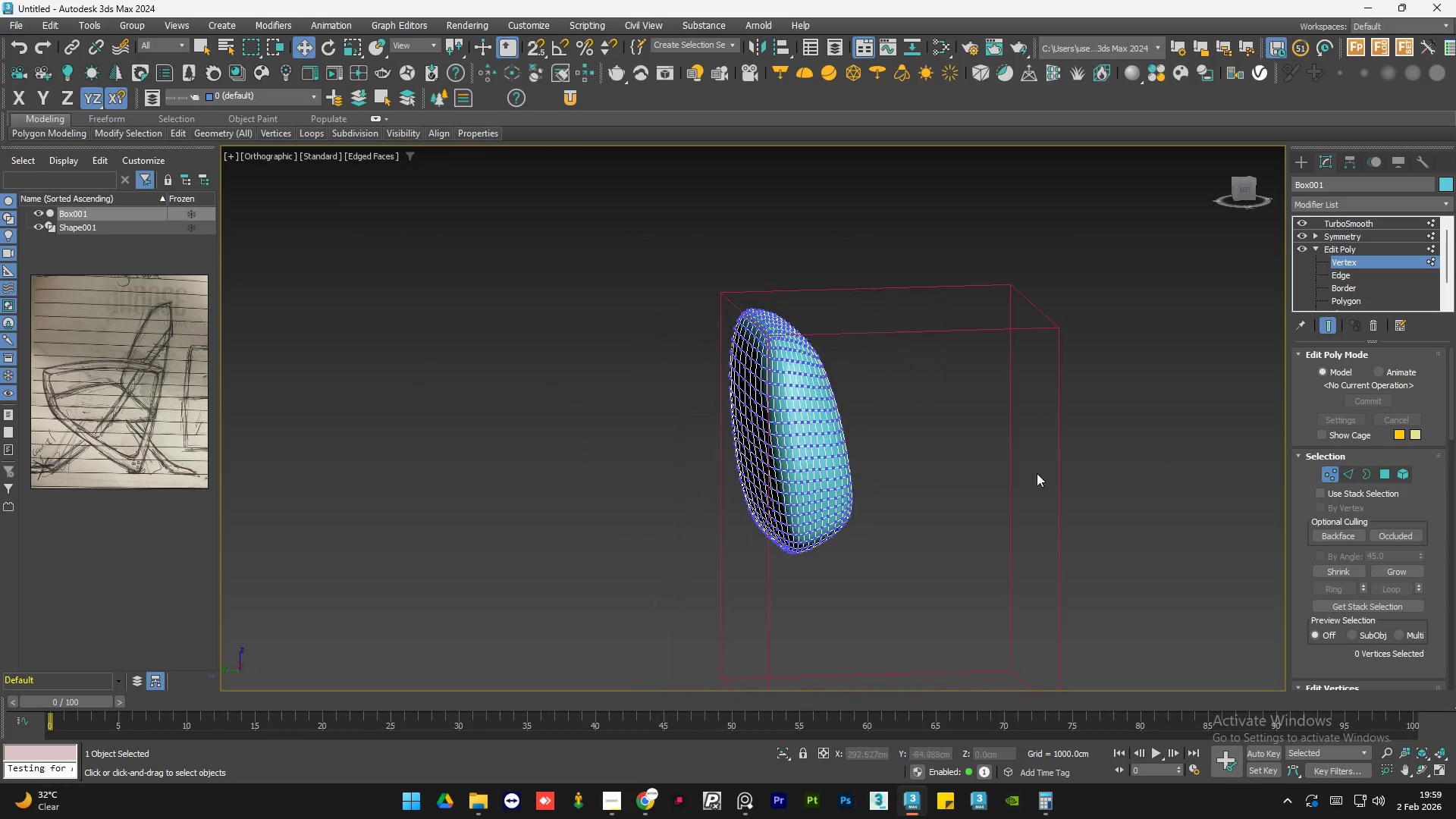 
hold_key(key=AltLeft, duration=1.5)
 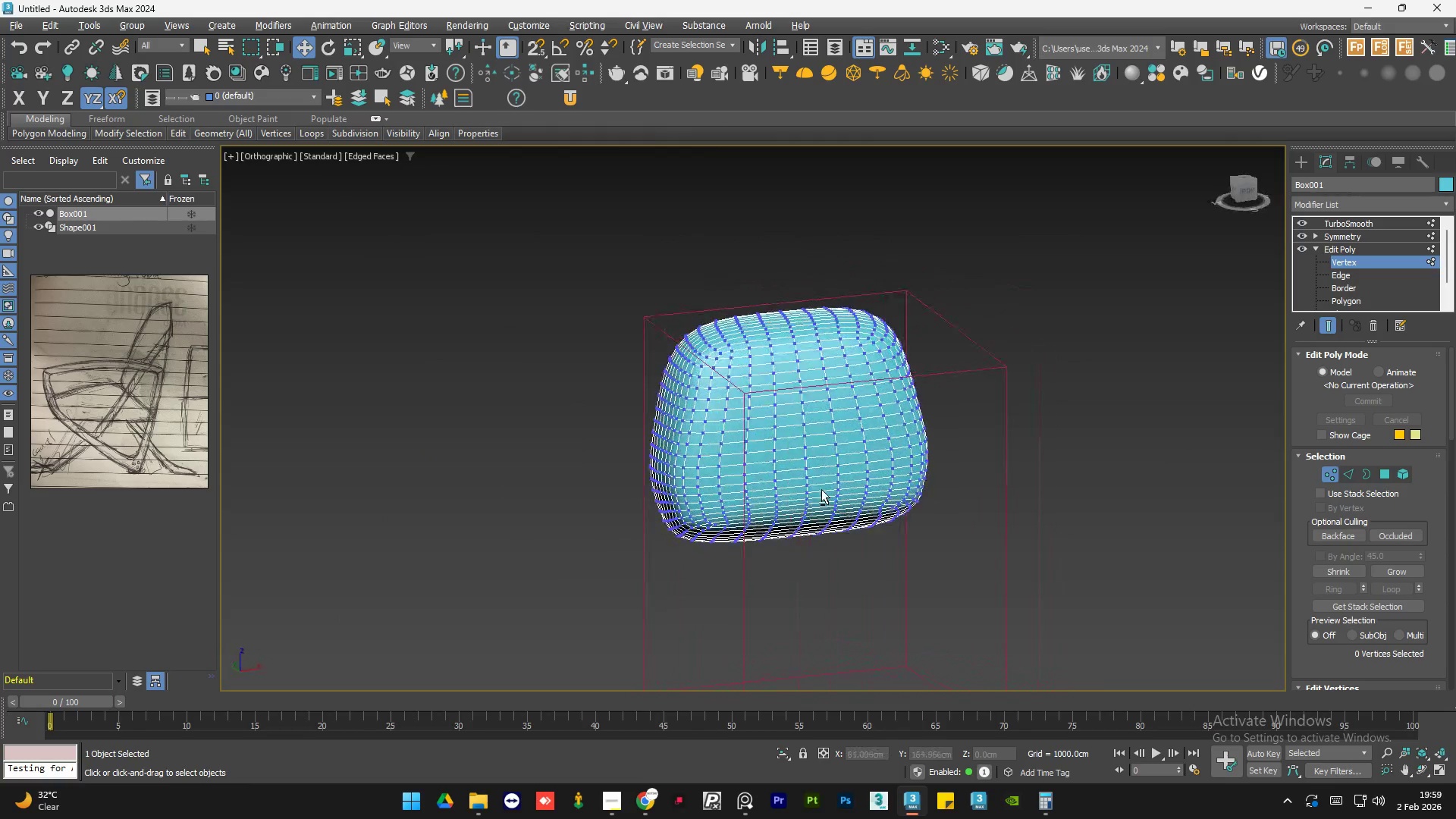 
hold_key(key=AltLeft, duration=1.52)
 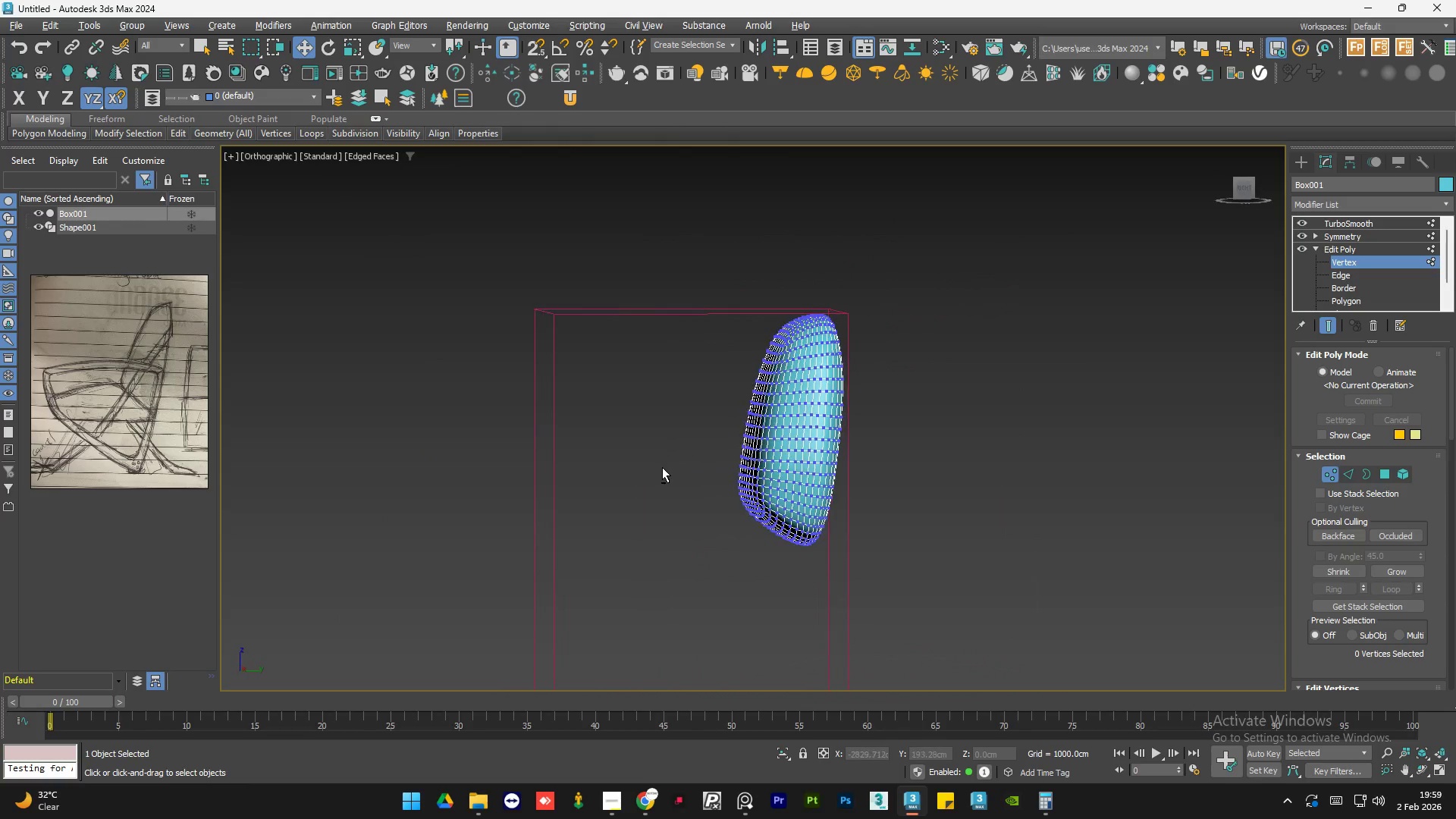 
hold_key(key=AltLeft, duration=0.81)
 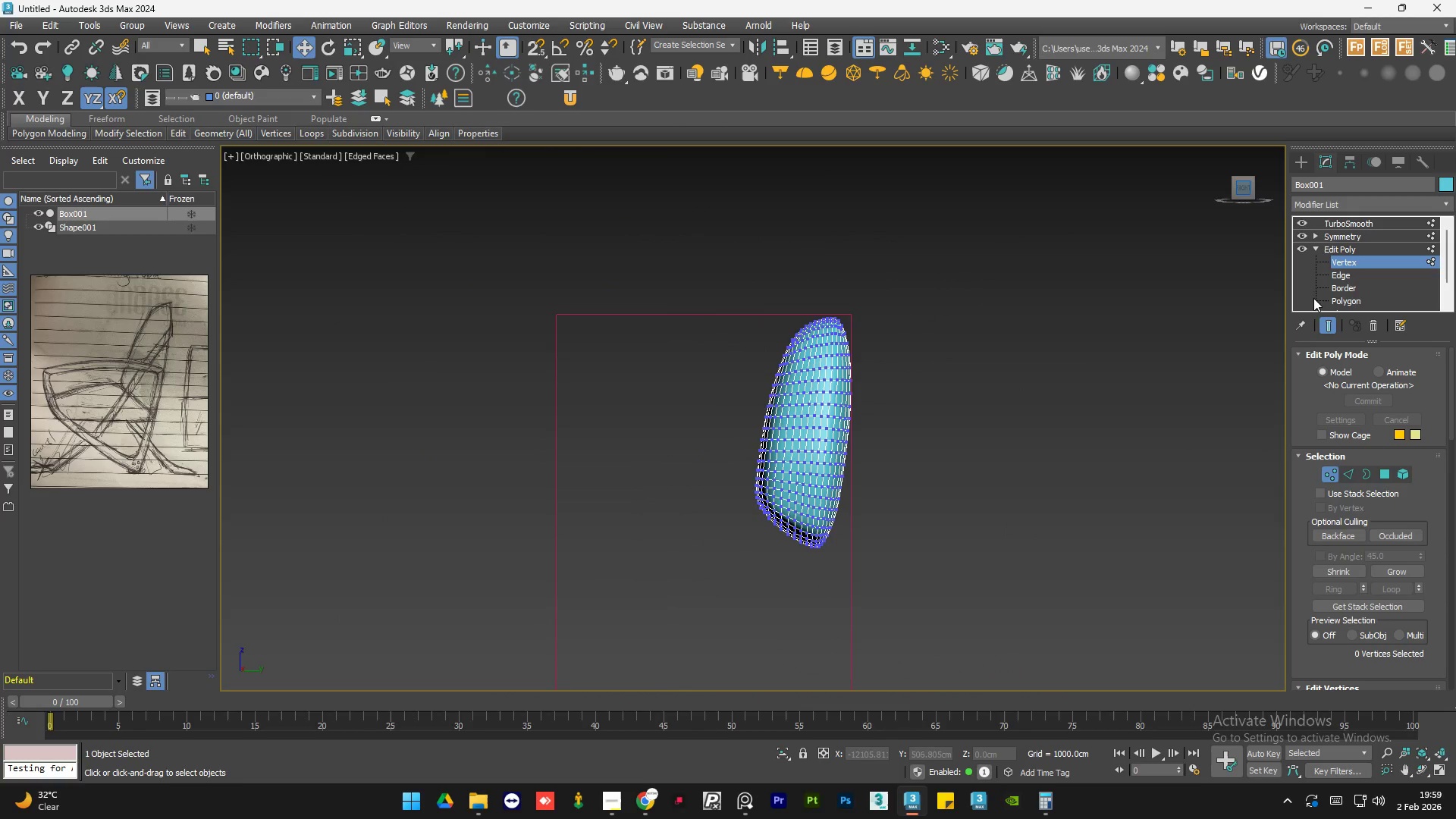 
left_click([1326, 324])
 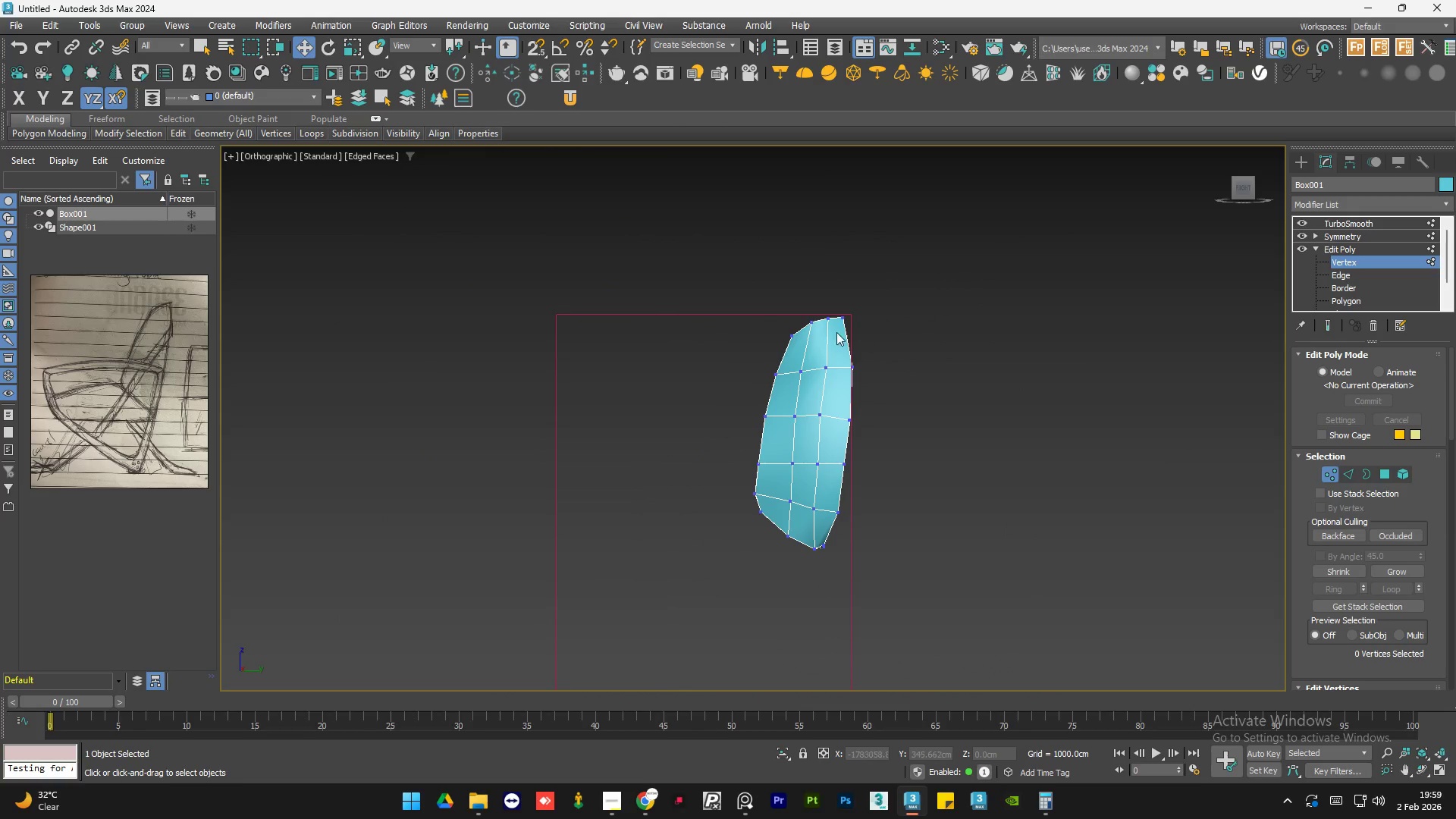 
scroll: coordinate [734, 403], scroll_direction: up, amount: 3.0
 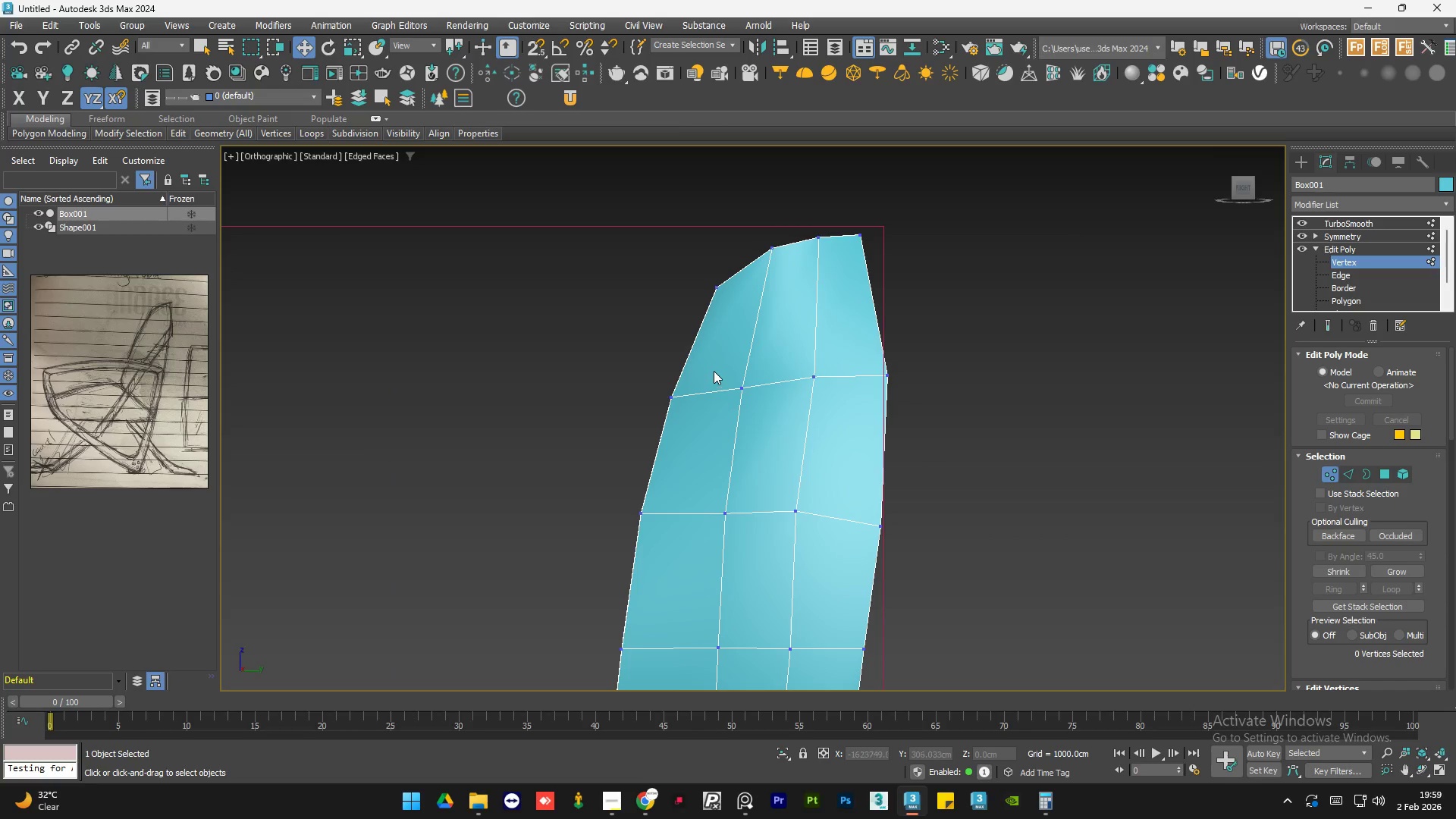 
left_click_drag(start_coordinate=[714, 371], to_coordinate=[642, 435])
 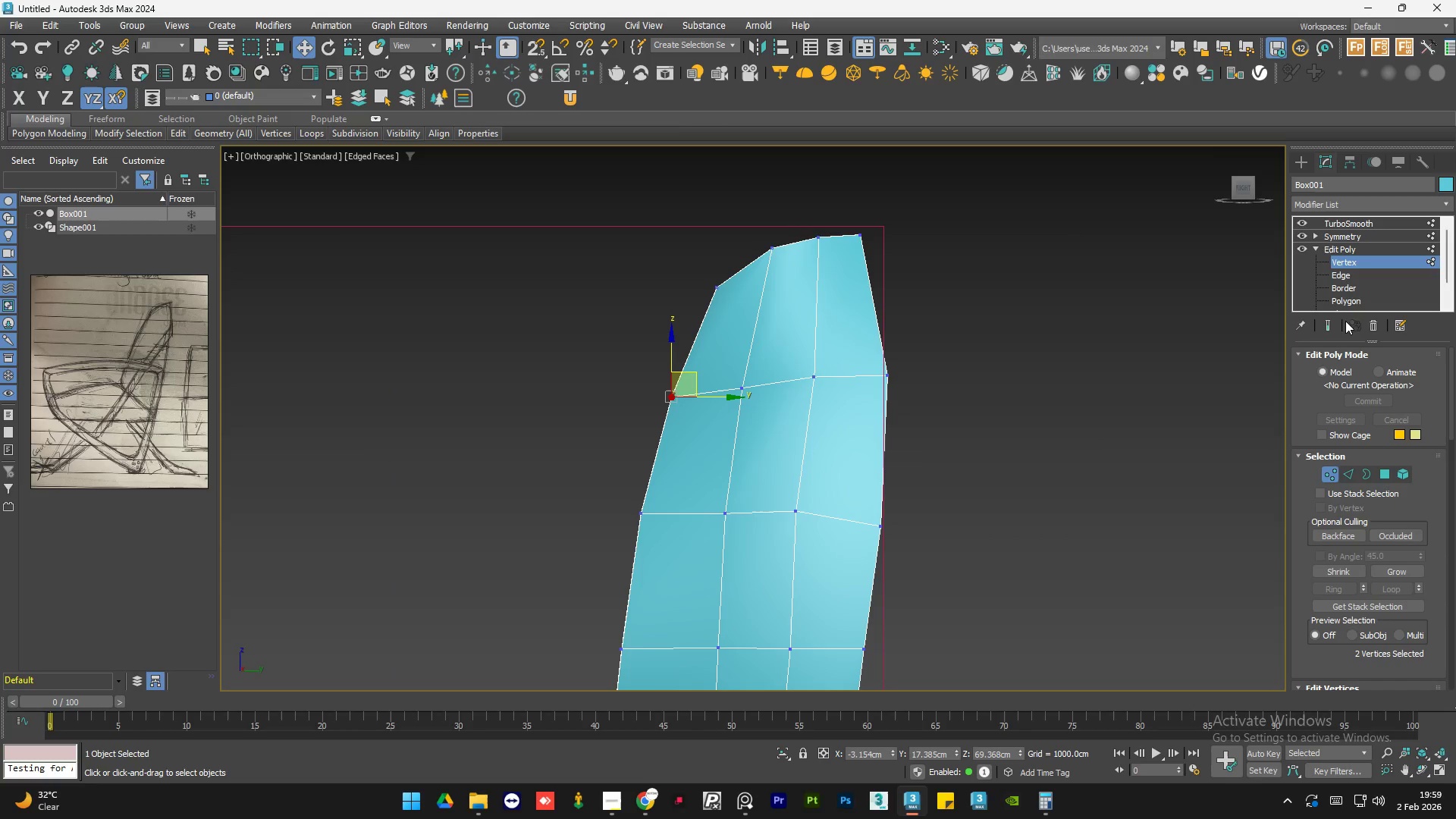 
left_click([1329, 324])
 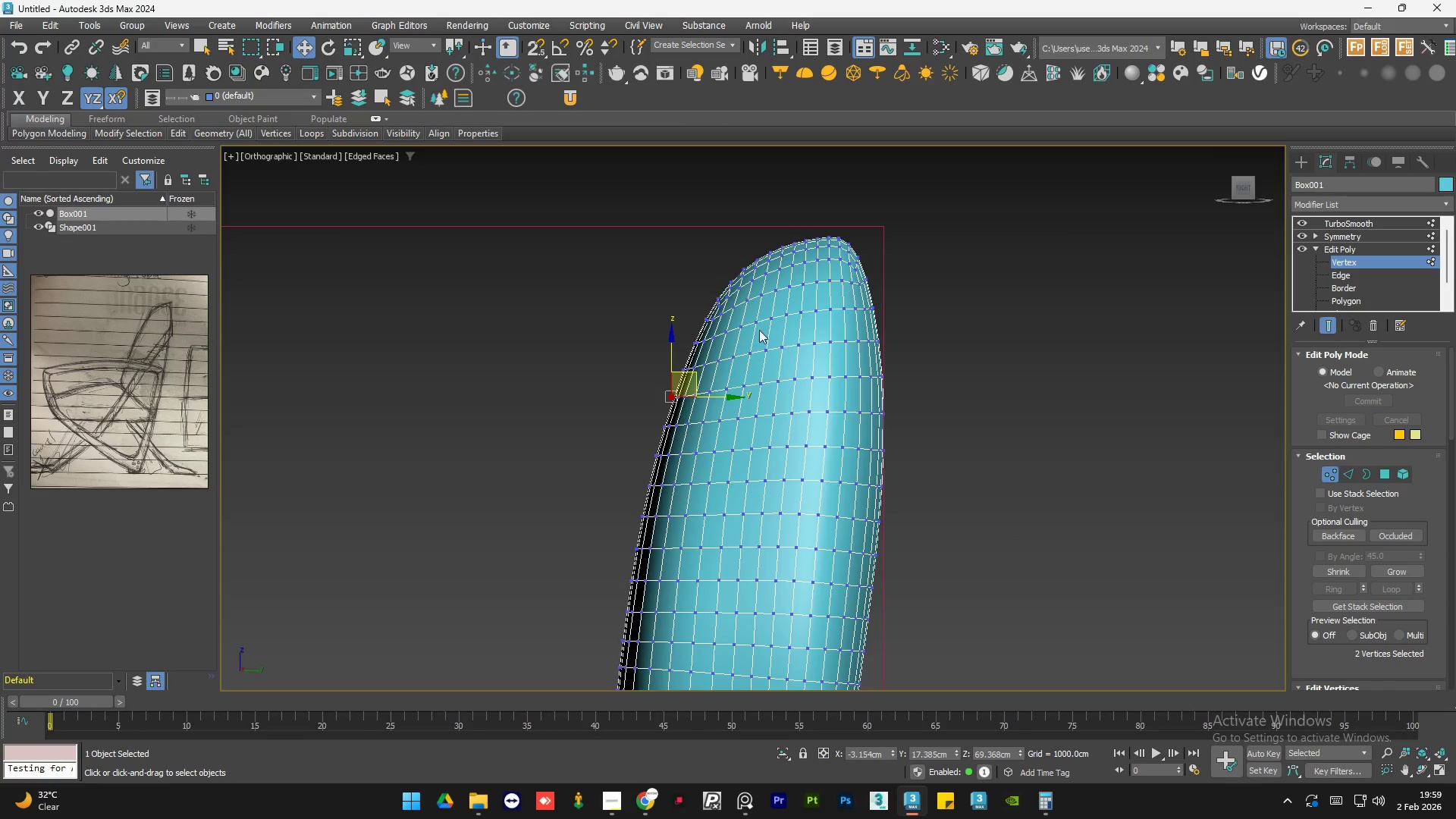 
scroll: coordinate [698, 338], scroll_direction: down, amount: 2.0
 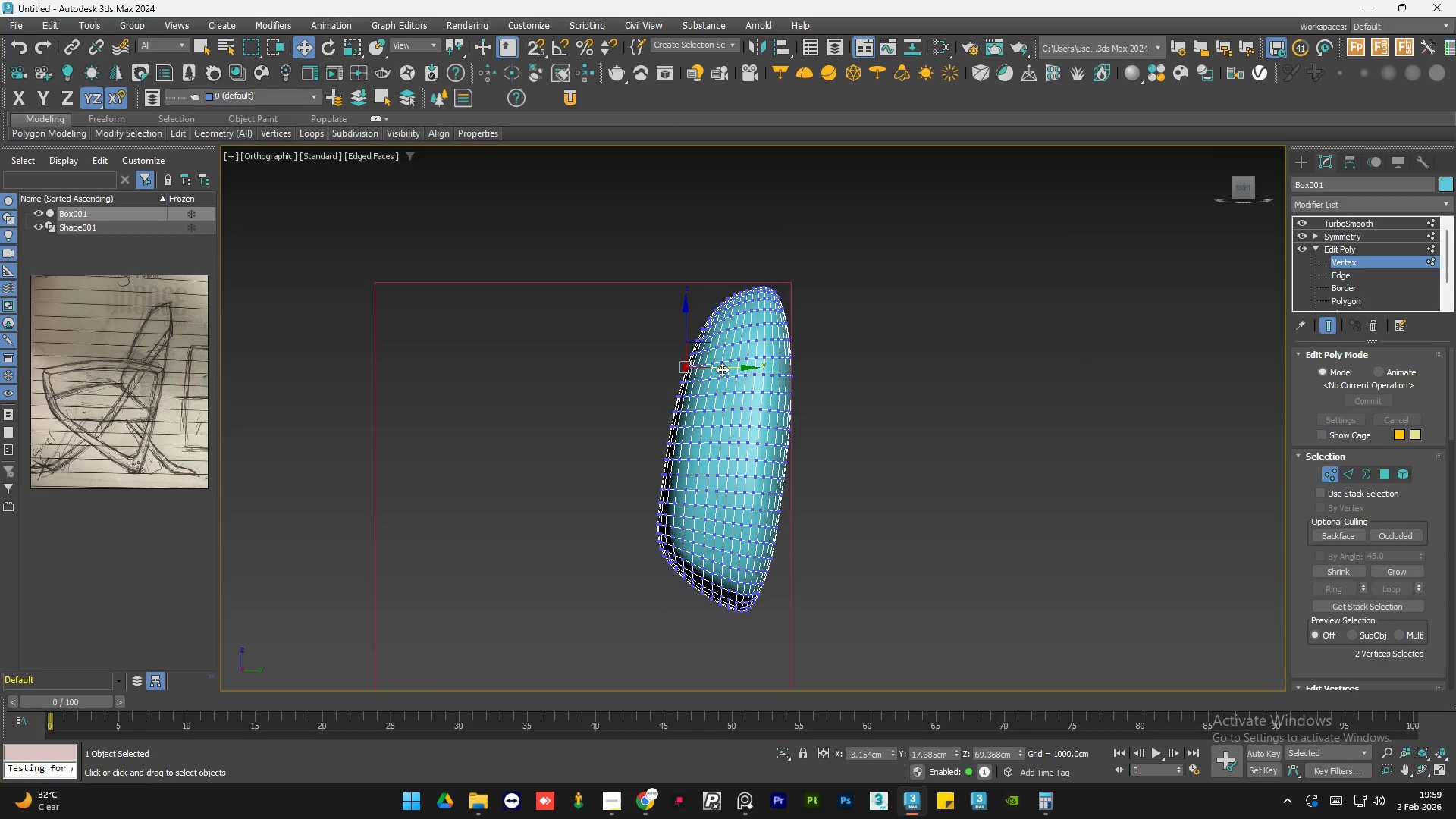 
hold_key(key=AltLeft, duration=0.56)
hold_key(key=AltLeft, duration=2.55)
scroll: coordinate [753, 397], scroll_direction: up, amount: 1.0
 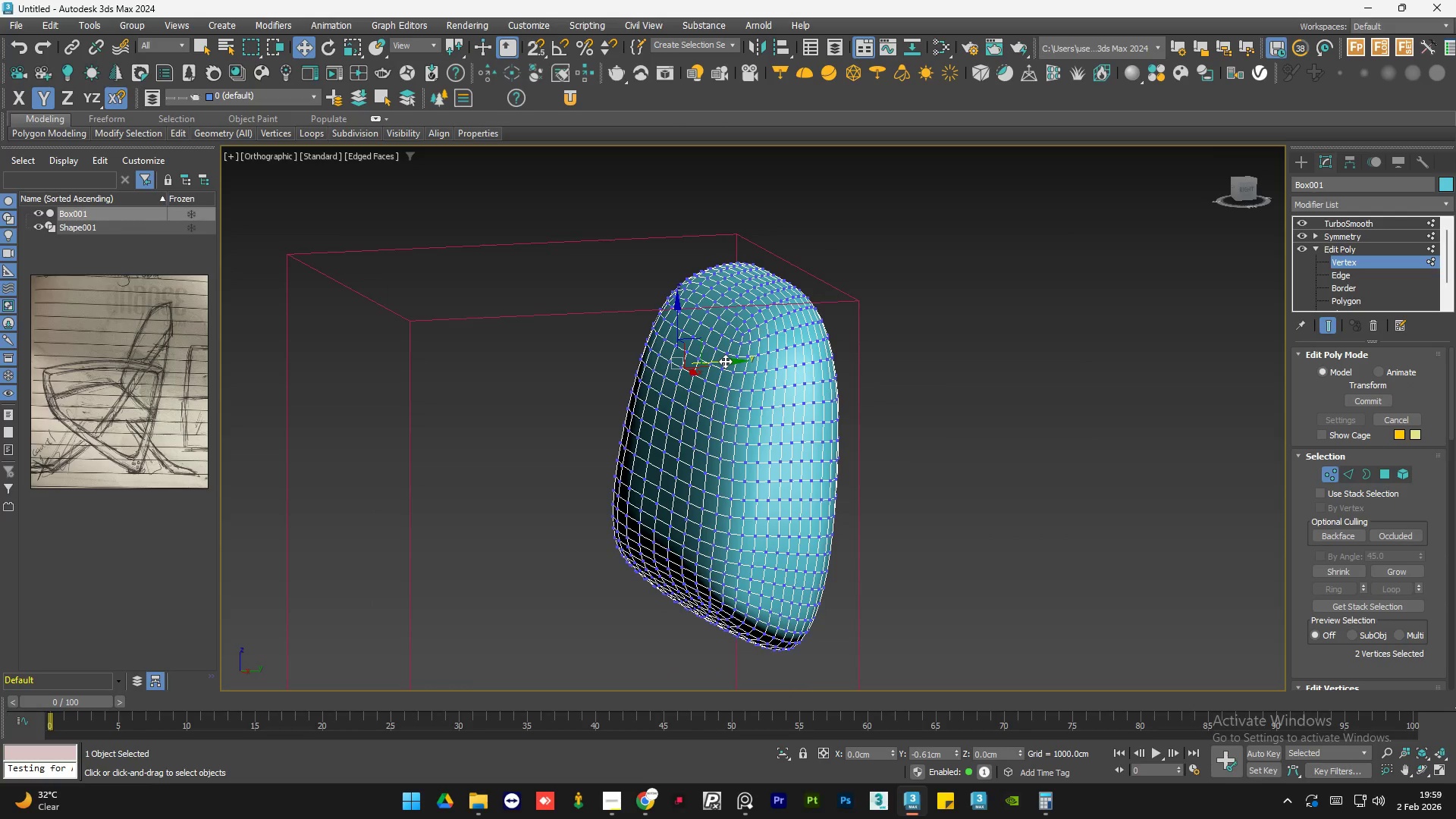 
key(Control+Z)
 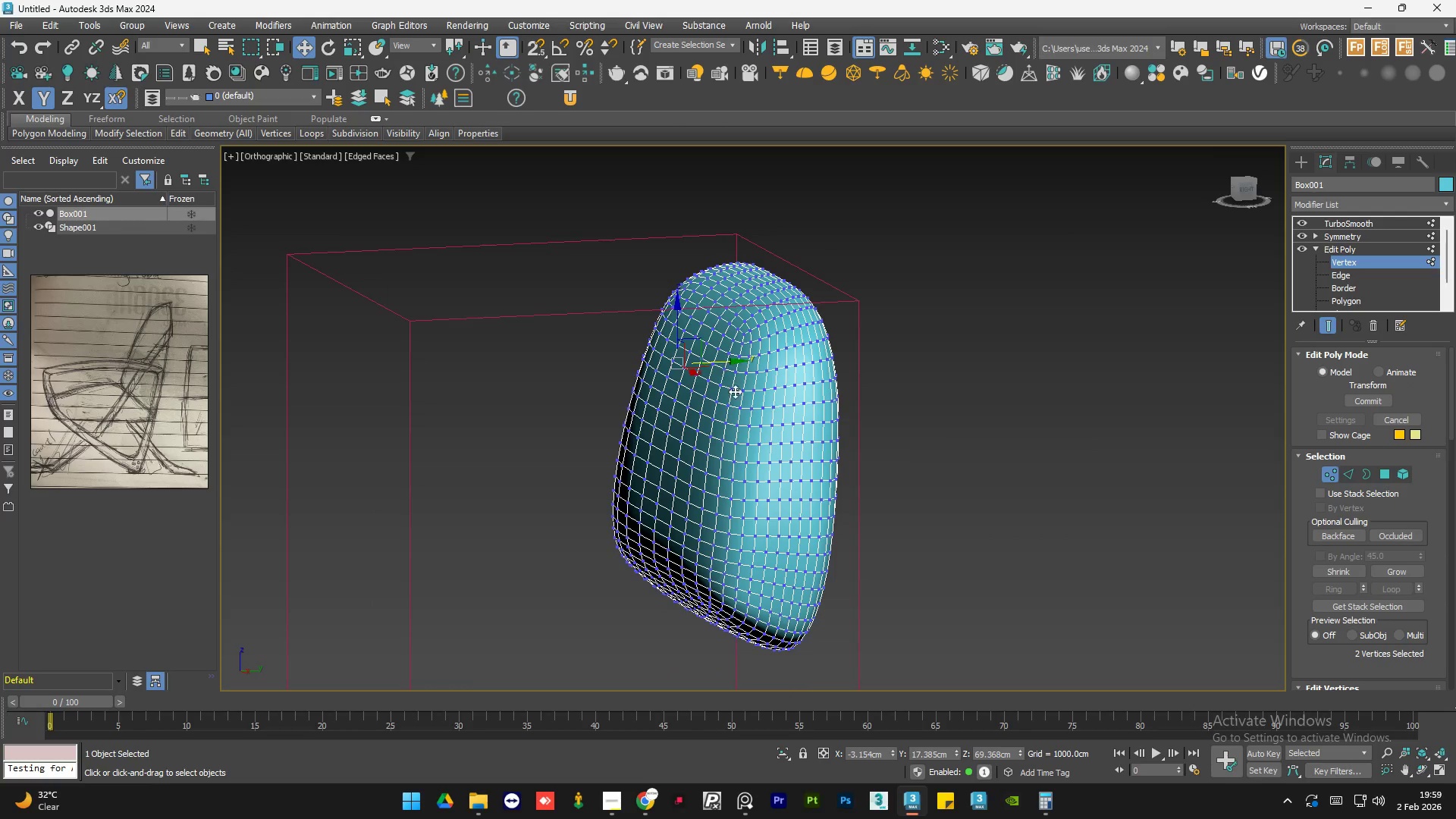 
hold_key(key=AltLeft, duration=1.5)
 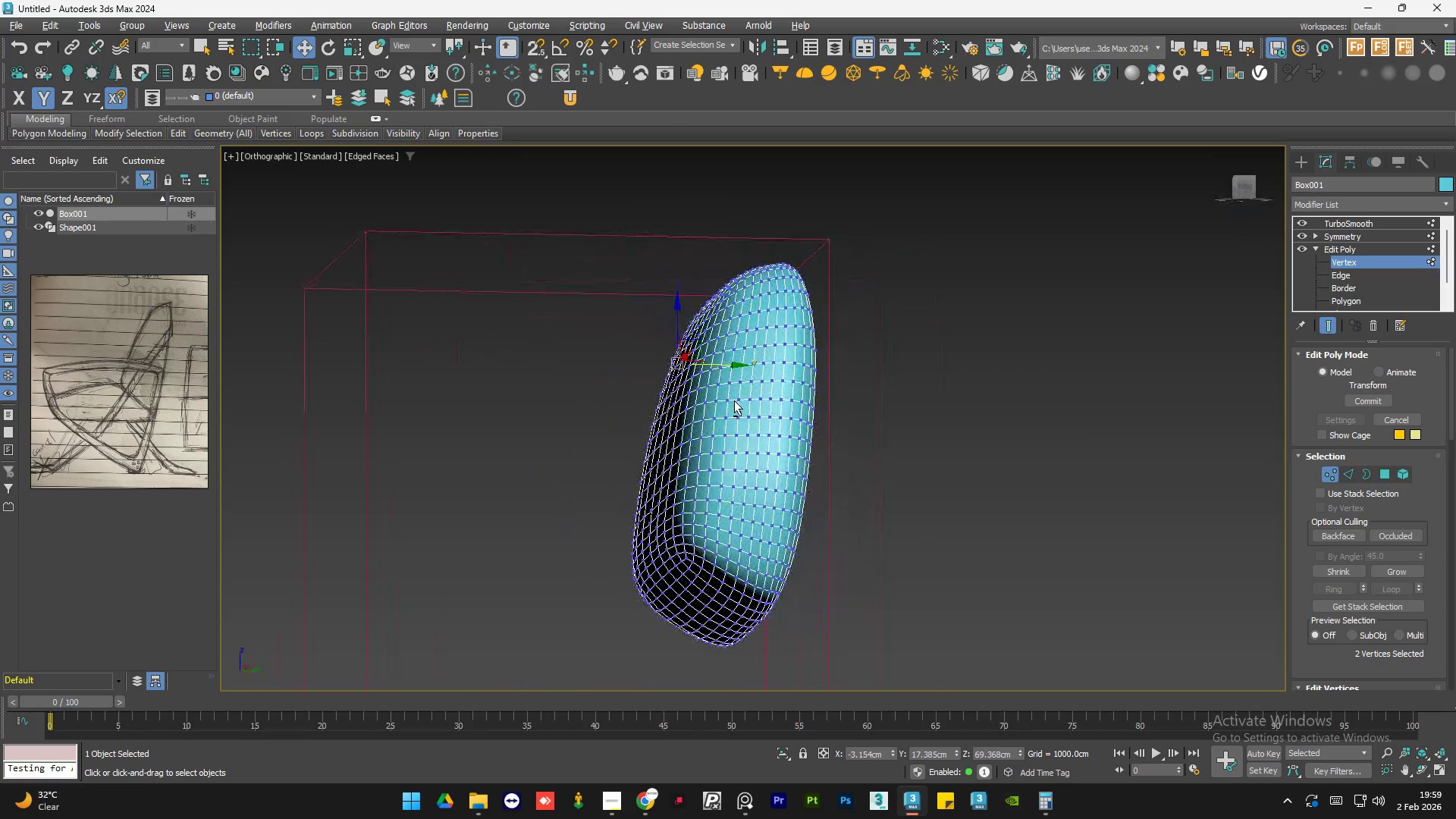 
hold_key(key=AltLeft, duration=1.33)
 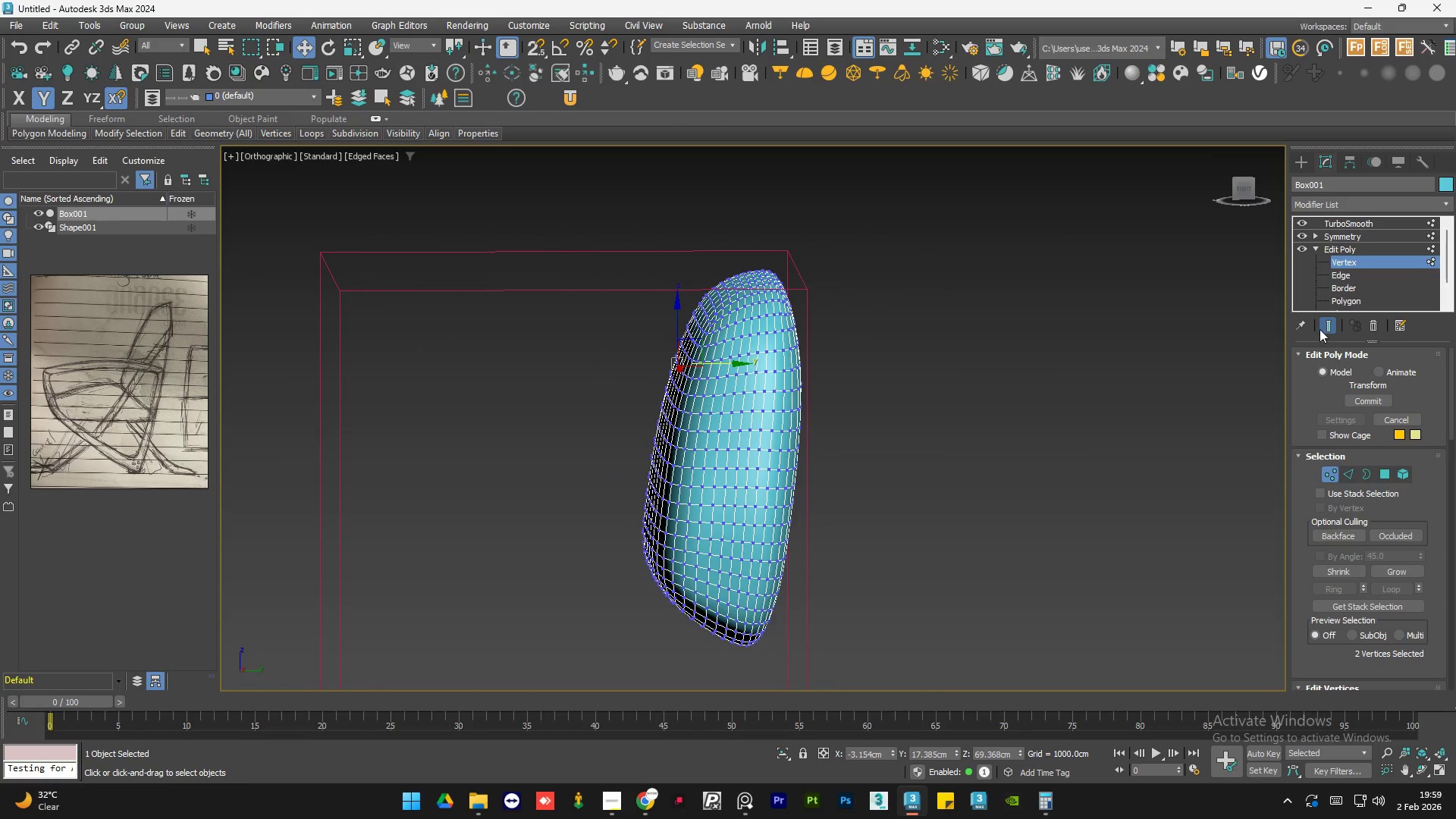 
left_click([1326, 328])
 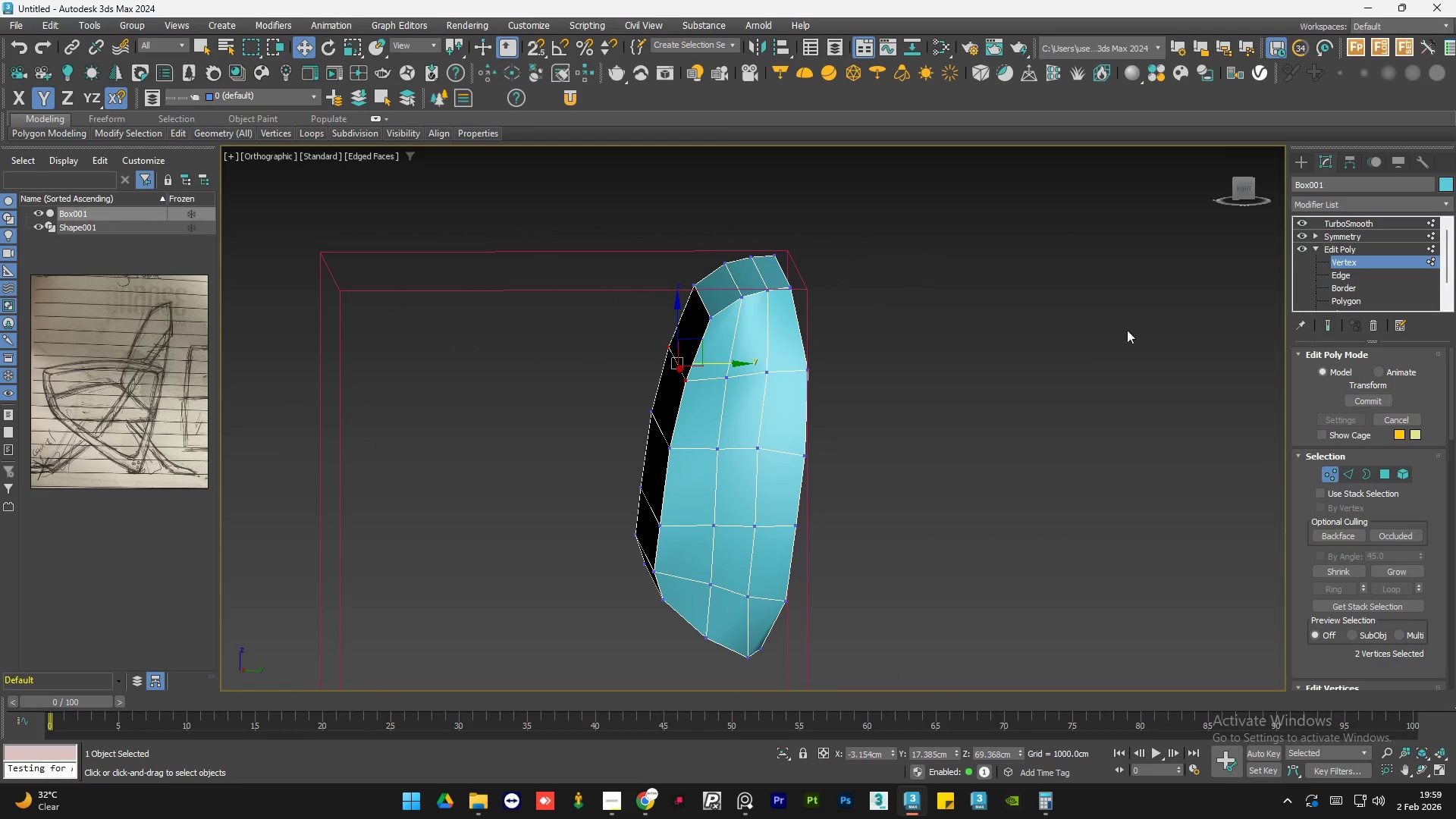 
hold_key(key=AltLeft, duration=0.61)
 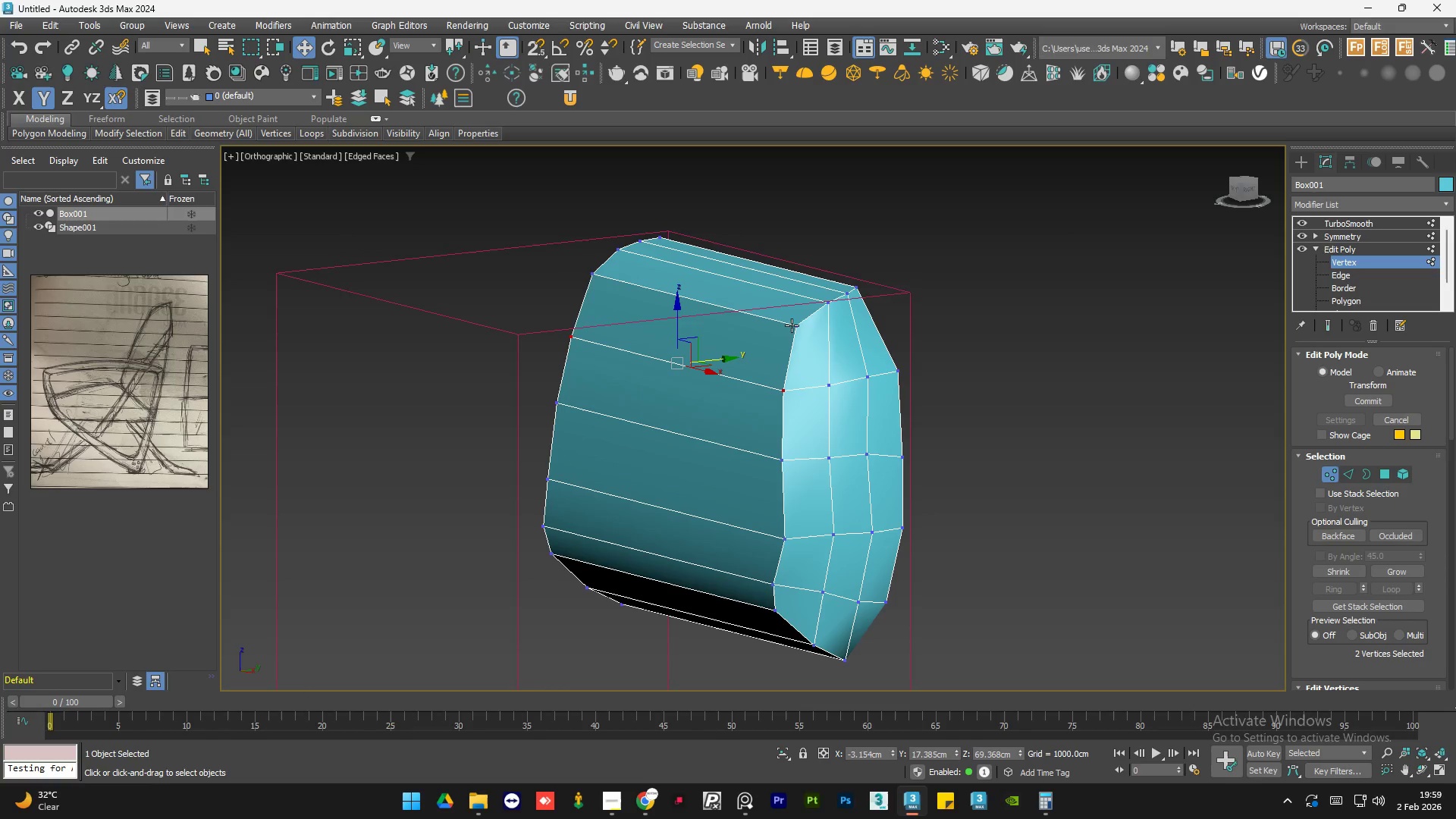 
left_click([794, 325])
 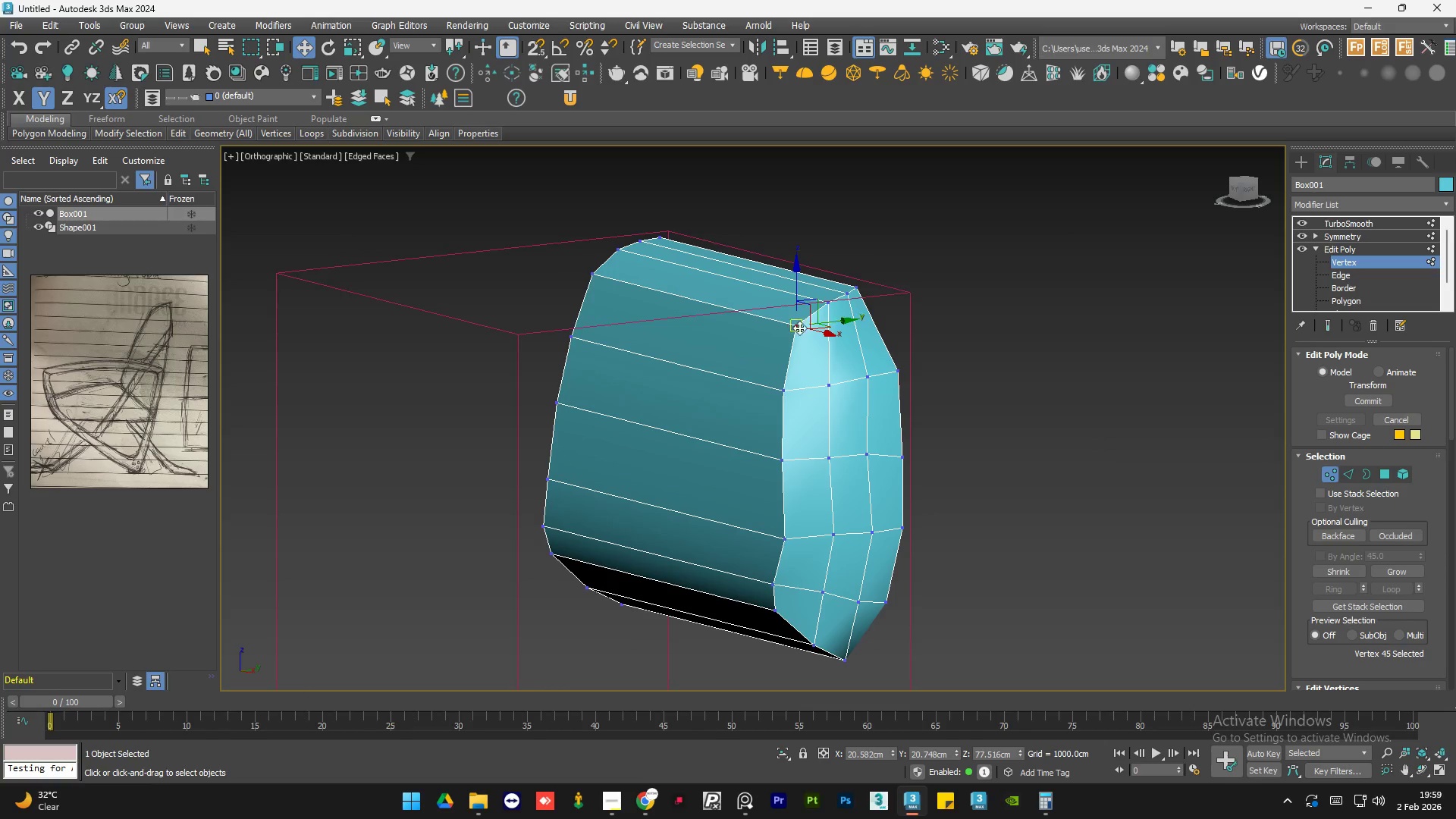 
hold_key(key=AltLeft, duration=0.55)
 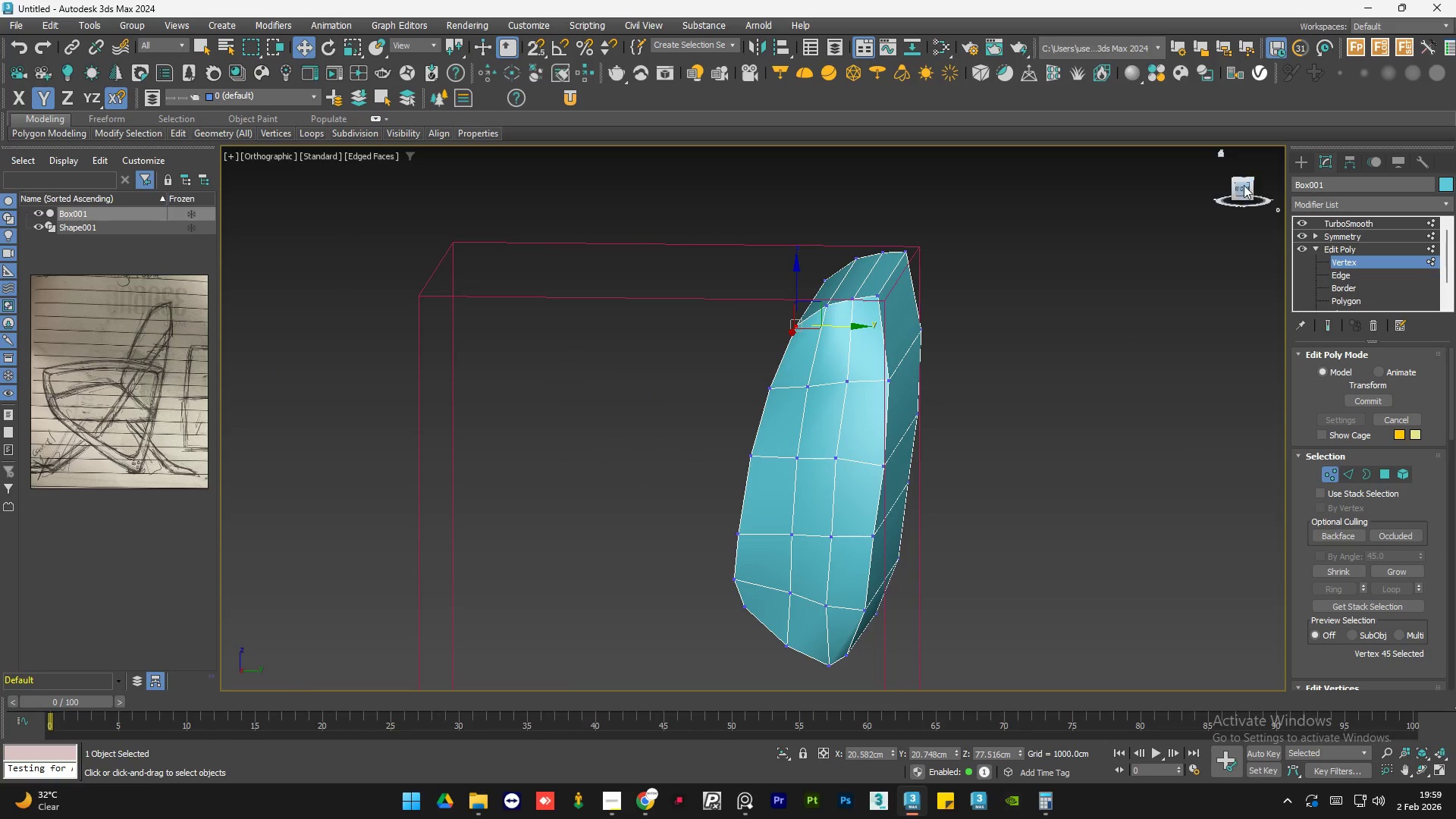 
hold_key(key=AltLeft, duration=9.05)
left_click([1240, 187])
 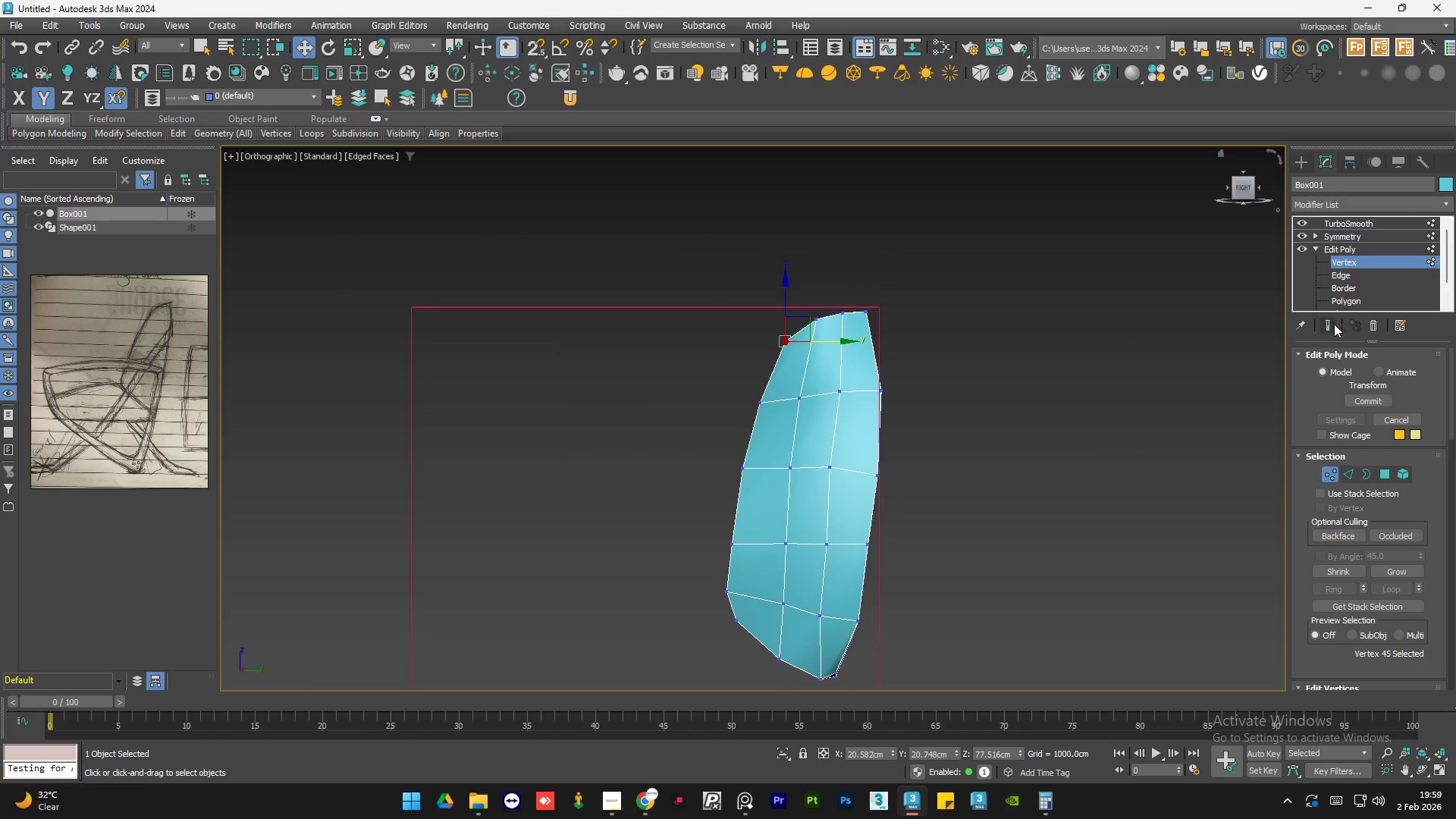 
left_click([1327, 324])
 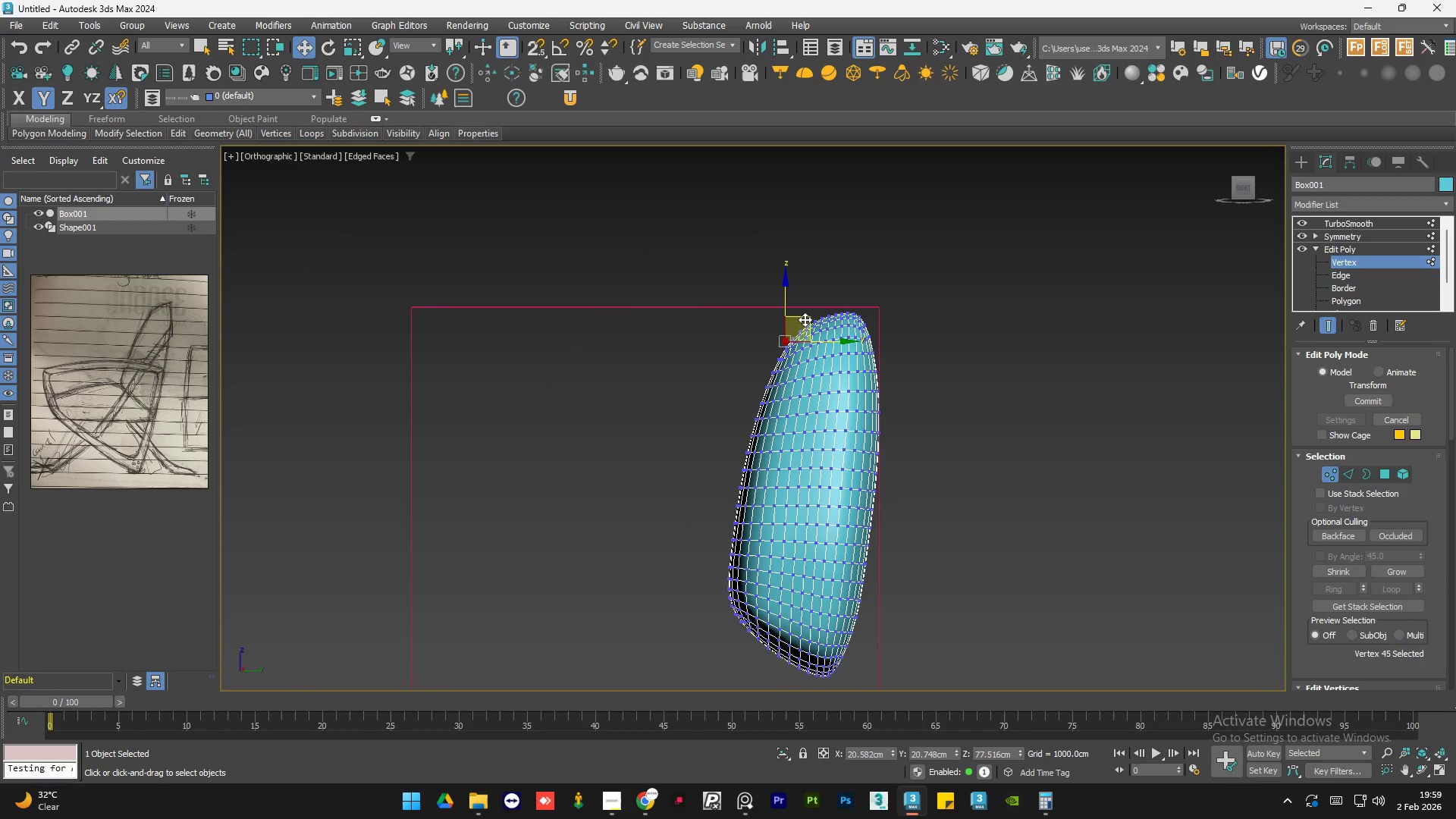 
left_click_drag(start_coordinate=[810, 318], to_coordinate=[808, 311])
 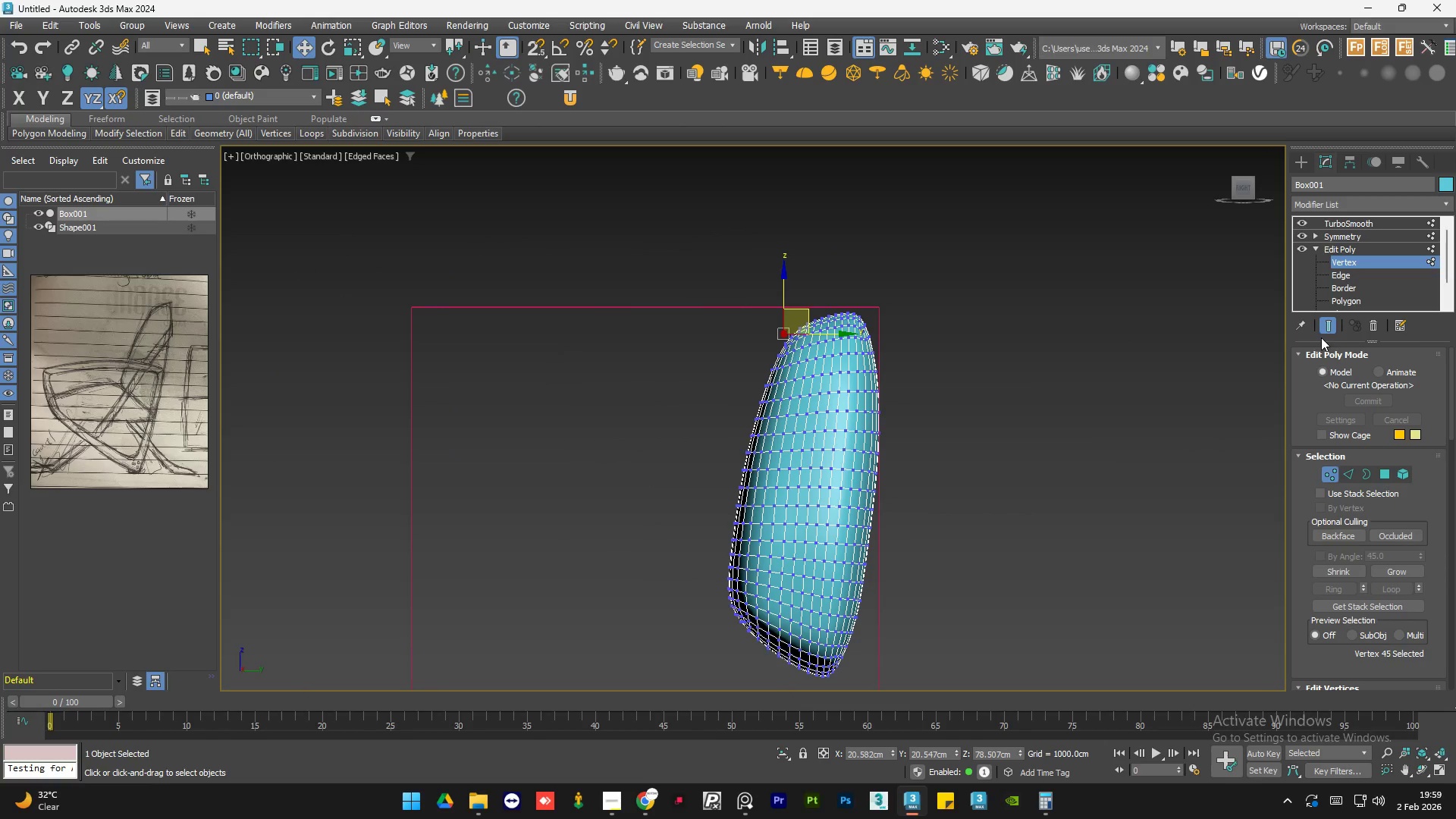 
left_click([1329, 317])
 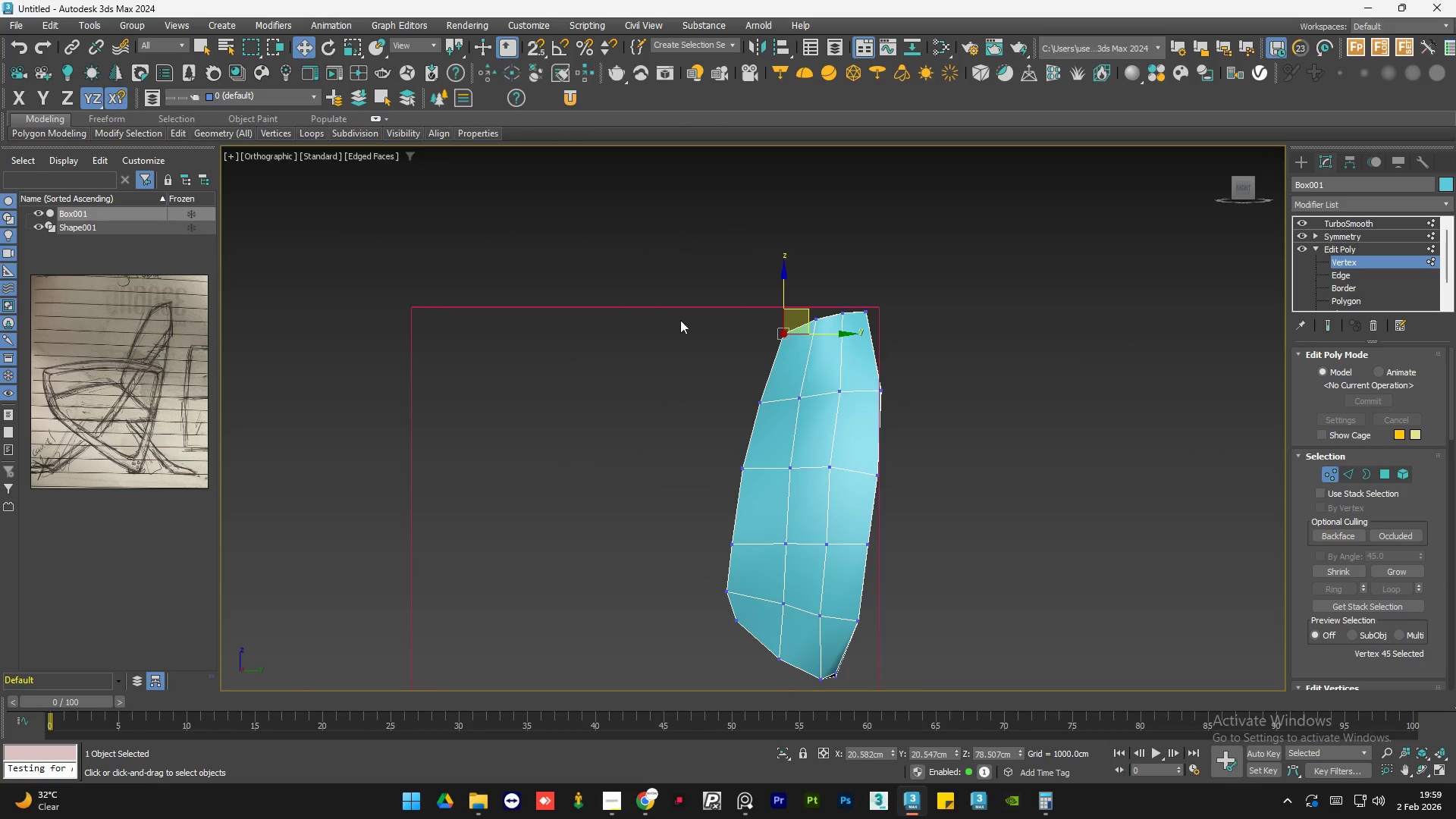 
hold_key(key=AltLeft, duration=1.5)
 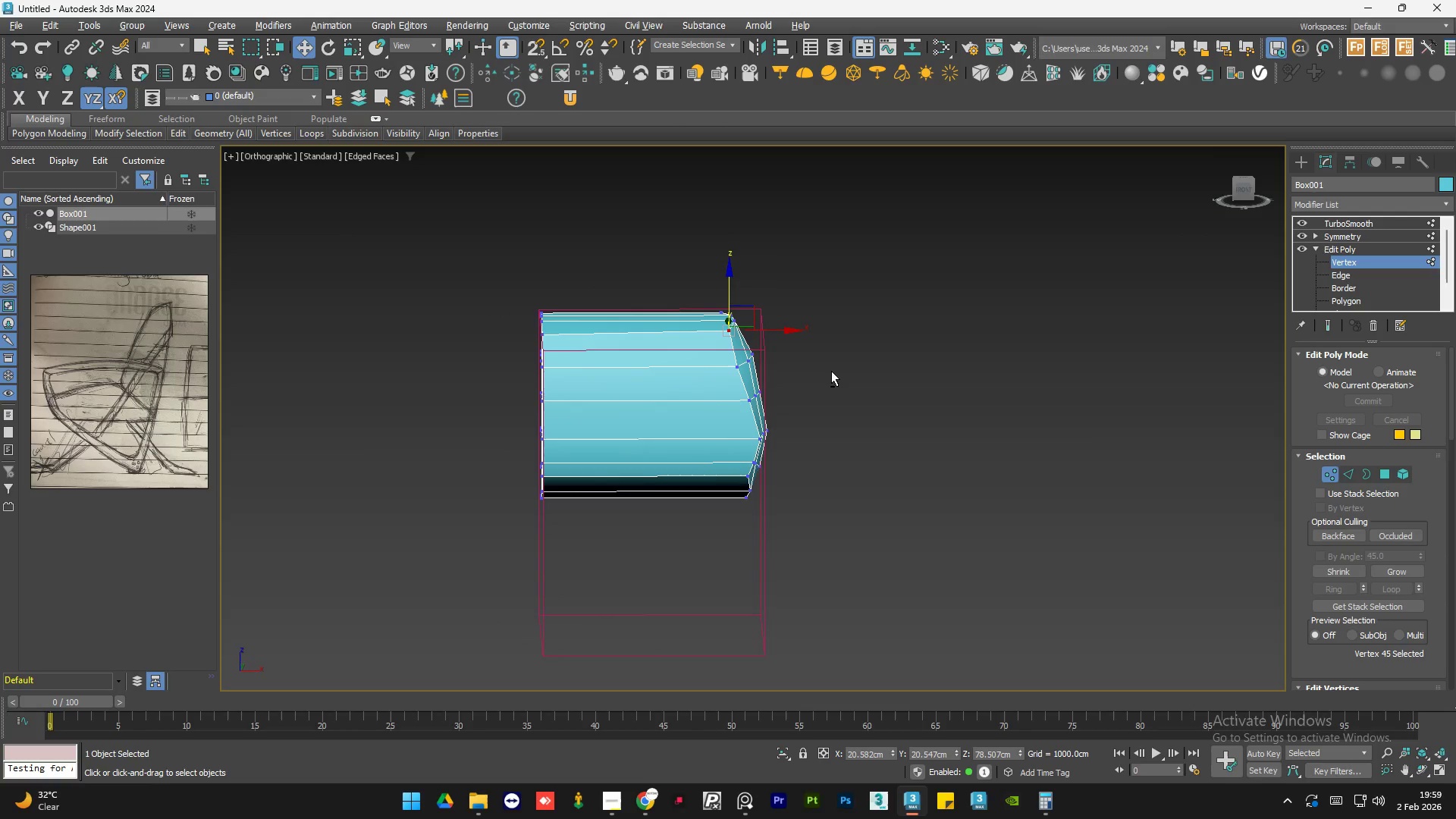 
scroll: coordinate [676, 328], scroll_direction: down, amount: 2.0
 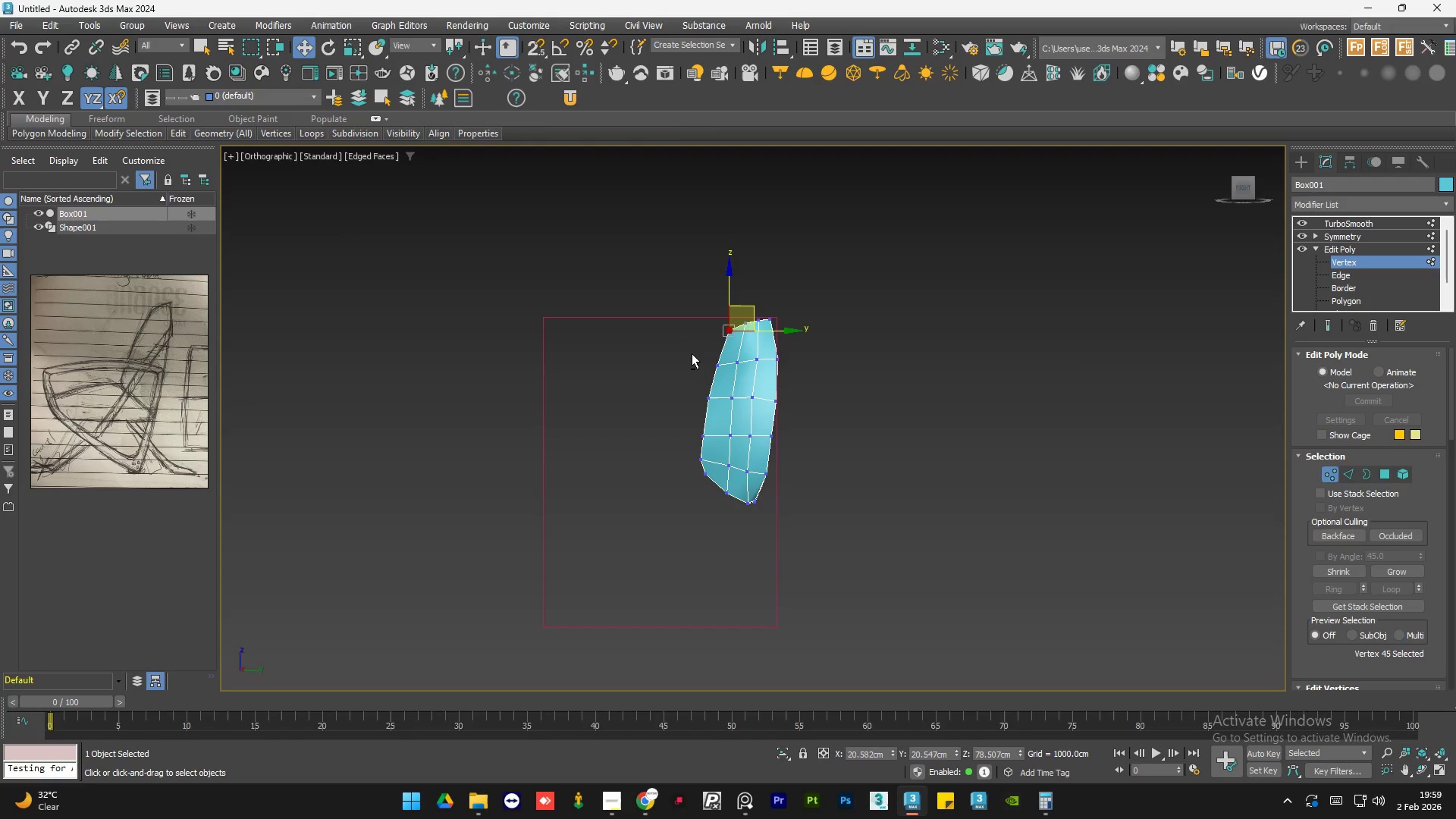 
hold_key(key=AltLeft, duration=0.56)
 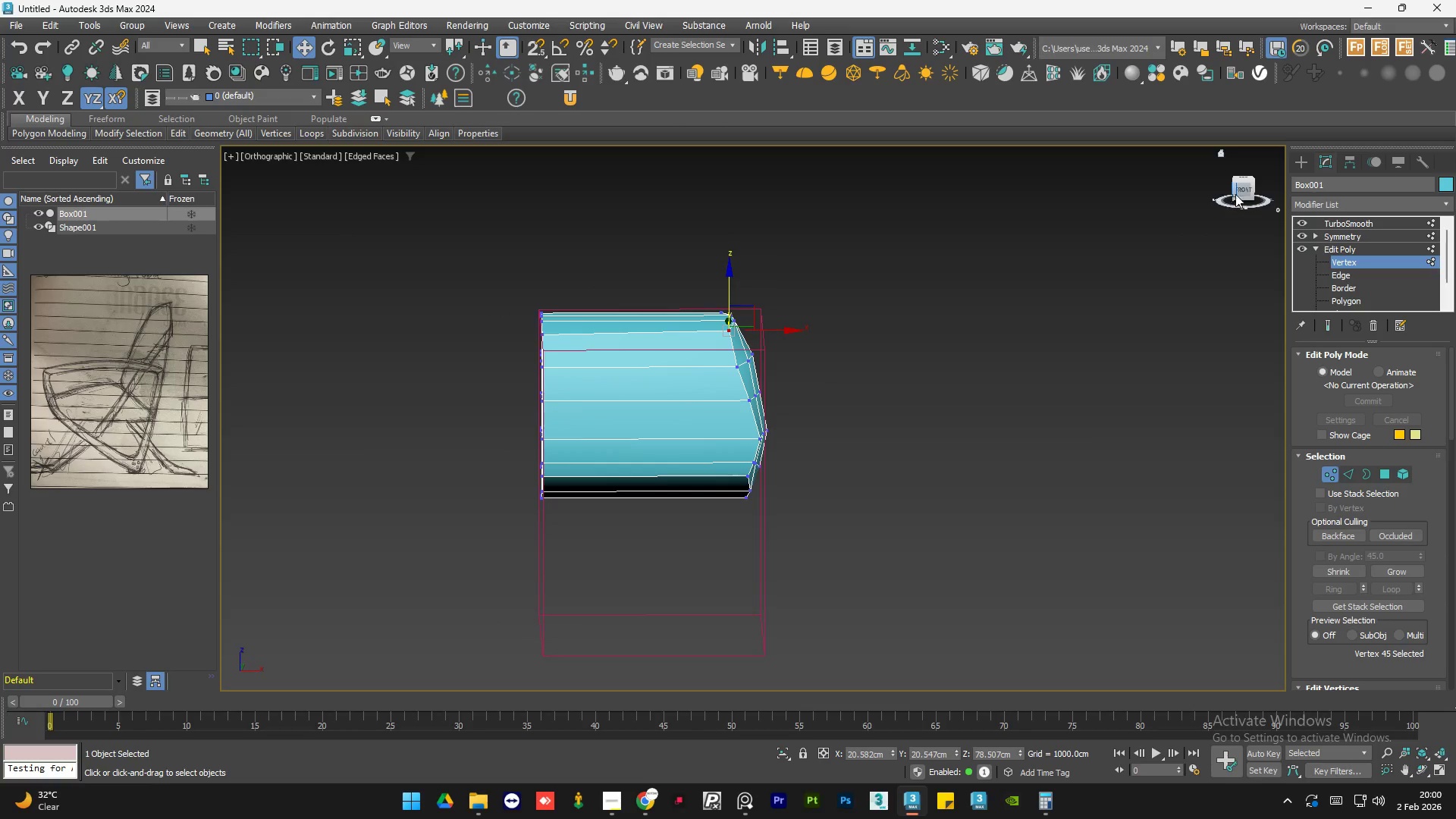 
left_click([1238, 191])
 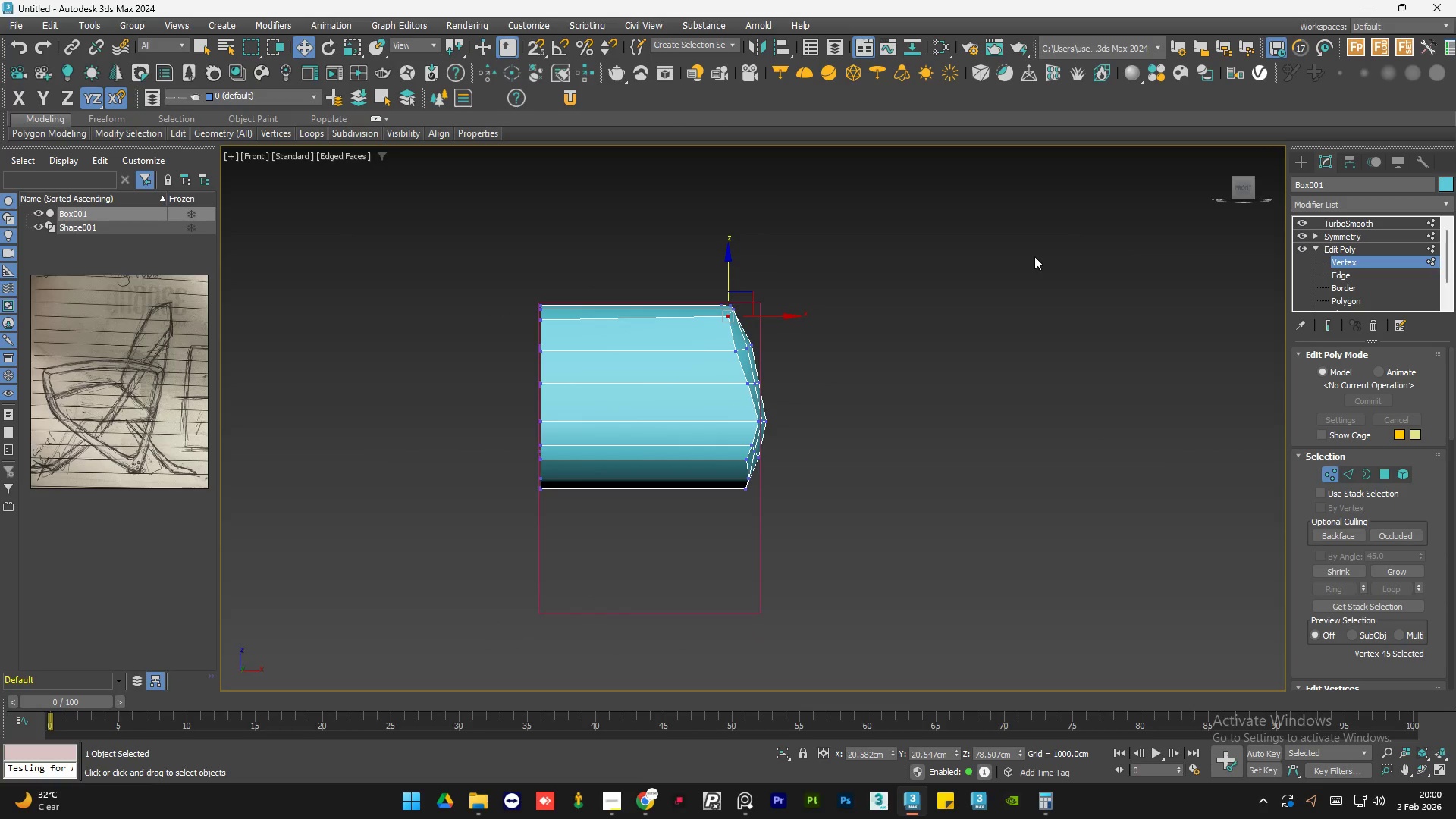 
scroll: coordinate [745, 350], scroll_direction: up, amount: 2.0
 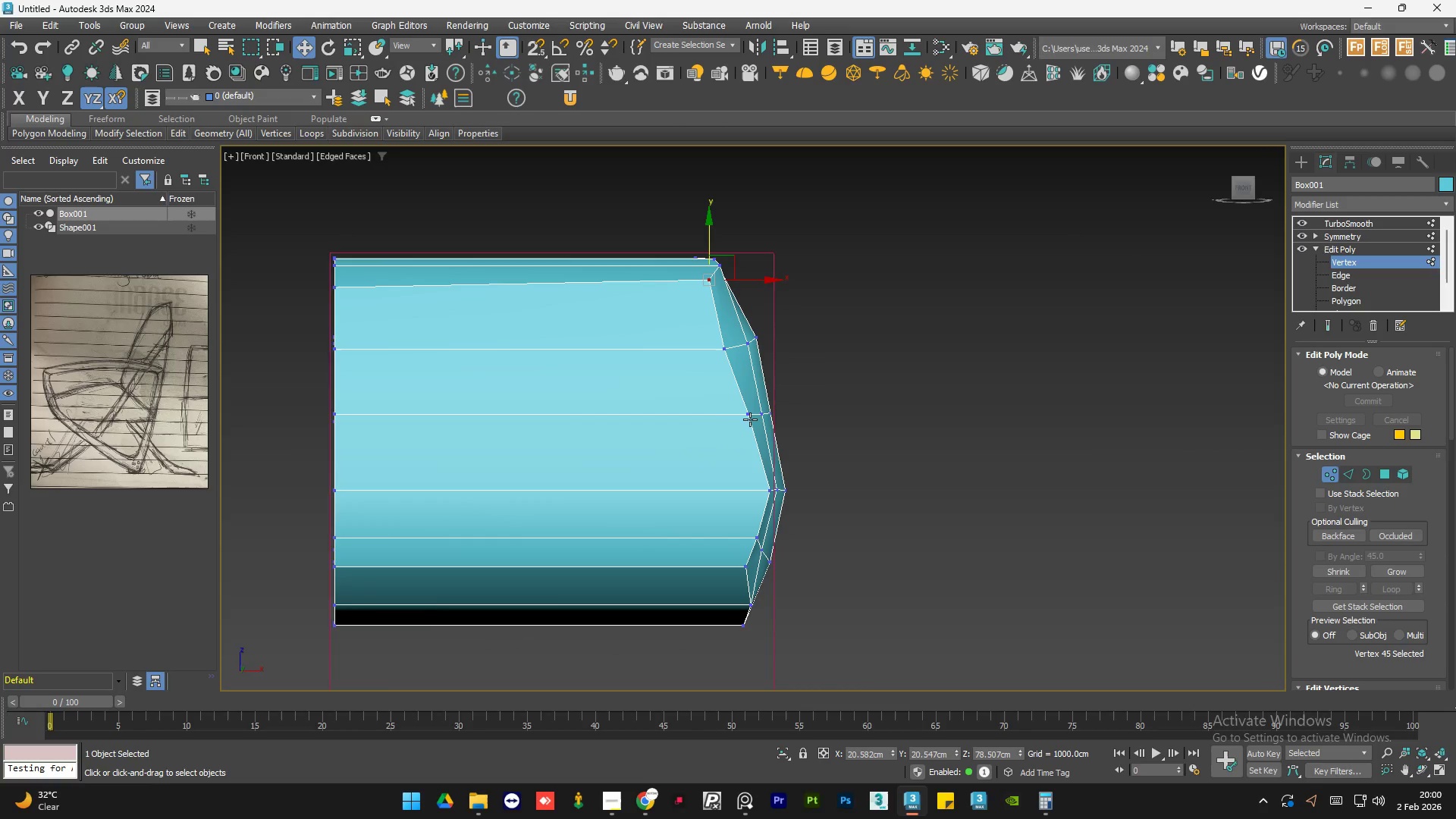 
left_click([750, 416])
 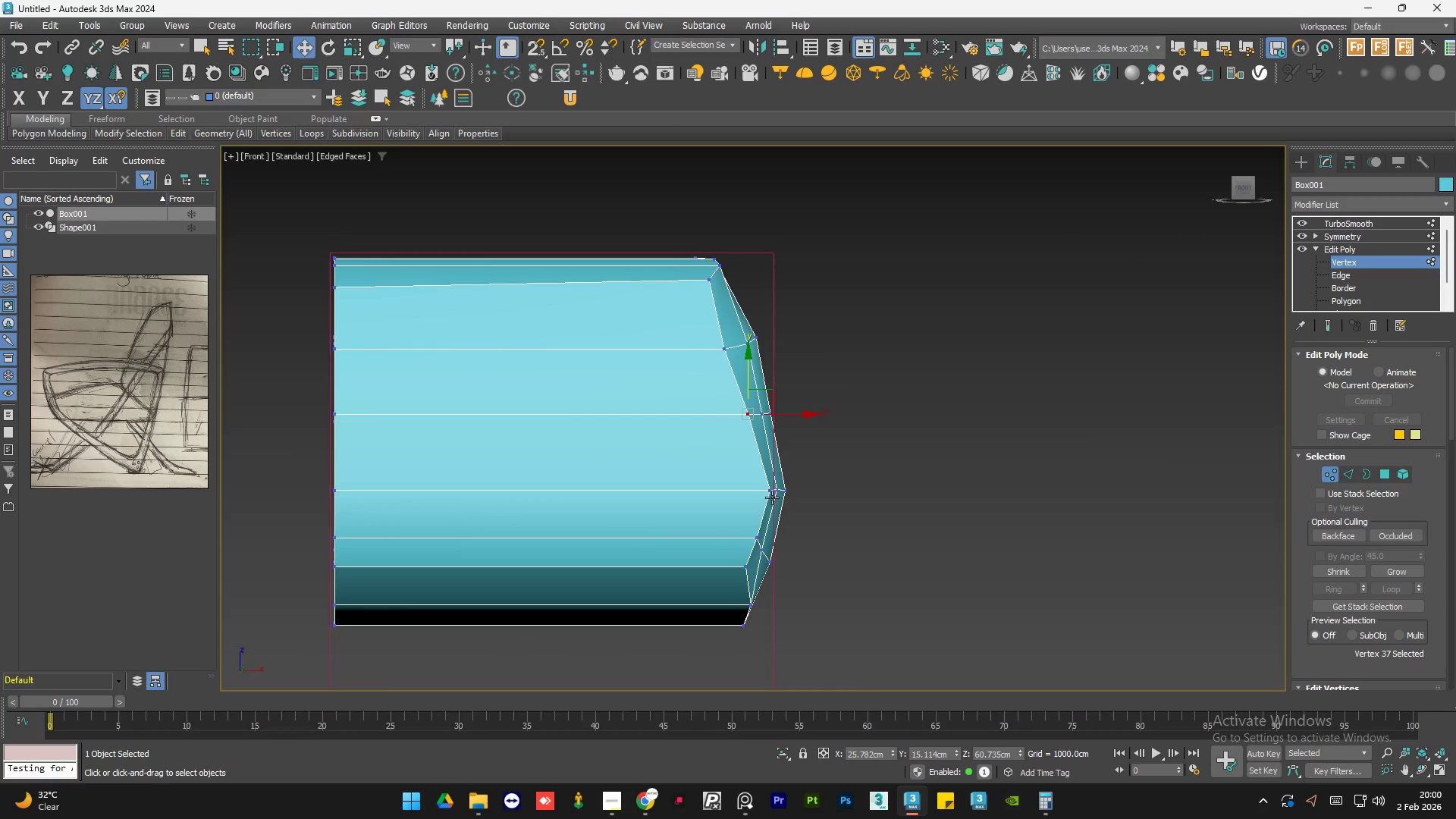 
left_click([770, 492])
 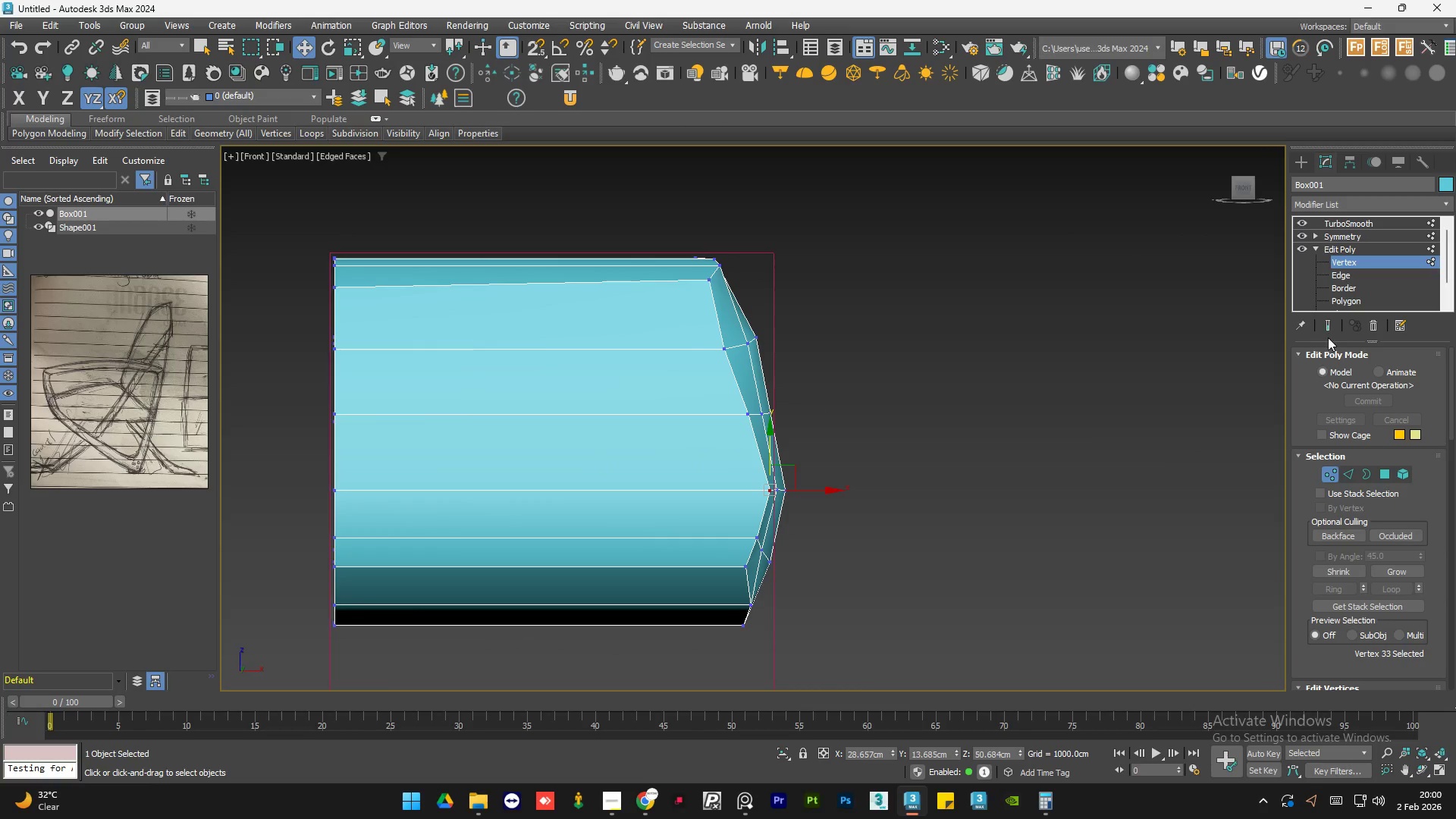 
left_click([1331, 331])
 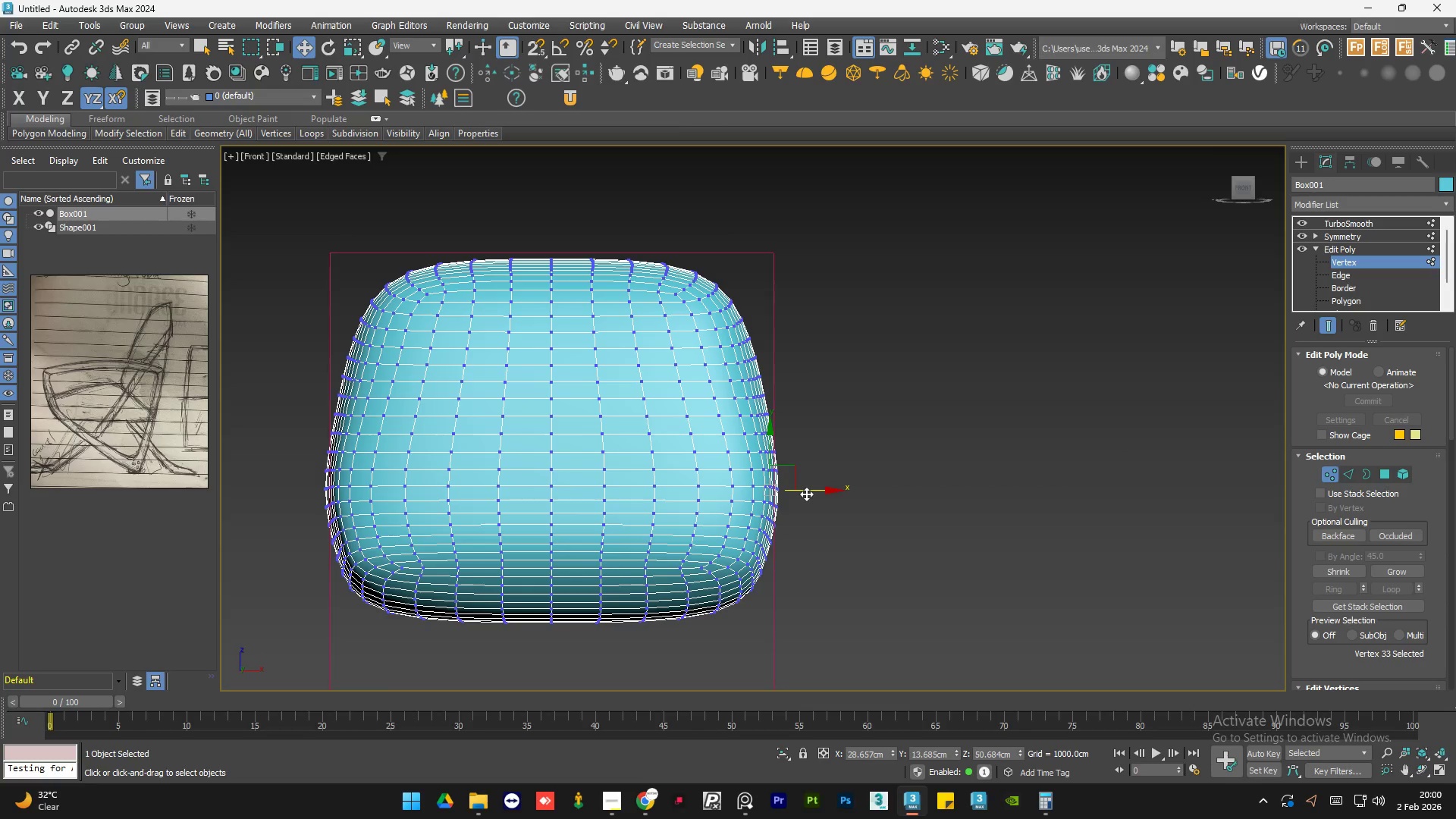 
left_click_drag(start_coordinate=[808, 491], to_coordinate=[789, 491])
 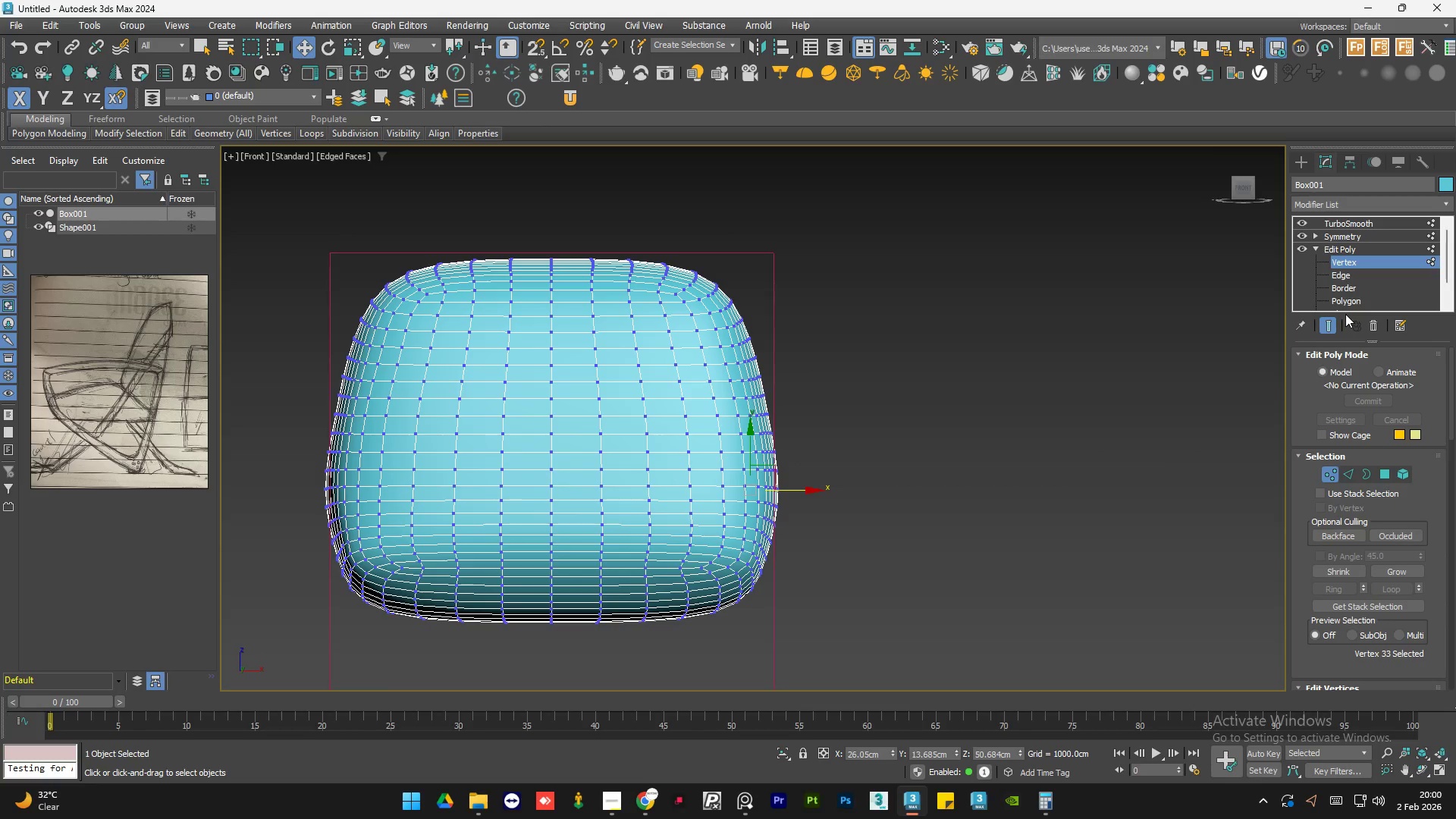 
left_click([1328, 324])
 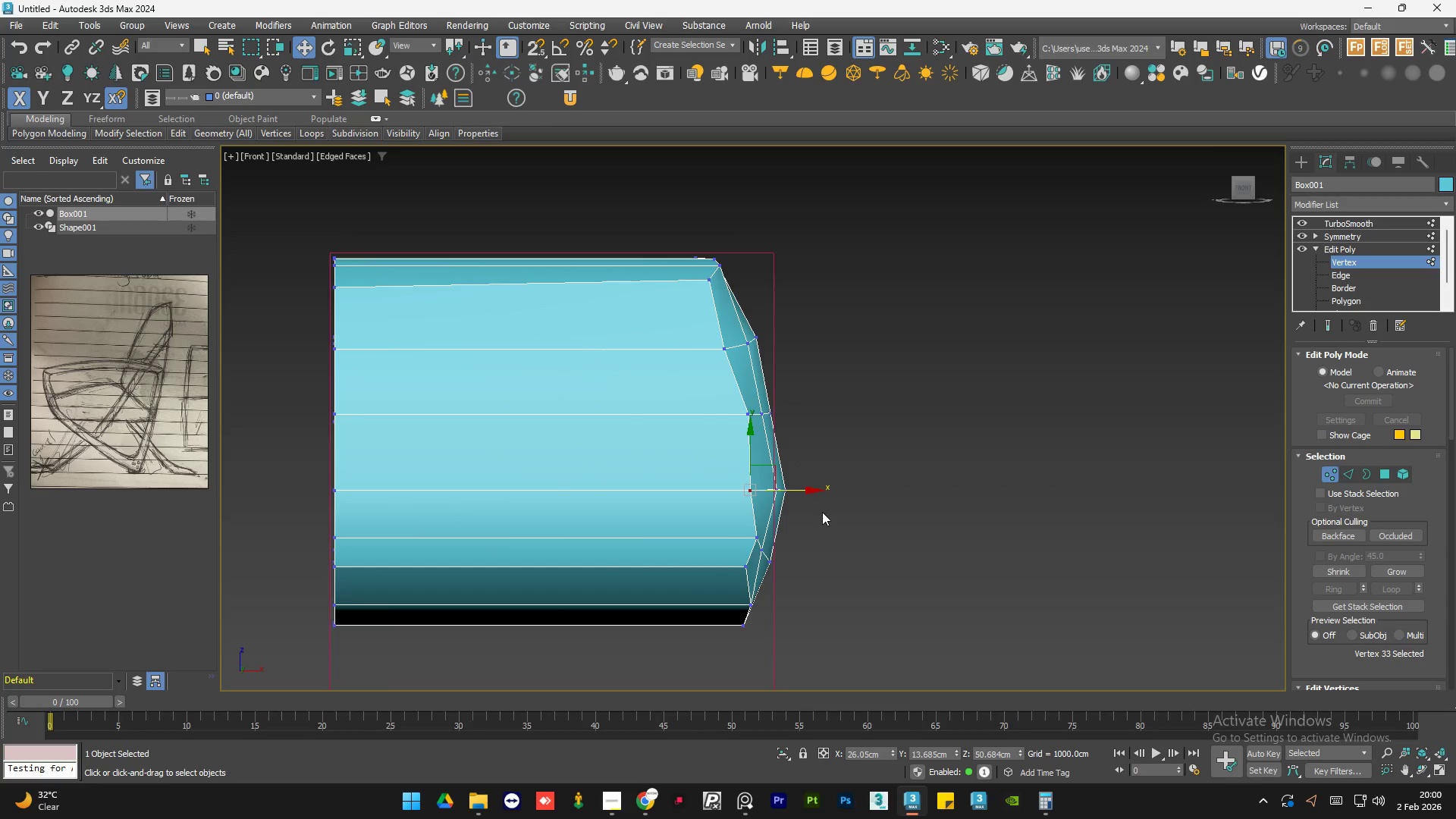 
hold_key(key=AltLeft, duration=1.11)
 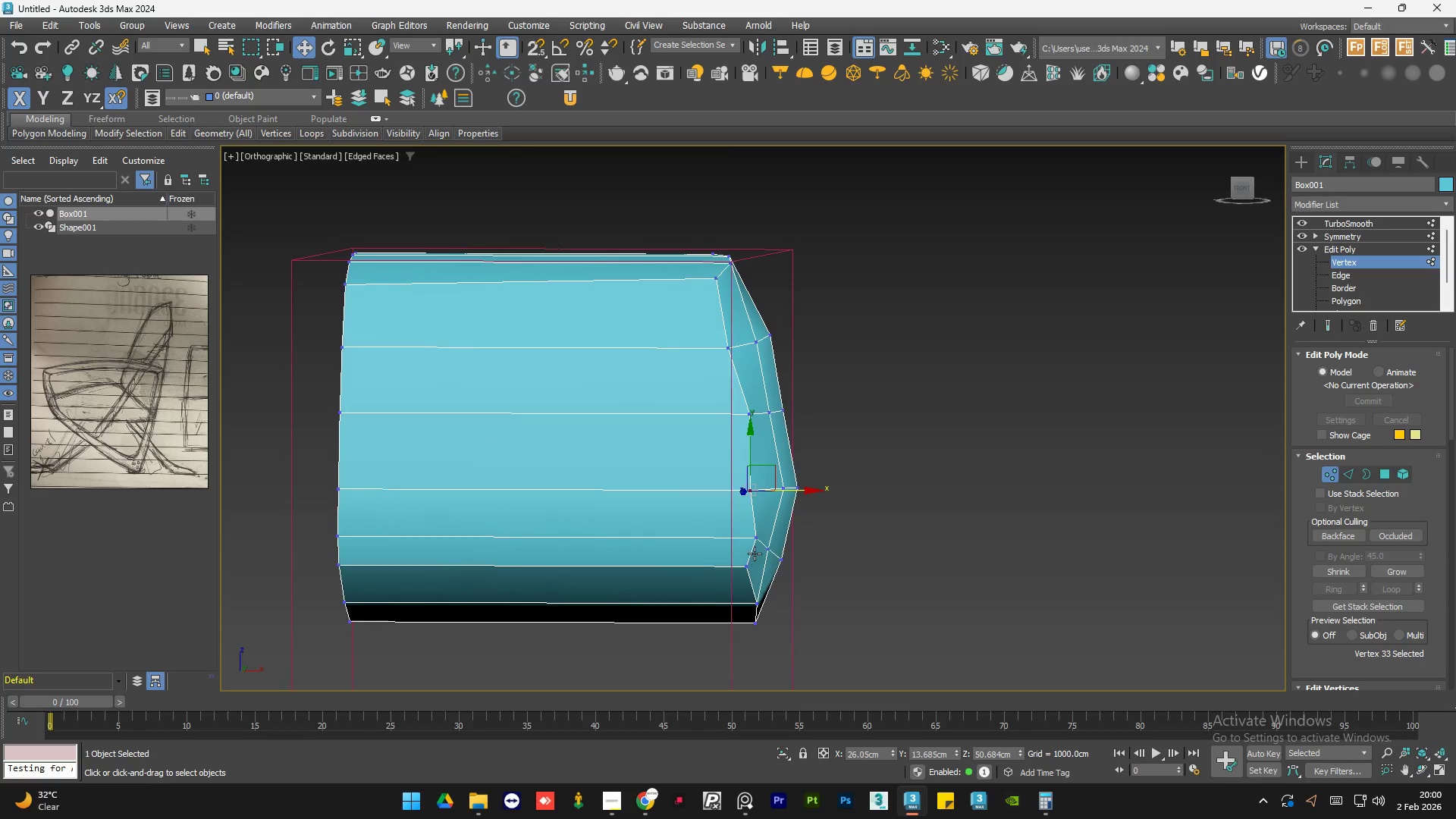 
scroll: coordinate [752, 557], scroll_direction: up, amount: 1.0
 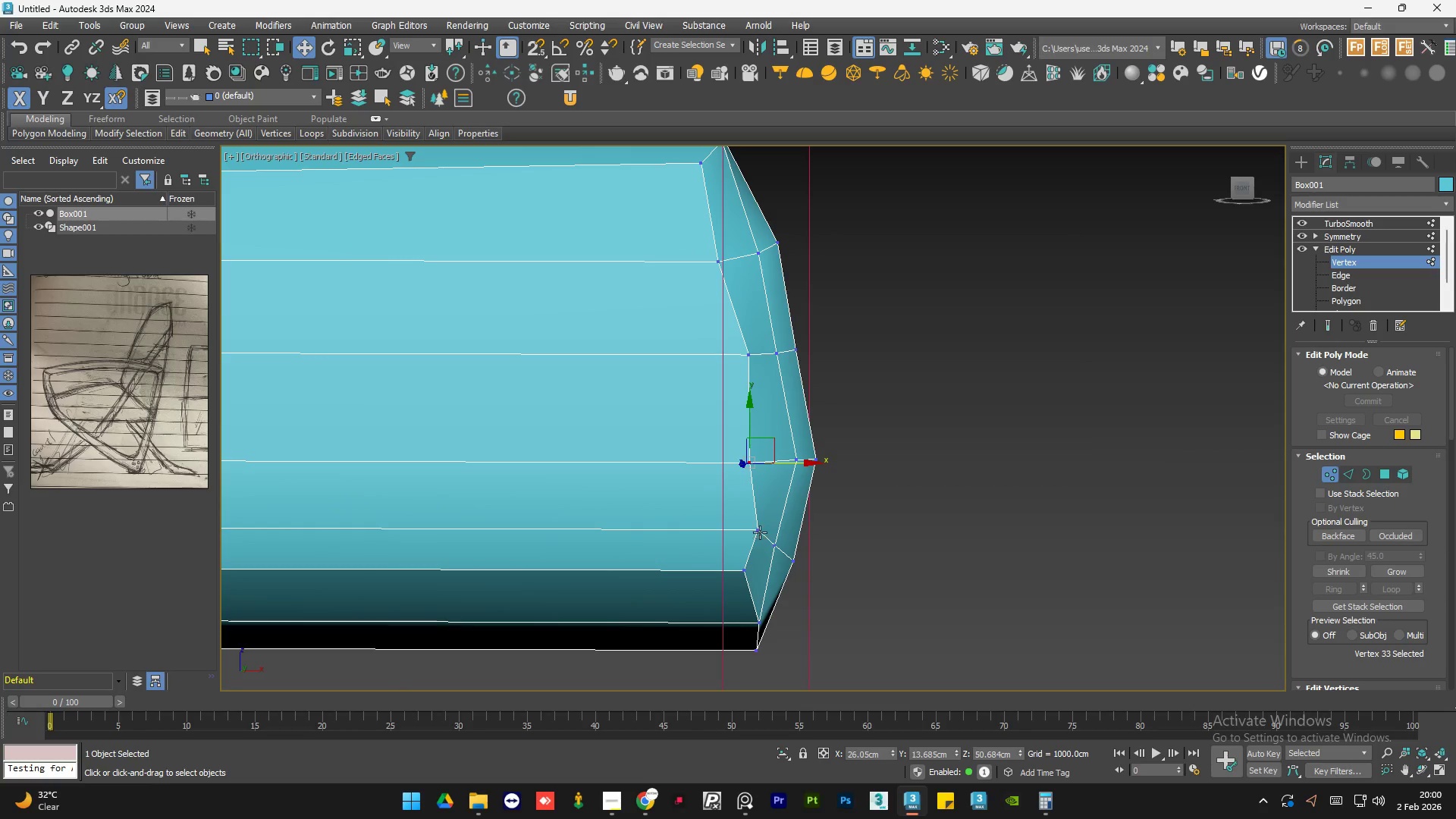 
left_click([761, 529])
 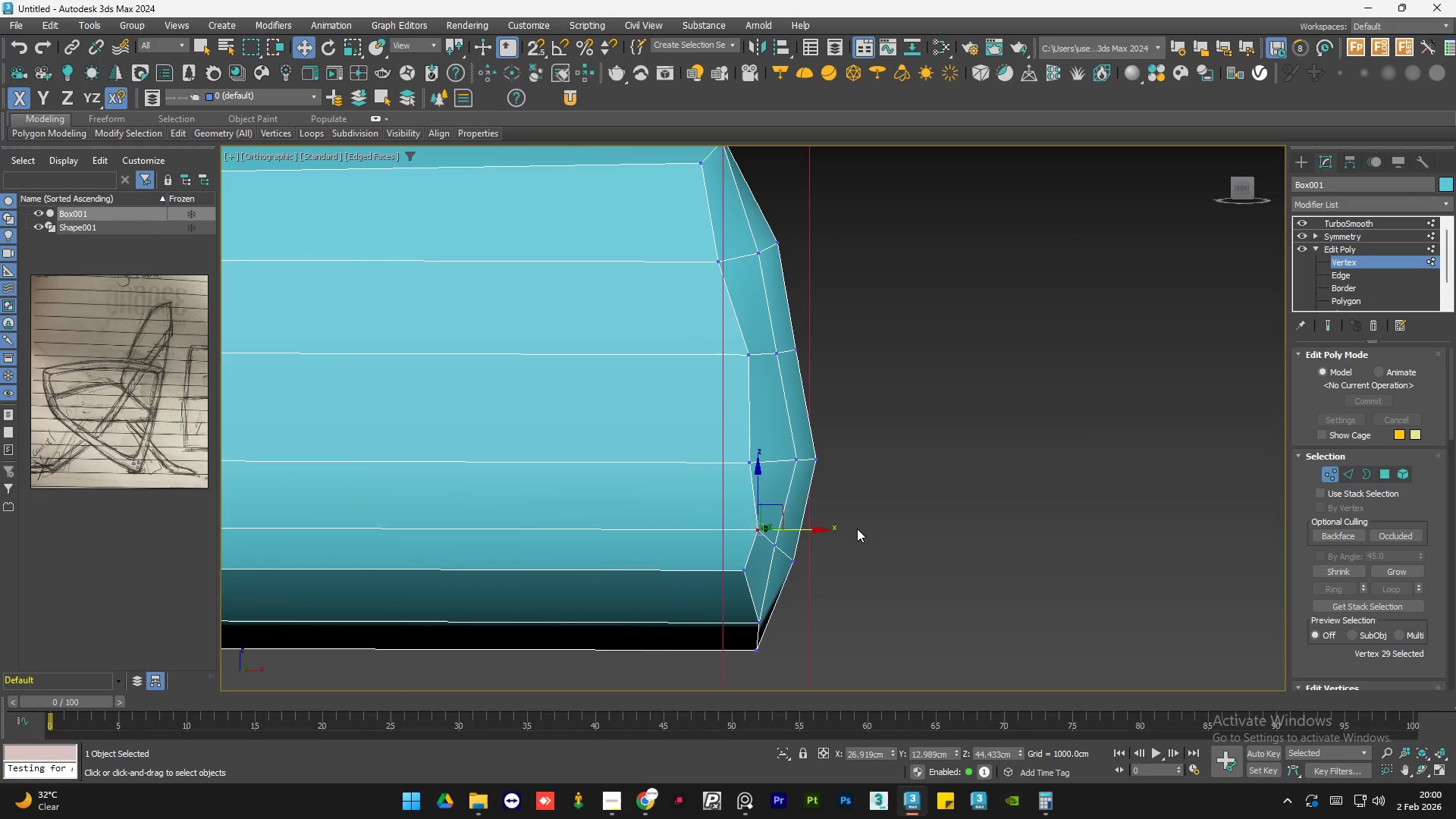 
hold_key(key=AltLeft, duration=0.72)
 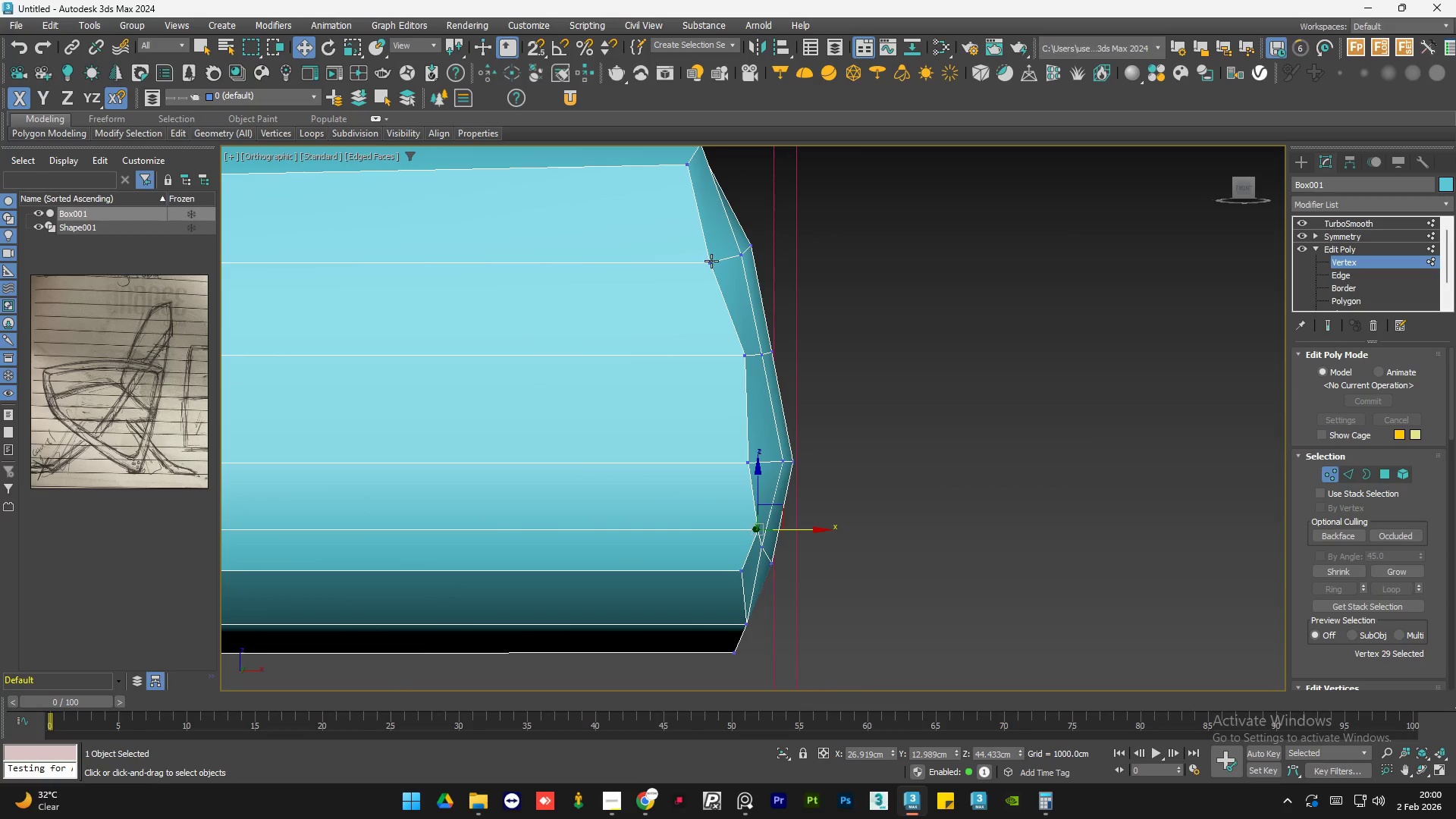 
left_click([710, 260])
 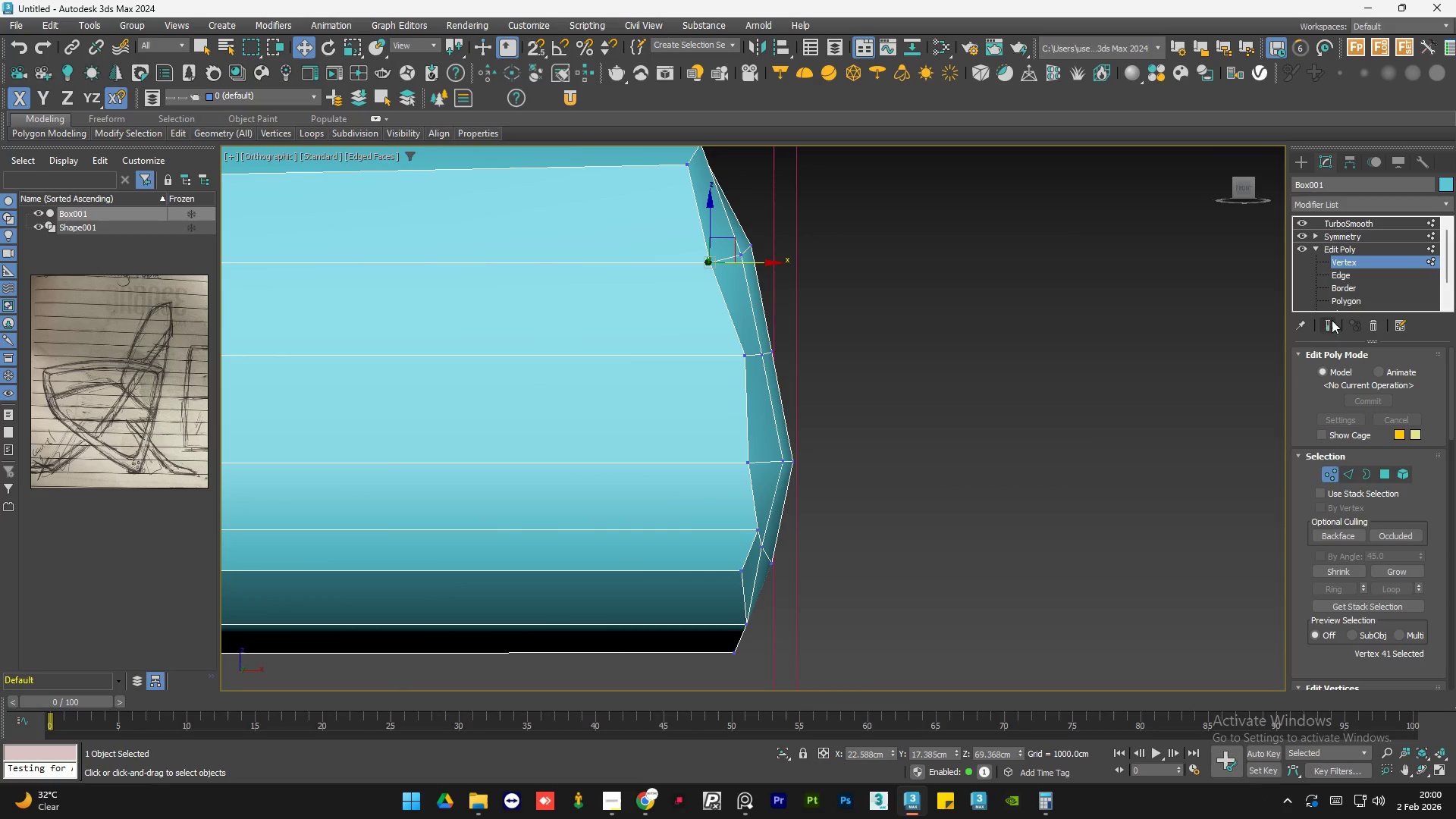 
left_click([1329, 319])
 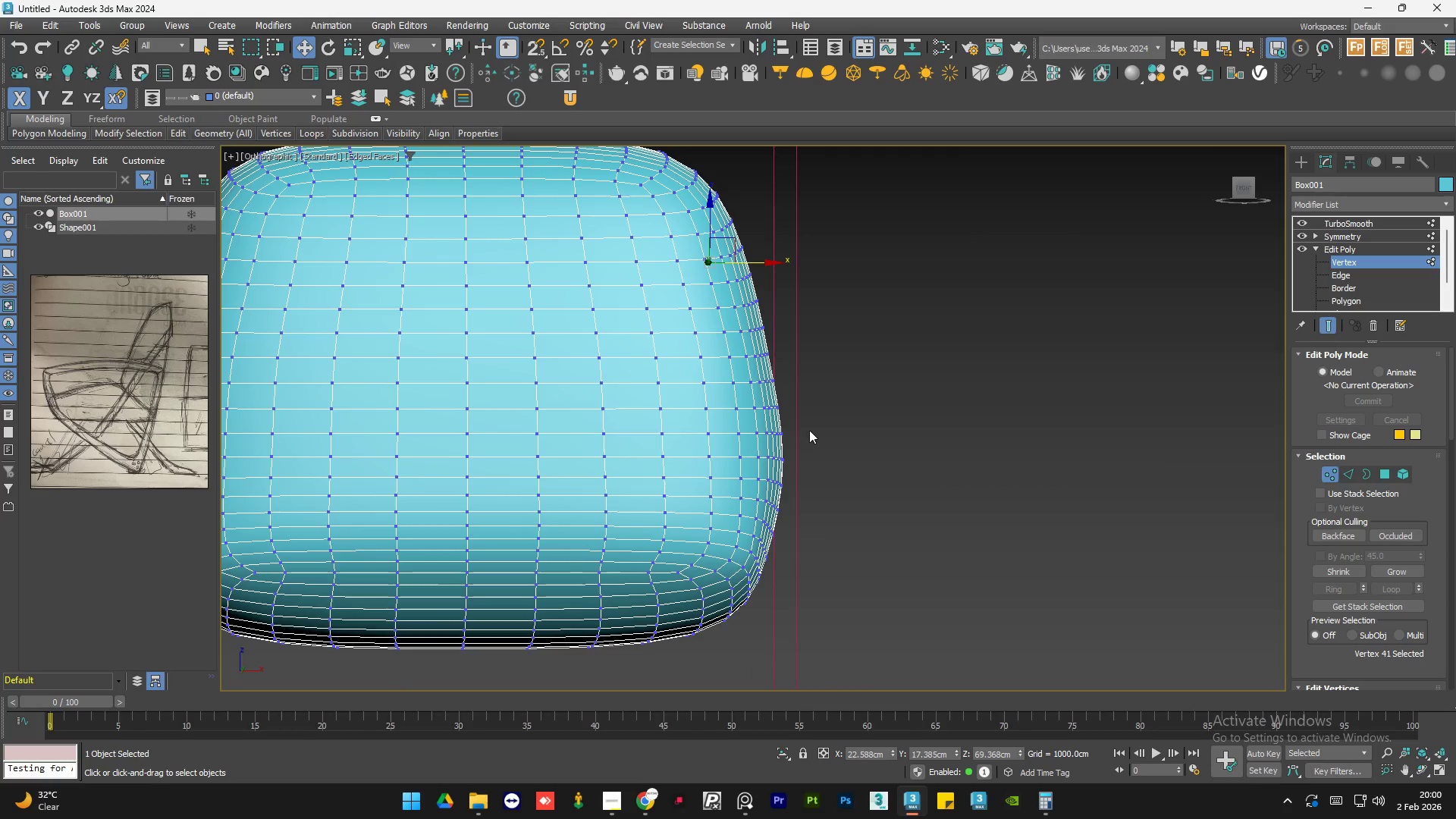 
scroll: coordinate [803, 435], scroll_direction: down, amount: 1.0
 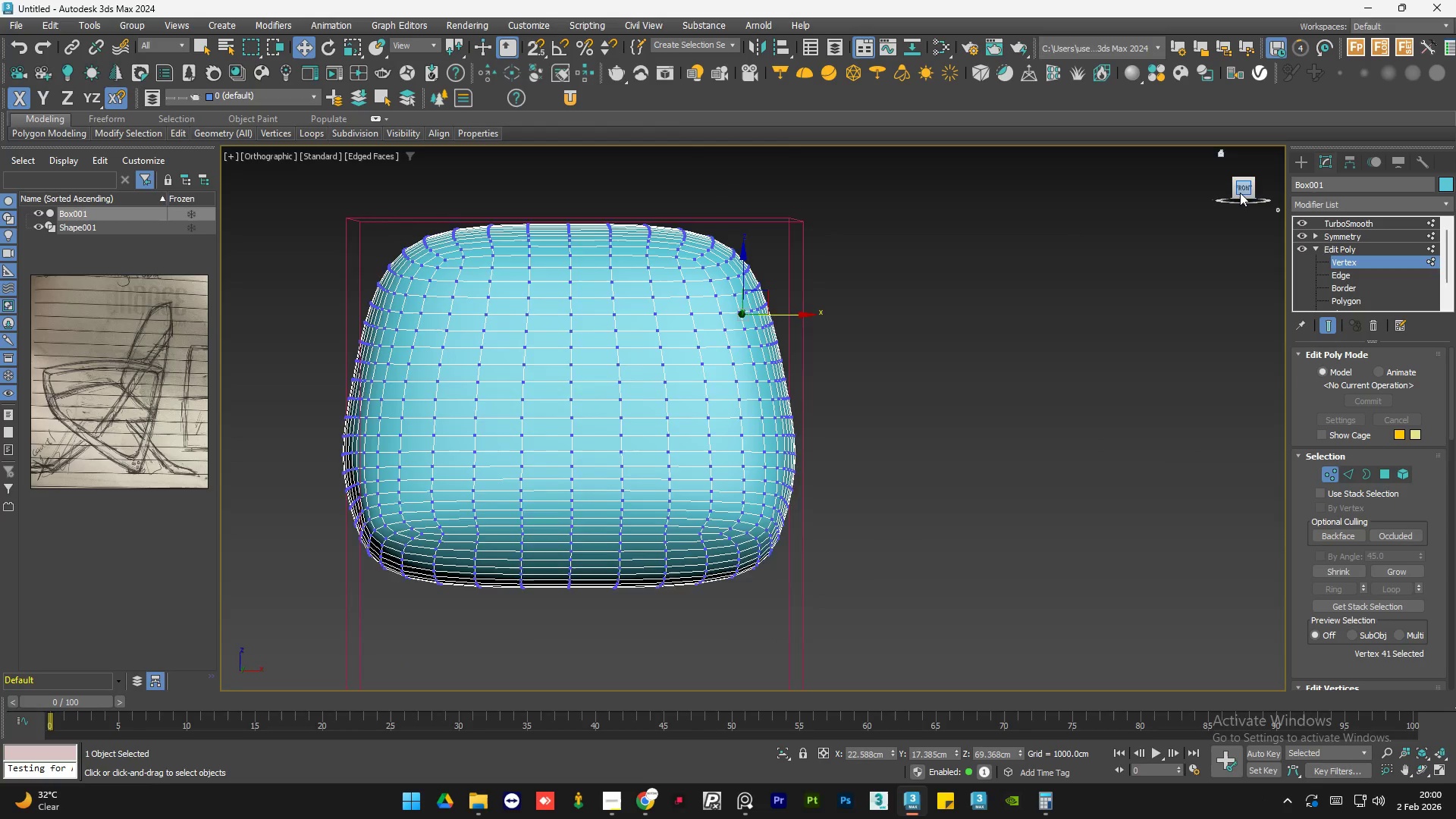 
left_click_drag(start_coordinate=[802, 328], to_coordinate=[809, 328])
 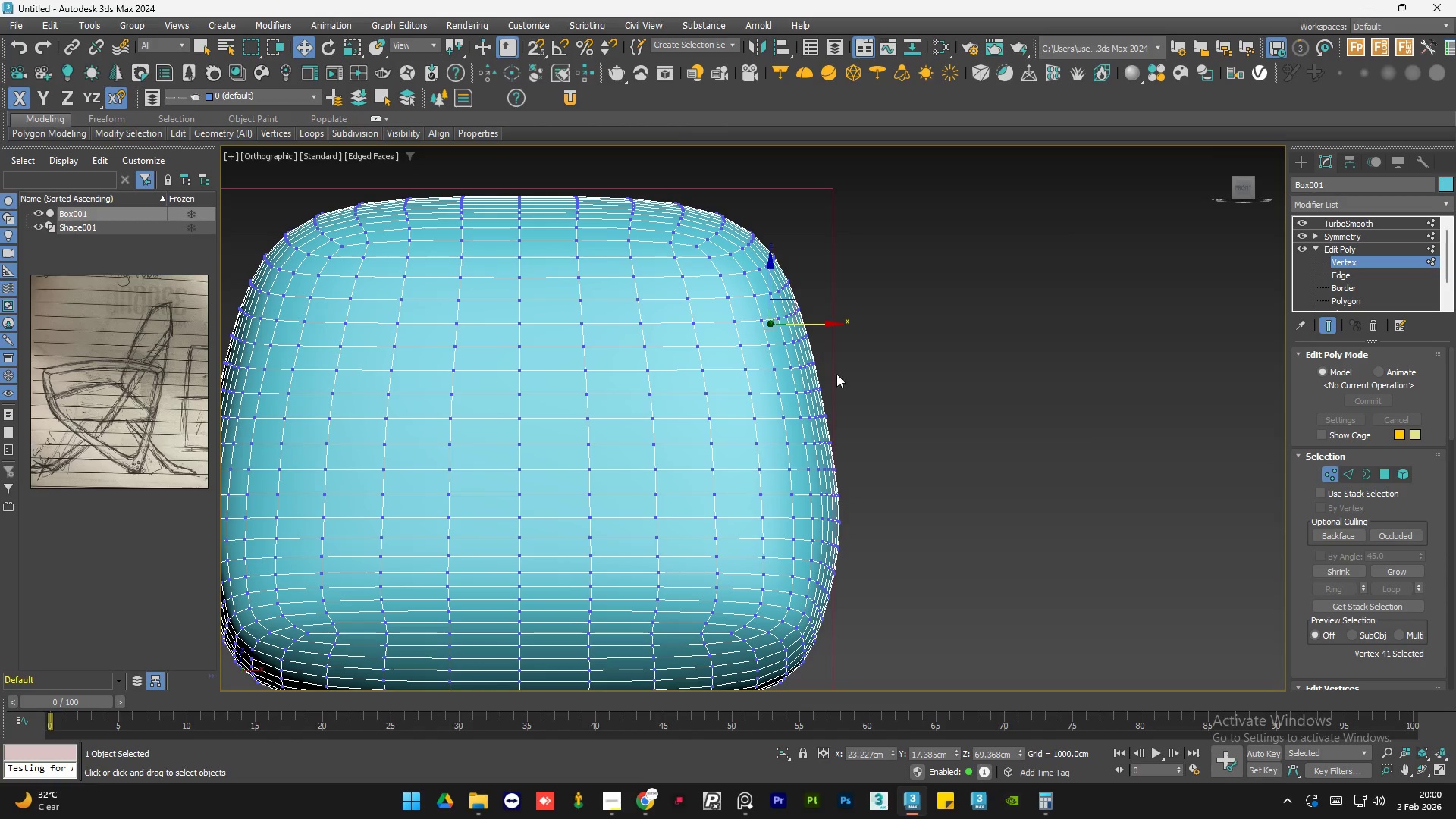 
scroll: coordinate [818, 323], scroll_direction: up, amount: 1.0
 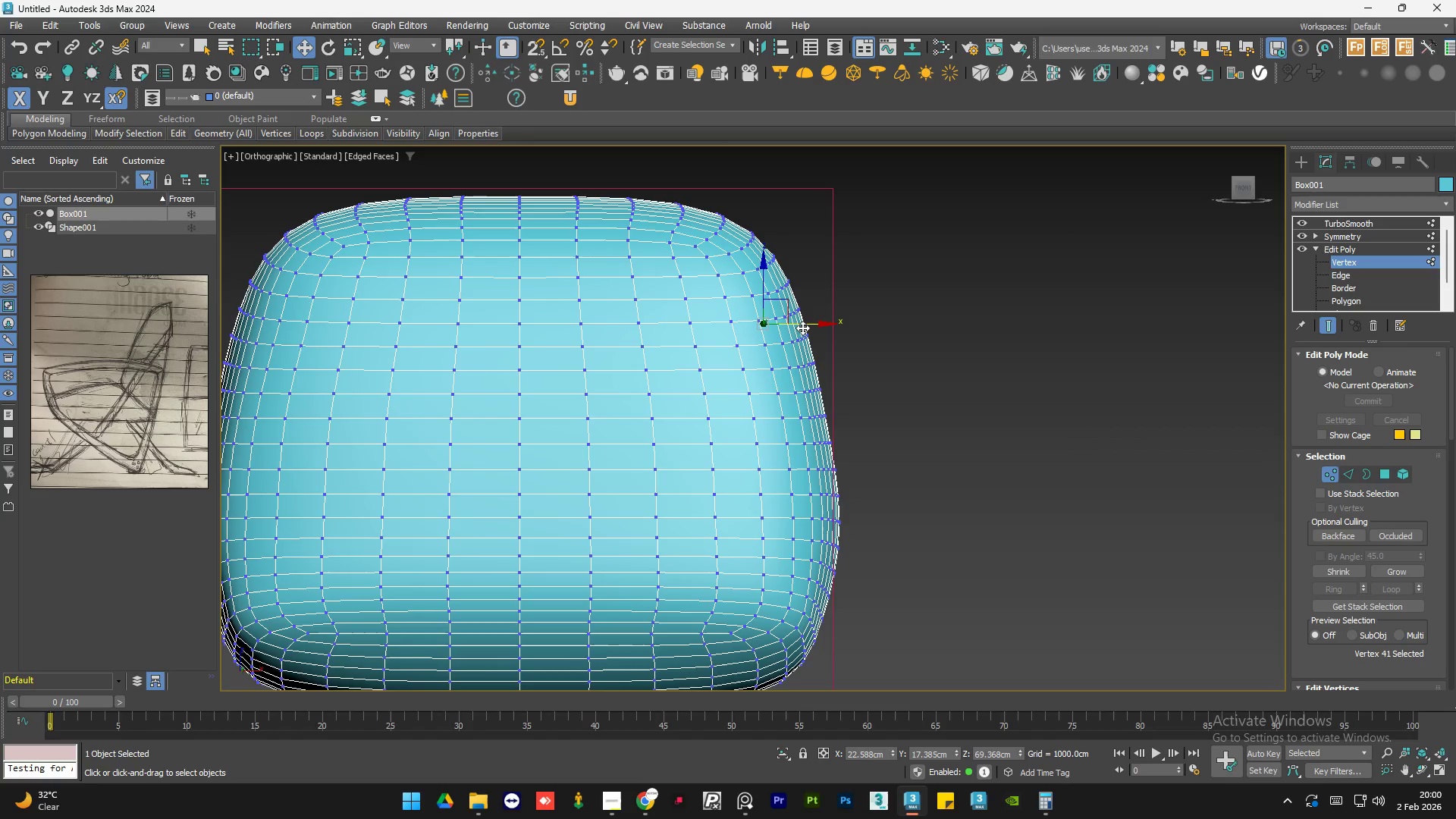 
hold_key(key=AltLeft, duration=1.36)
 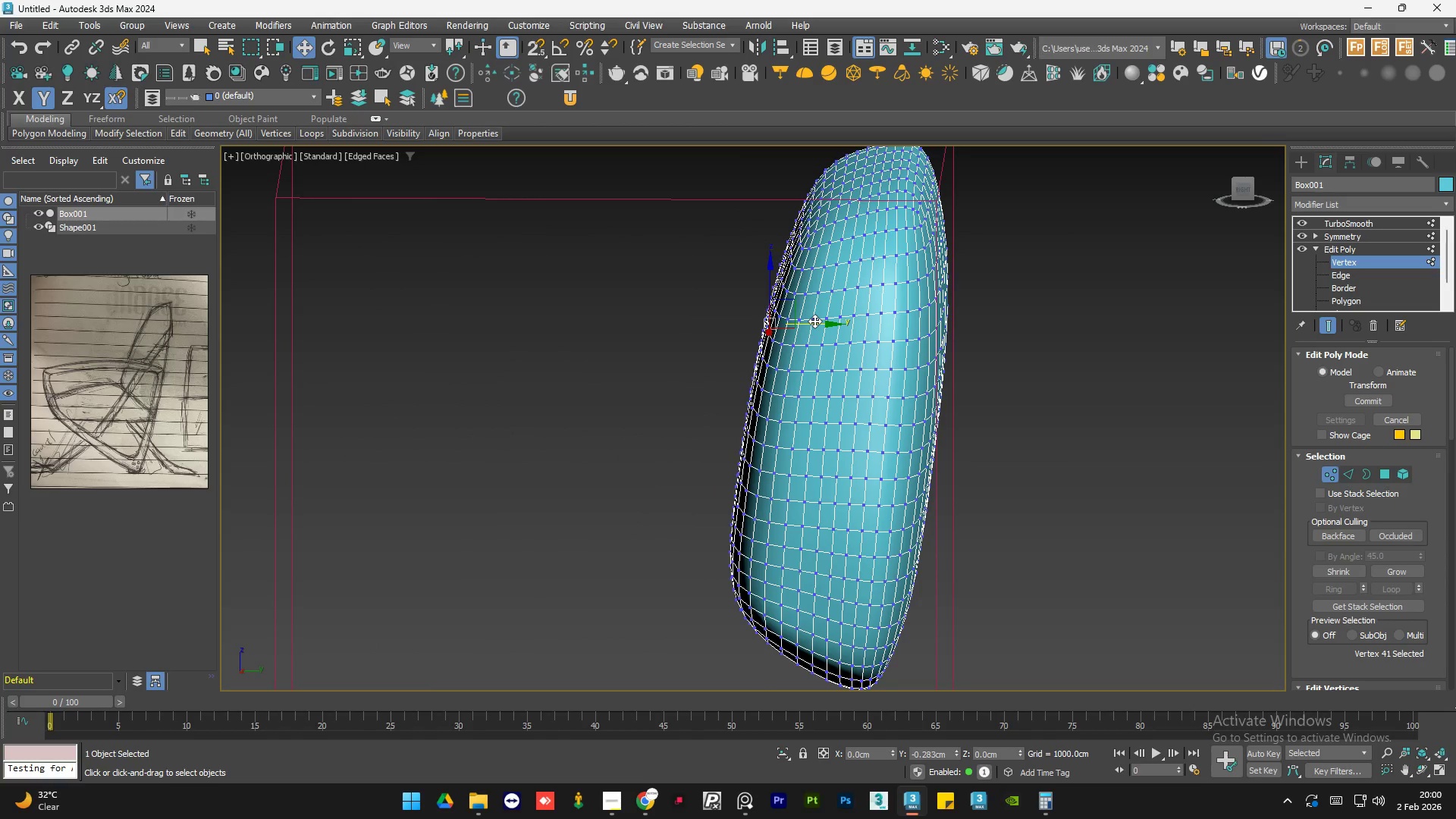 
hold_key(key=AltLeft, duration=0.59)
scroll: coordinate [818, 386], scroll_direction: up, amount: 1.0
 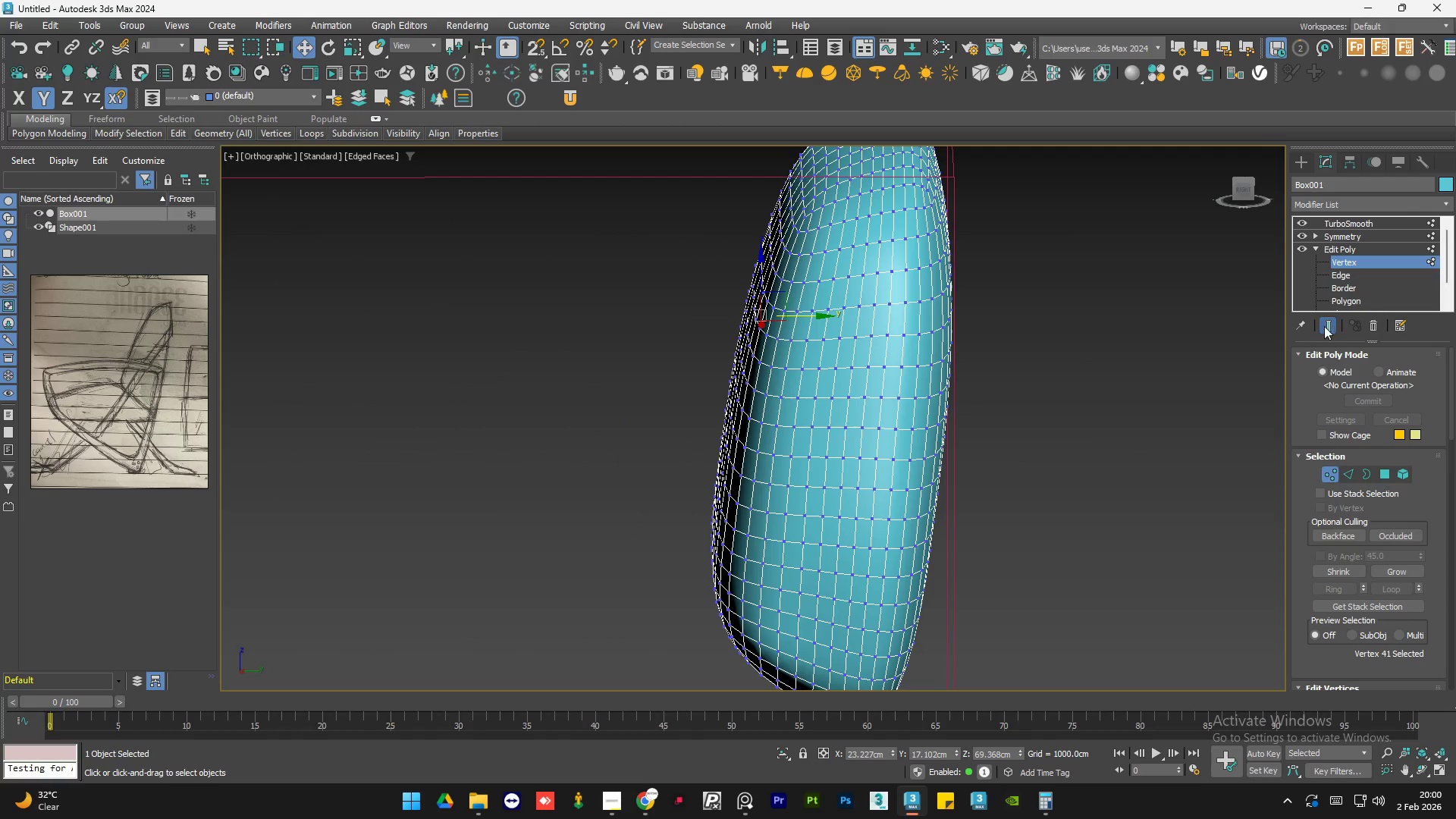 
left_click([1324, 326])
 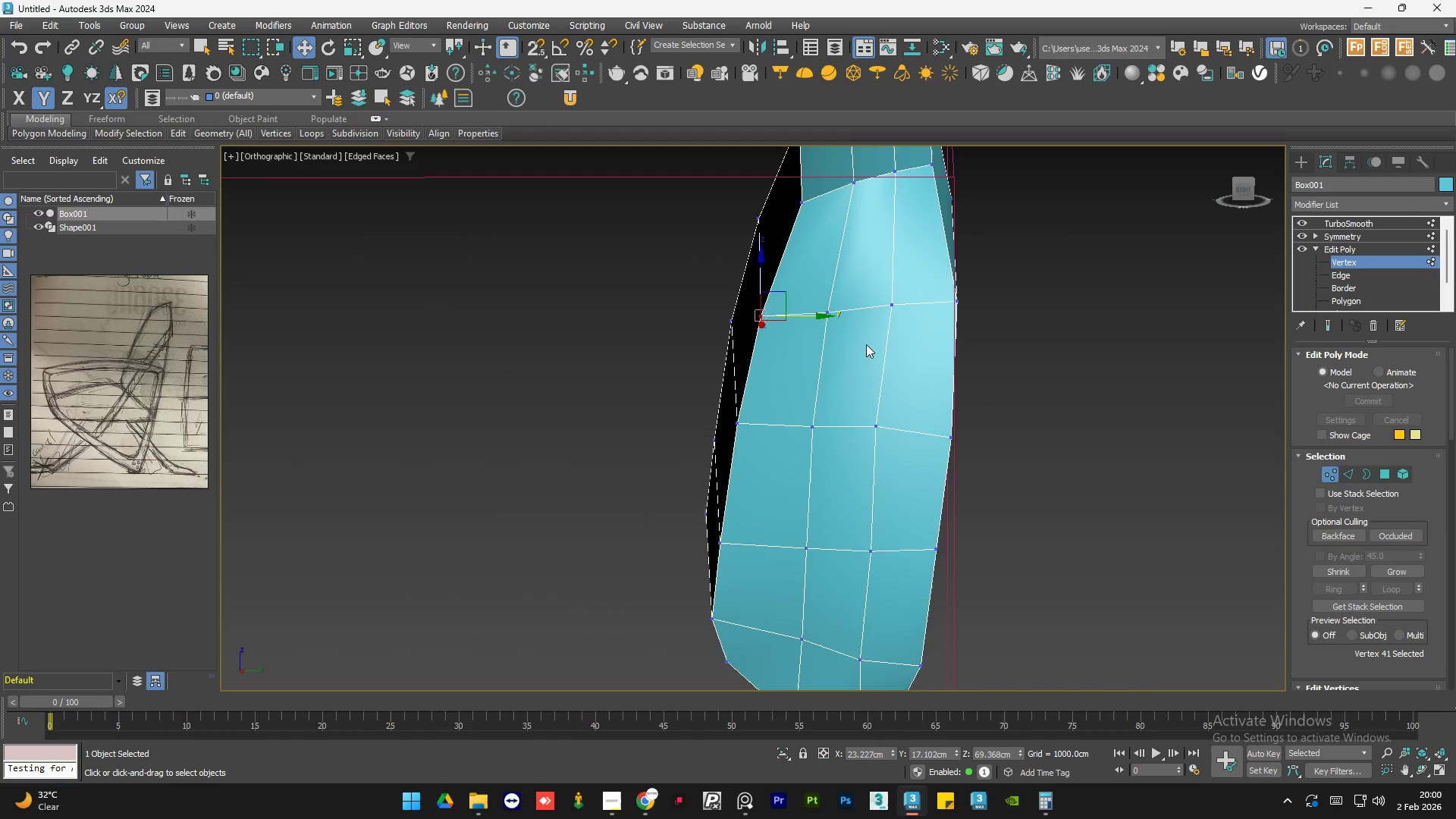 
hold_key(key=AltLeft, duration=1.24)
 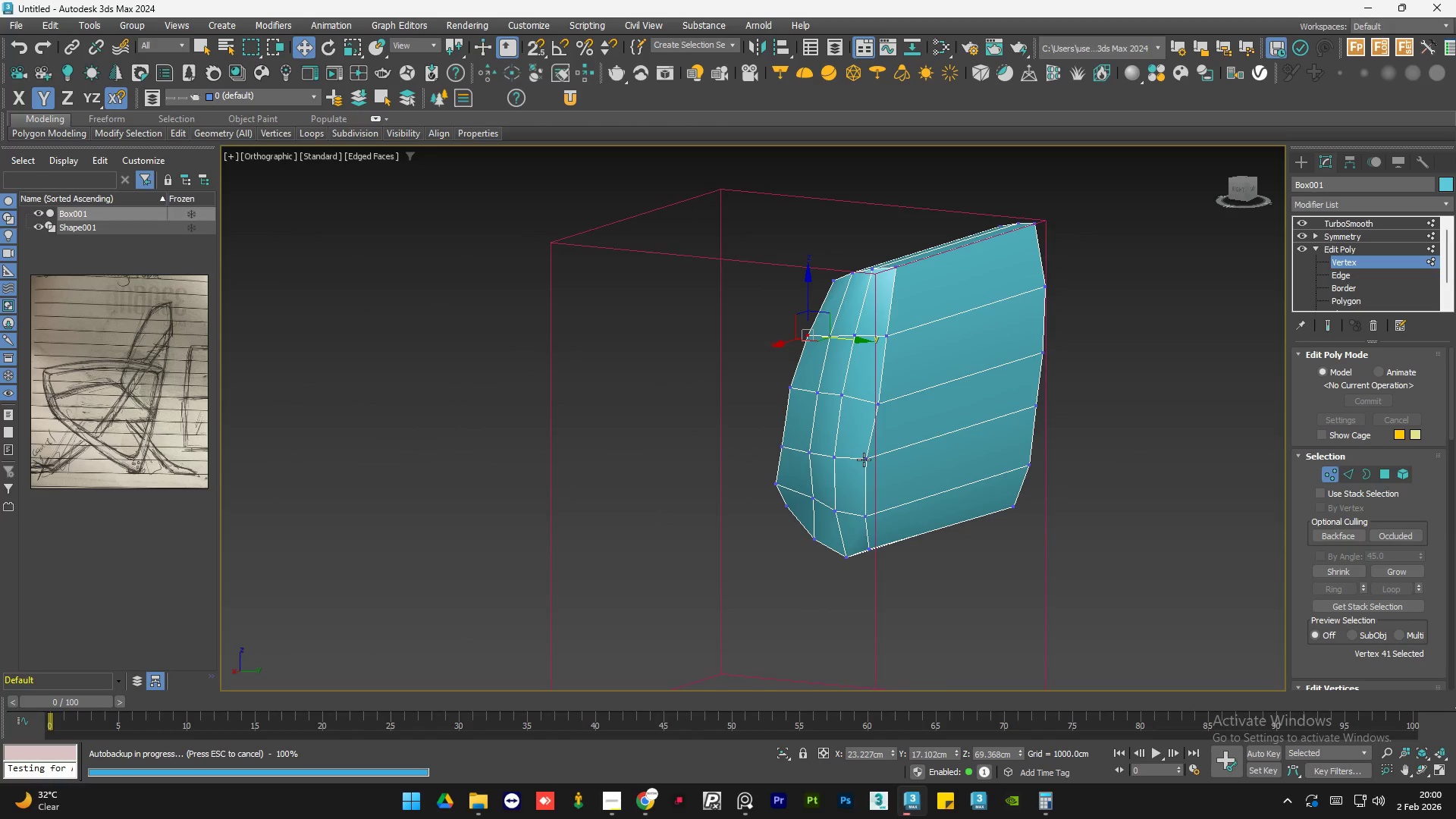 
scroll: coordinate [856, 358], scroll_direction: down, amount: 2.0
 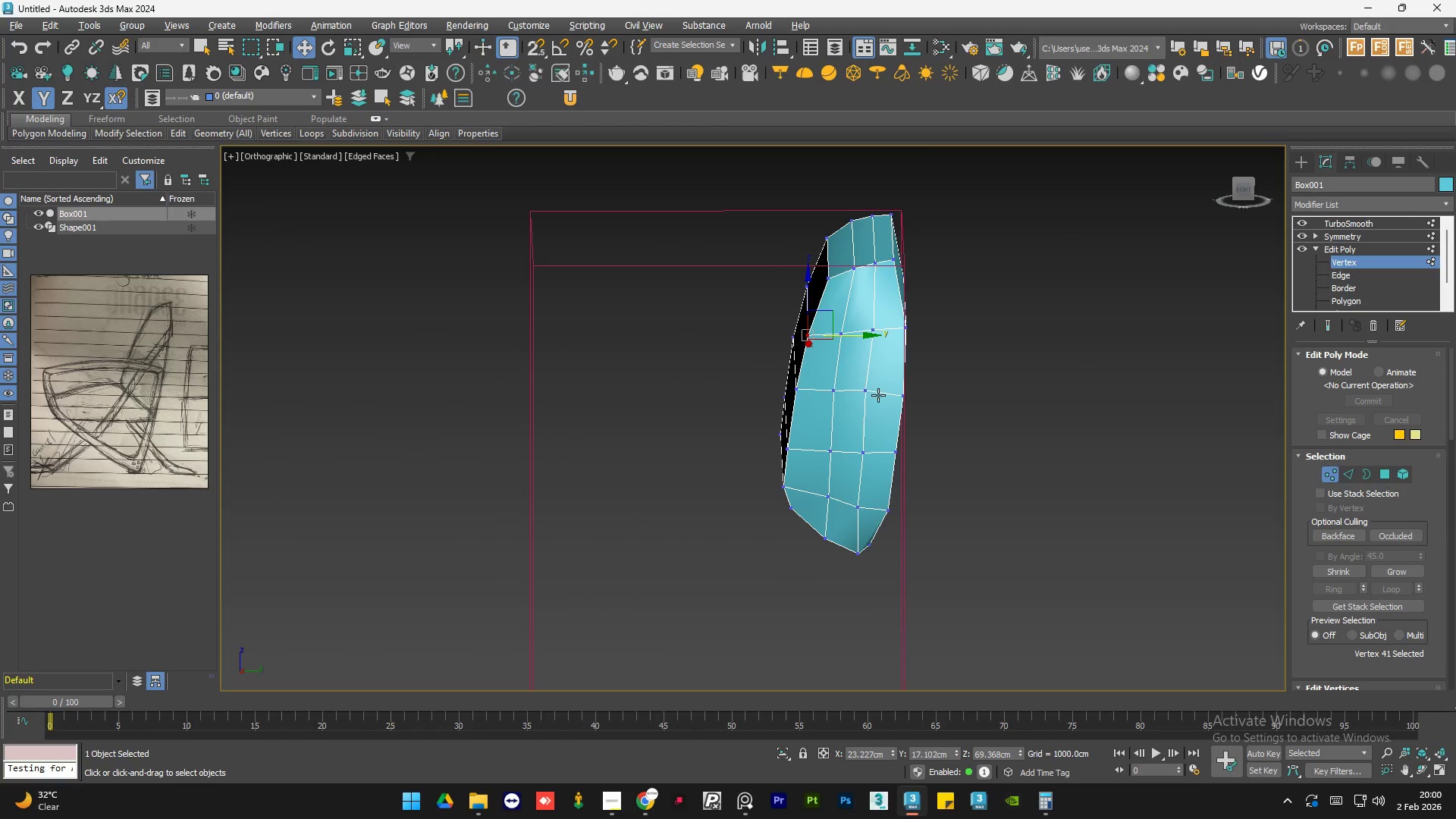 
left_click([864, 460])
 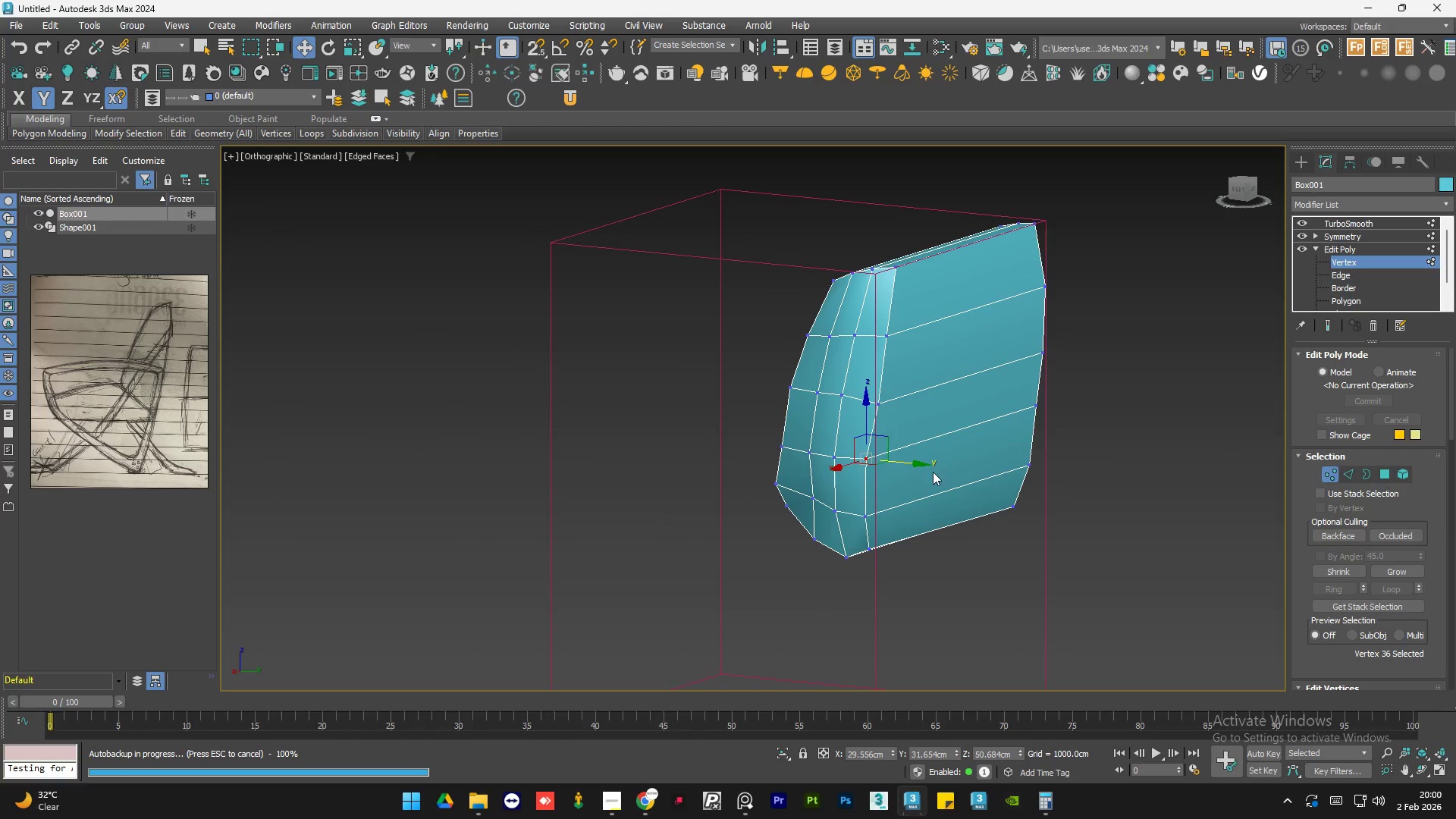 
hold_key(key=AltLeft, duration=1.5)
 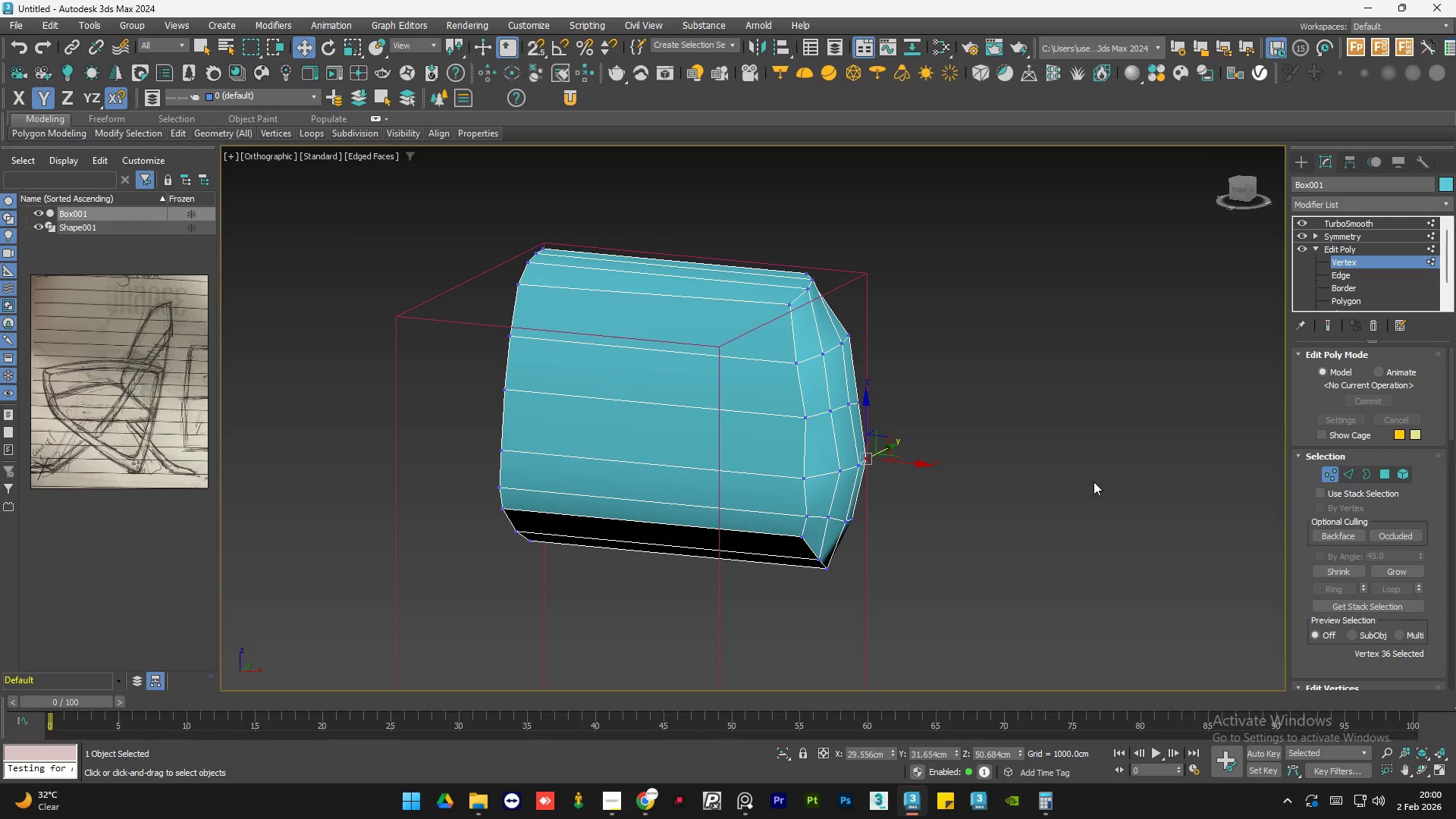 
hold_key(key=AltLeft, duration=0.41)
 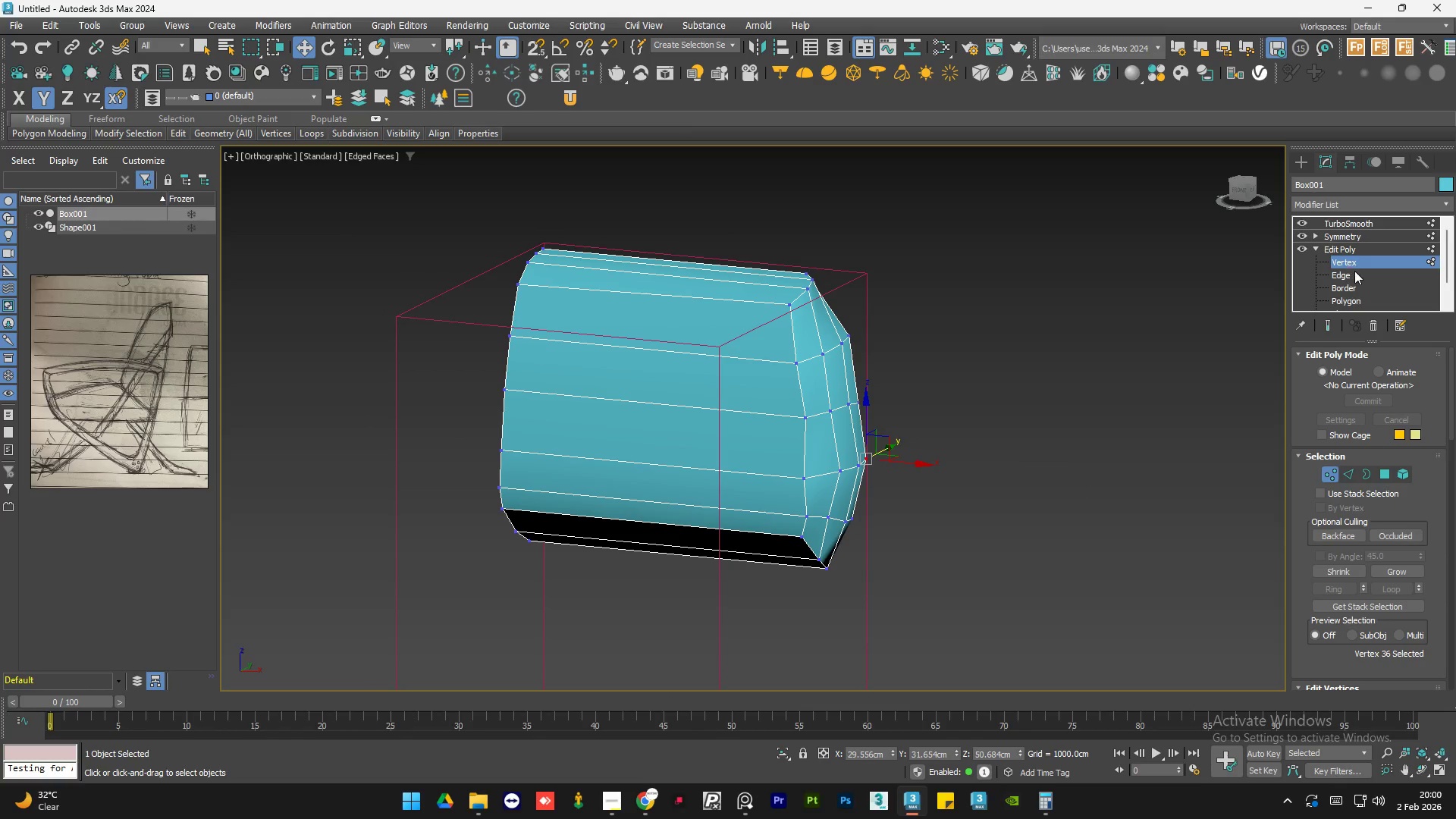 
left_click([1357, 275])
 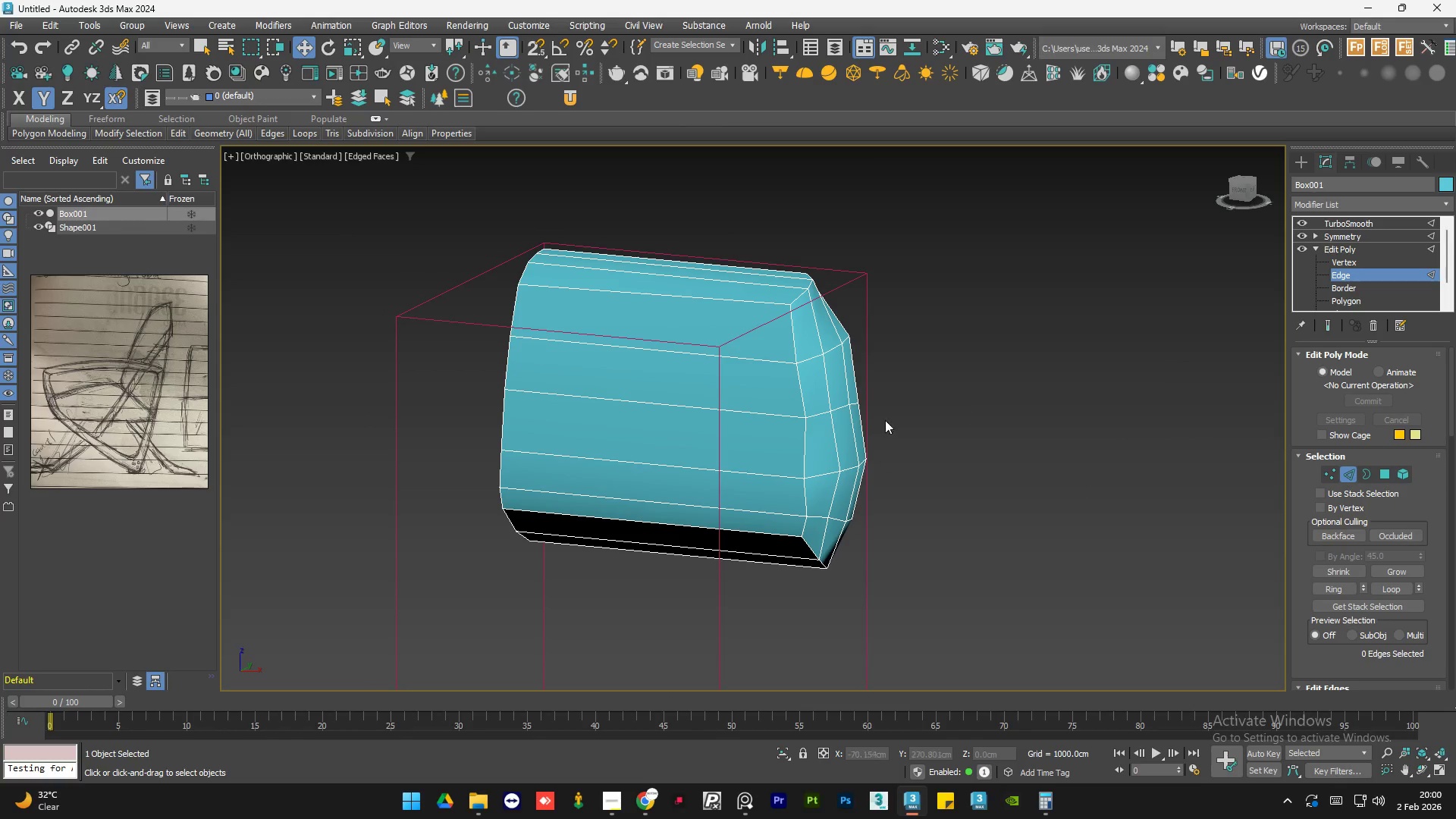 
key(Alt+1)
 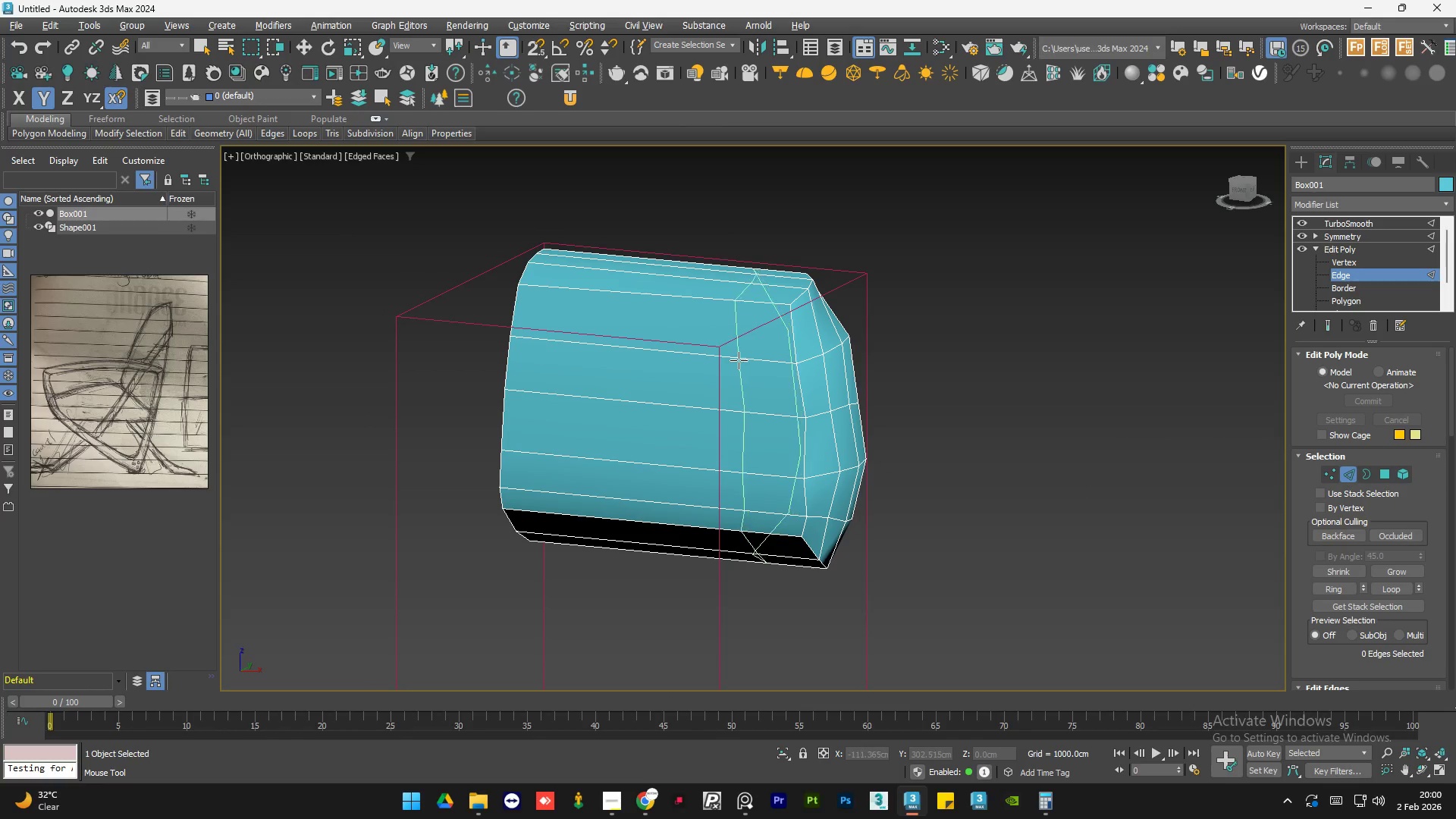 
left_click([738, 360])
 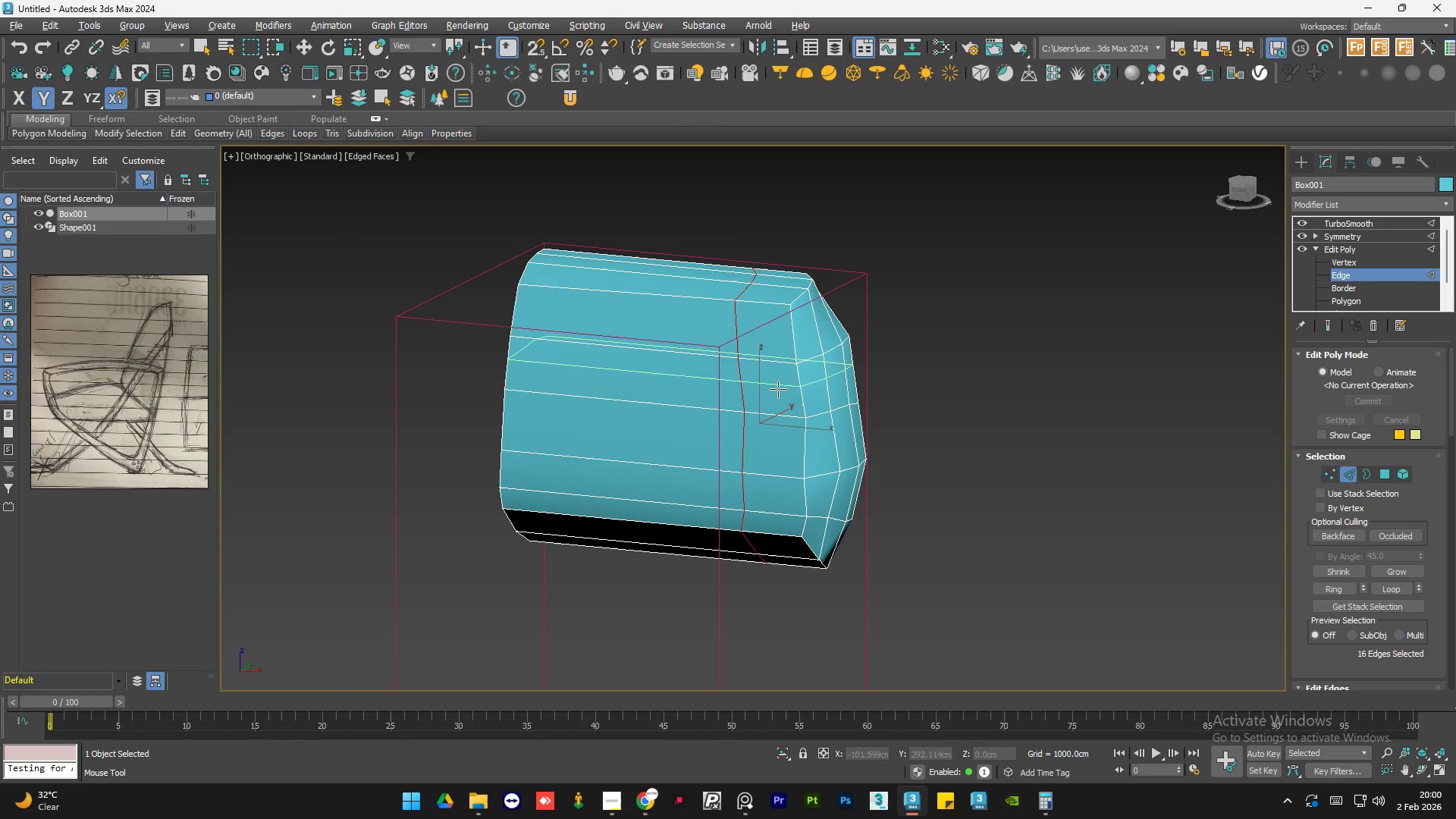 
hold_key(key=AltLeft, duration=1.5)
 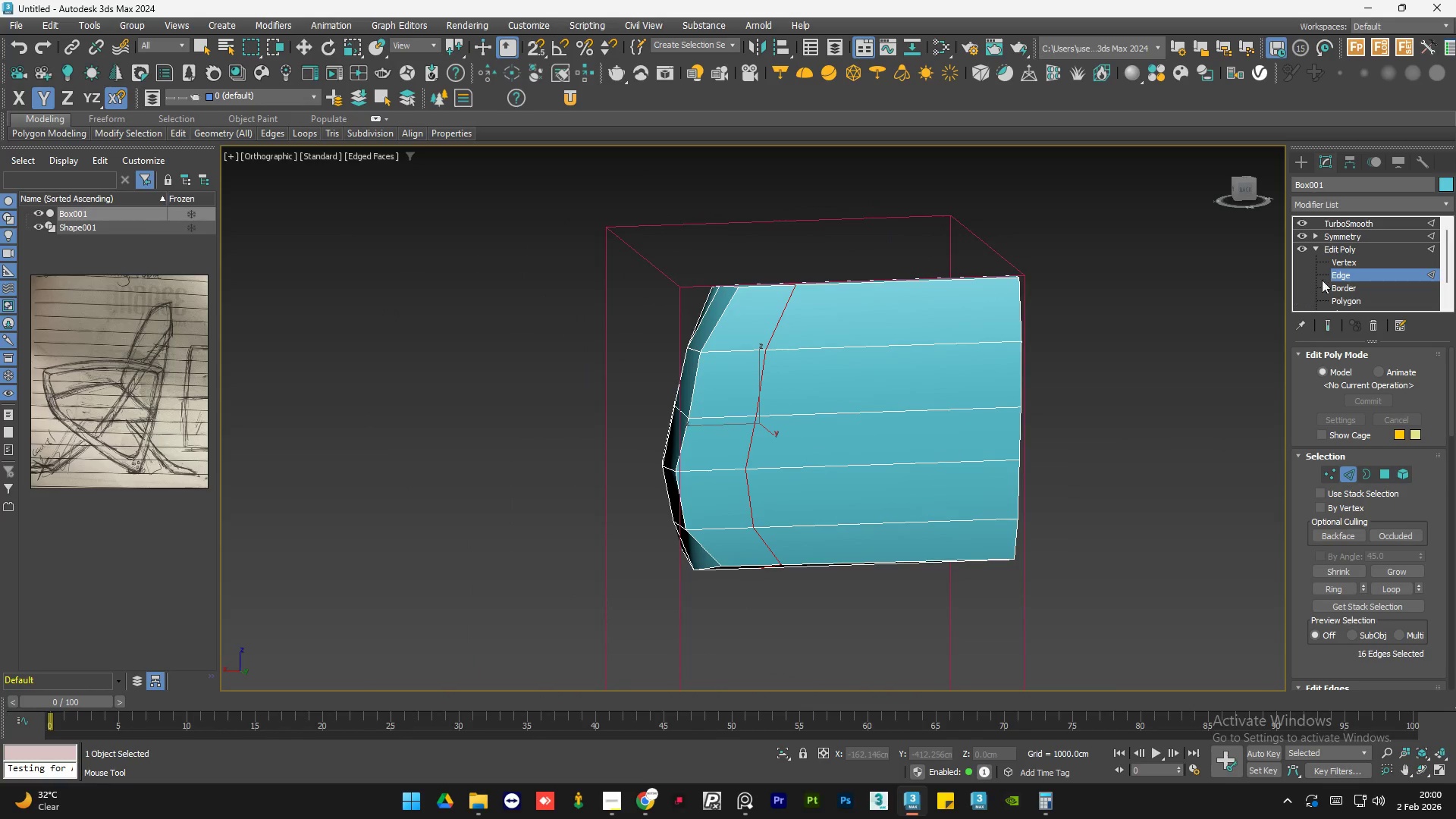 
key(Alt+AltLeft)
 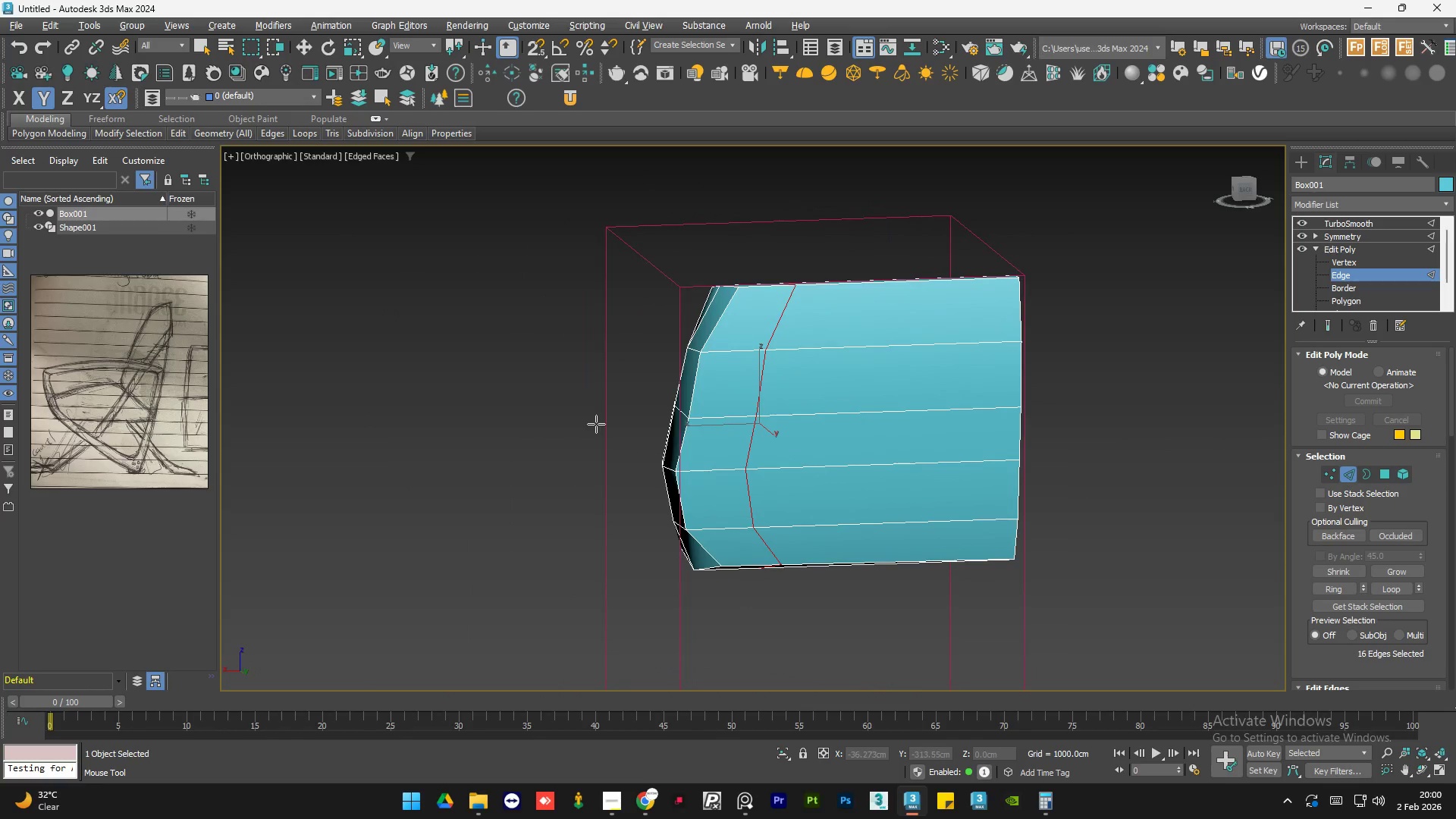 
key(Alt+AltLeft)
 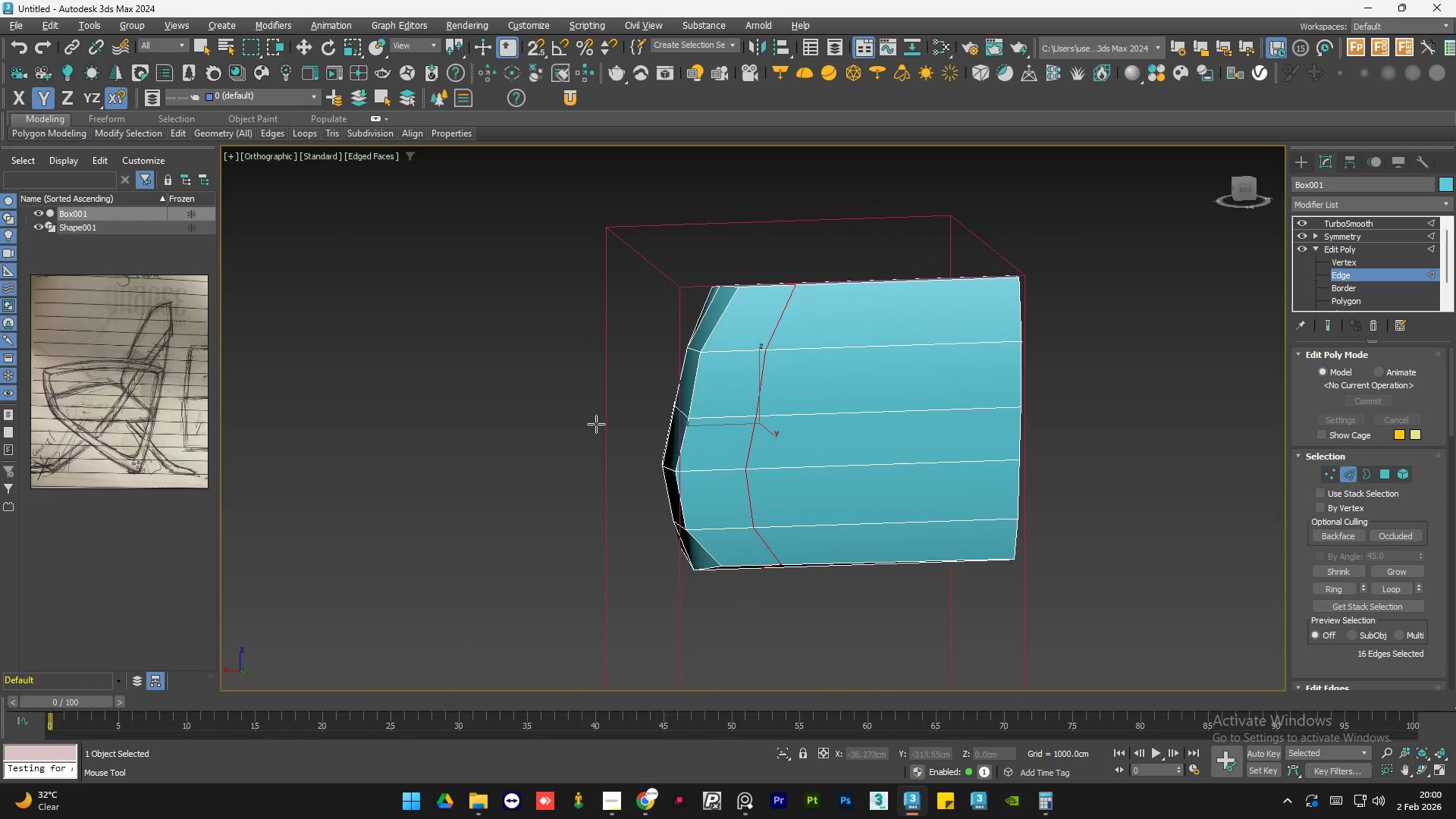 
key(Alt+AltLeft)
 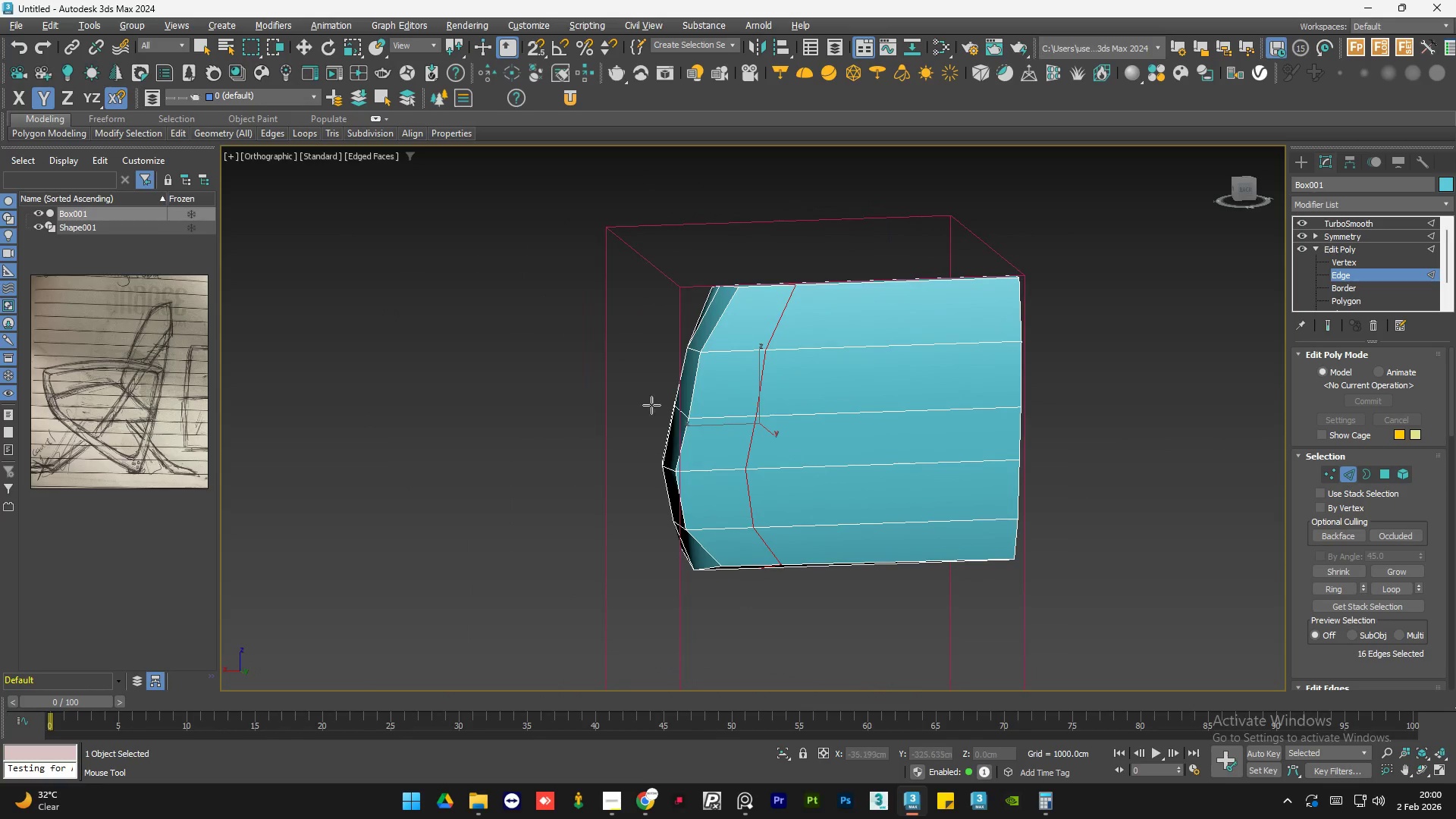 
key(Alt+AltLeft)
 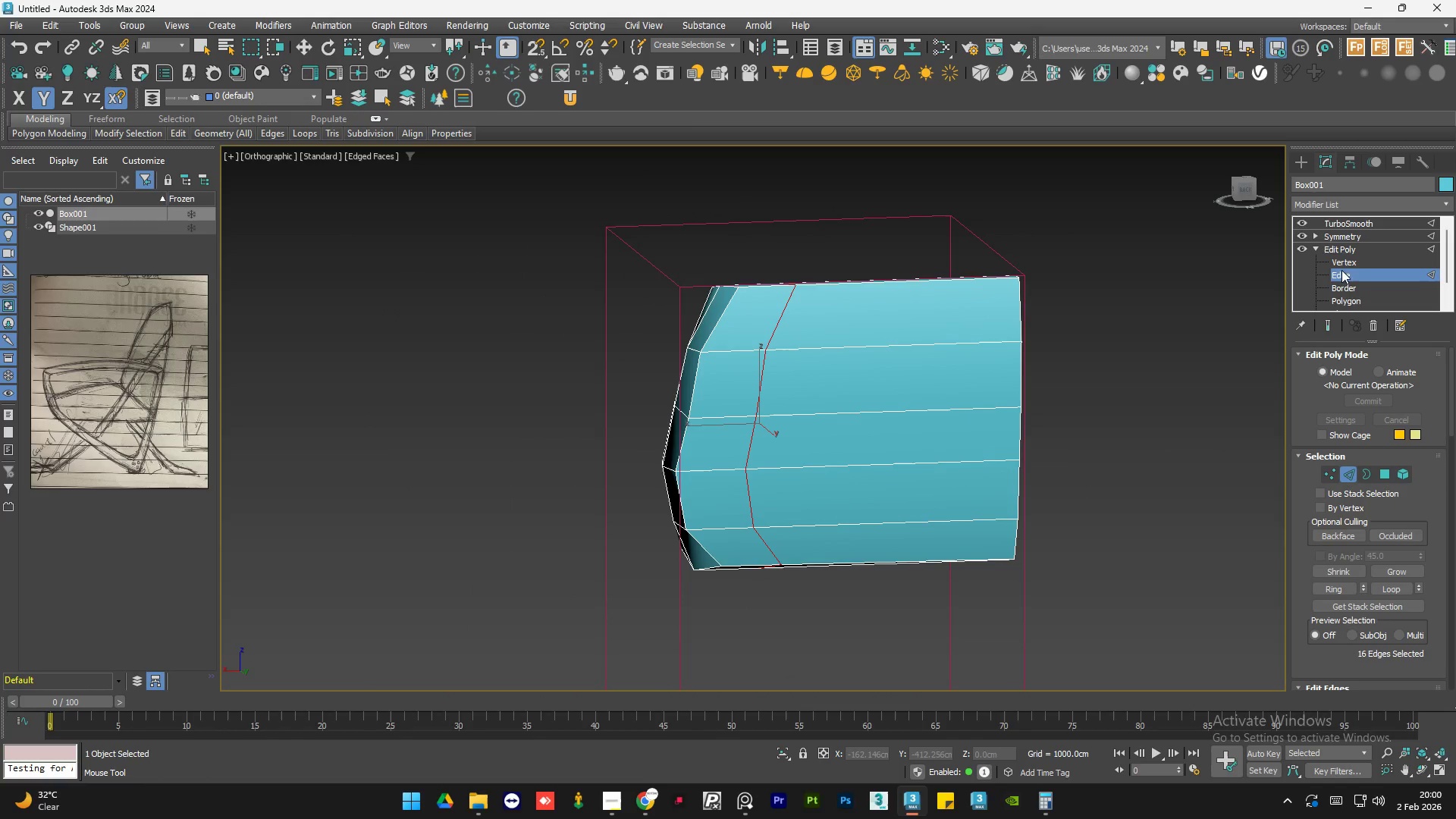 
left_click([1356, 262])
 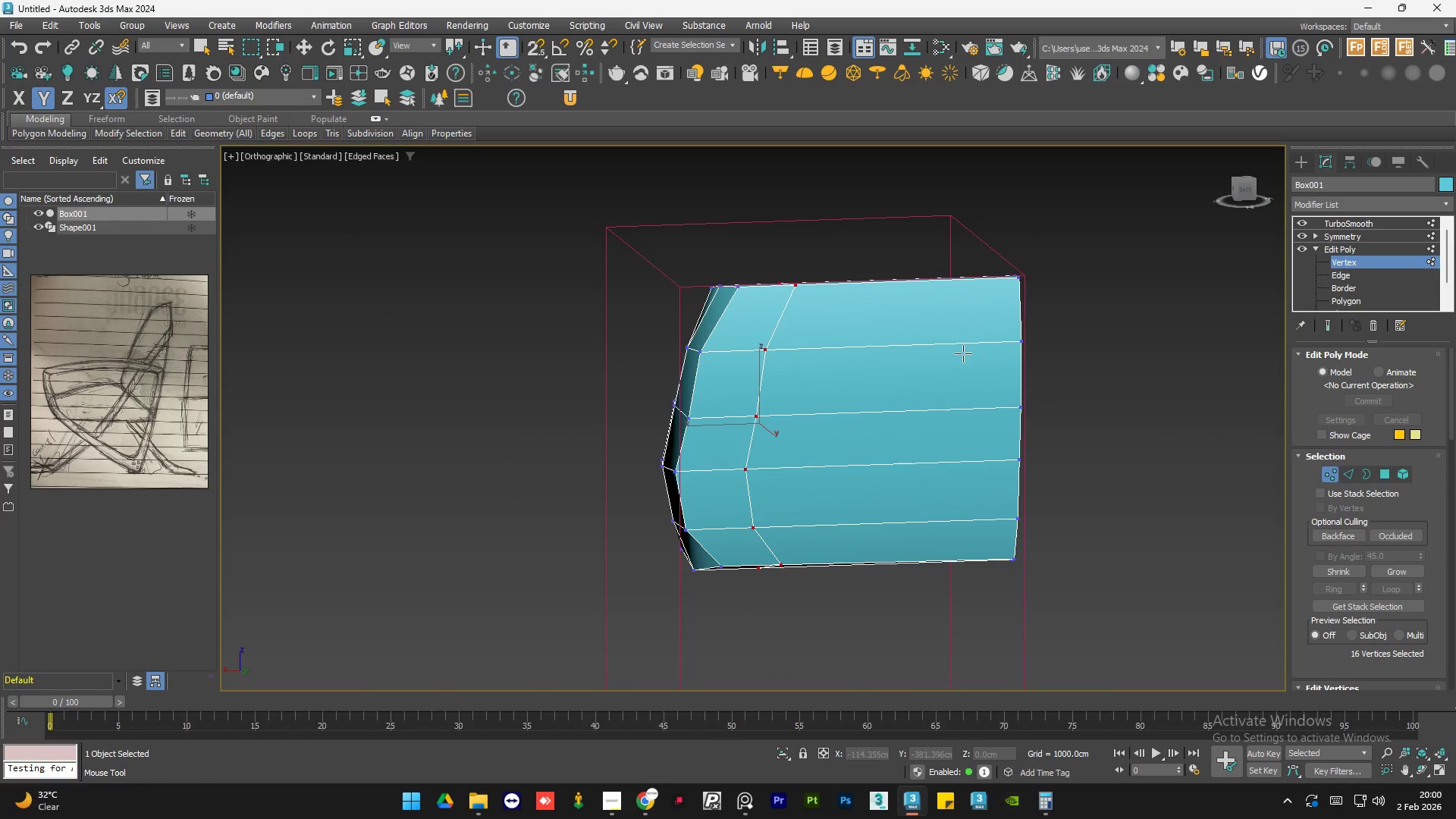 
hold_key(key=AltLeft, duration=0.7)
 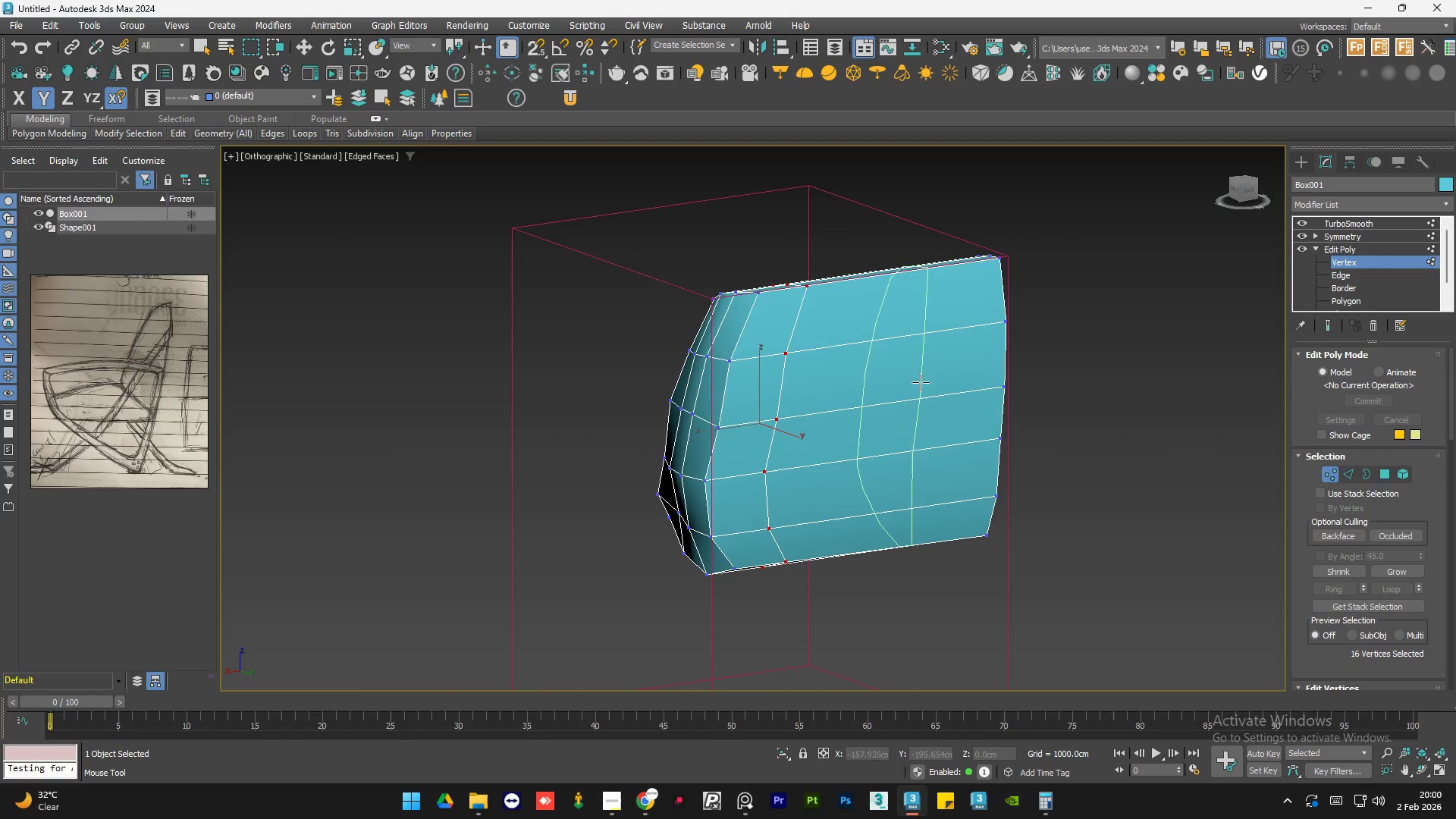 
key(W)
 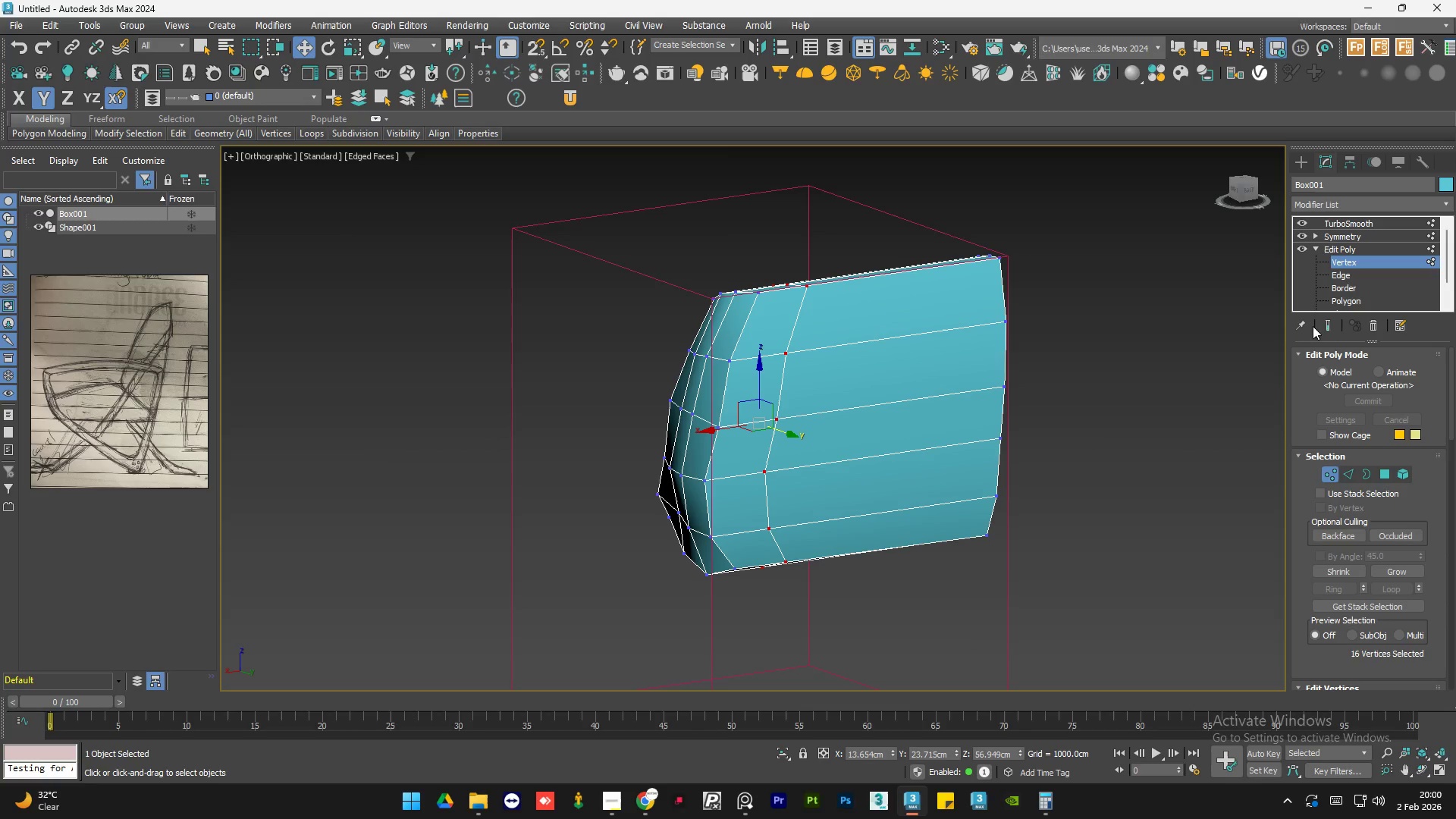 
left_click([1329, 326])
 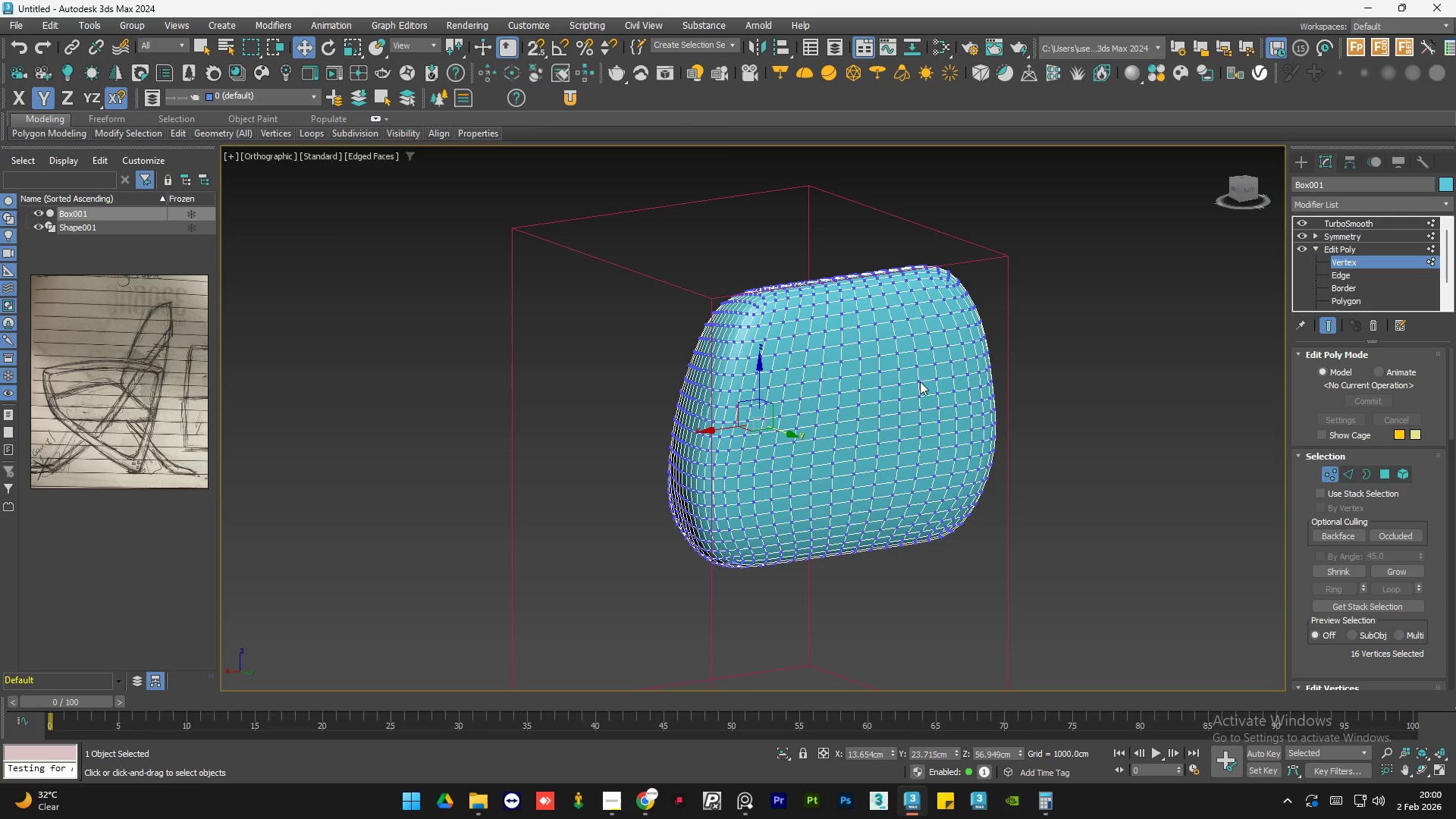 
hold_key(key=AltLeft, duration=0.62)
 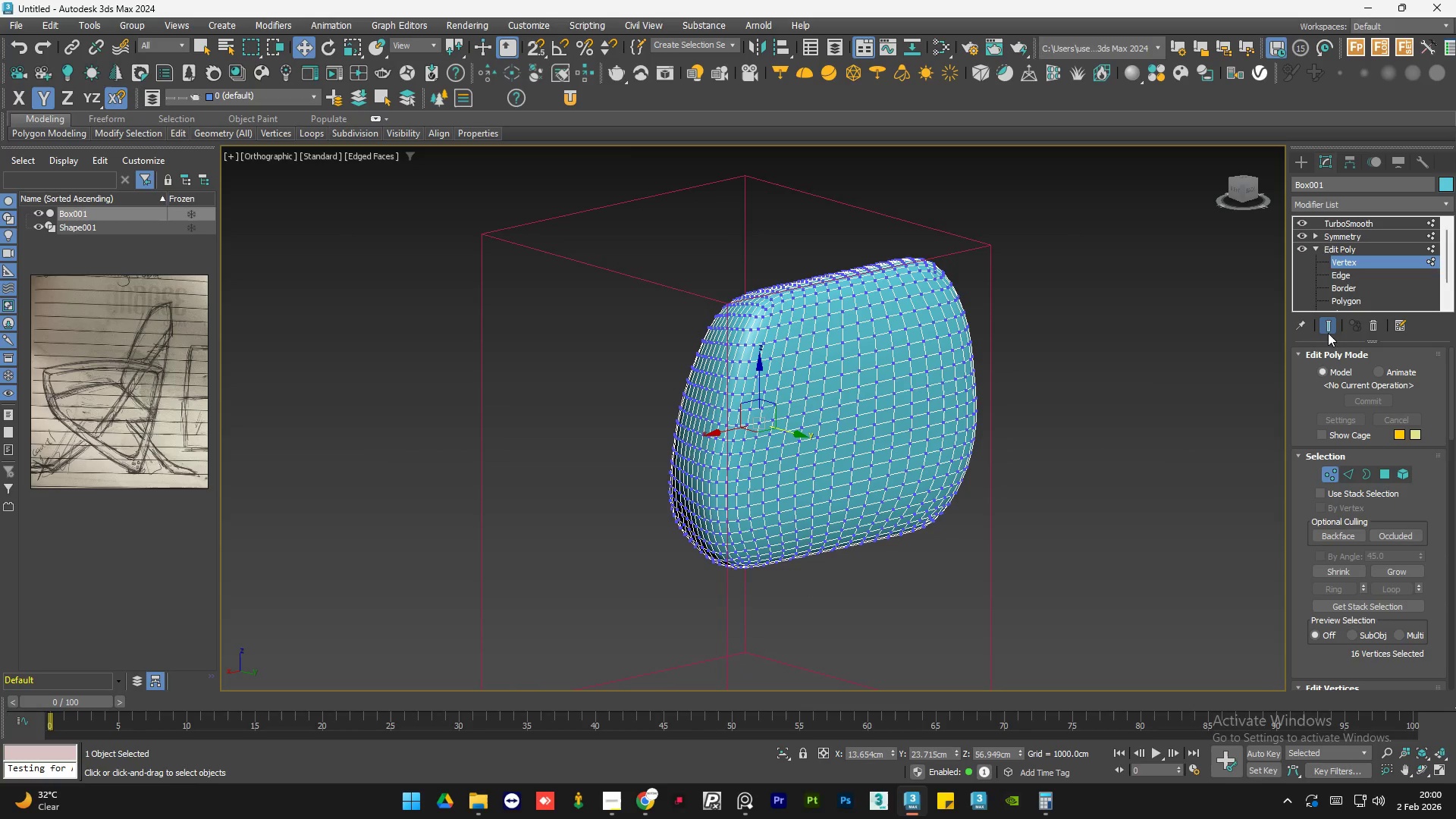 
left_click([1329, 325])
 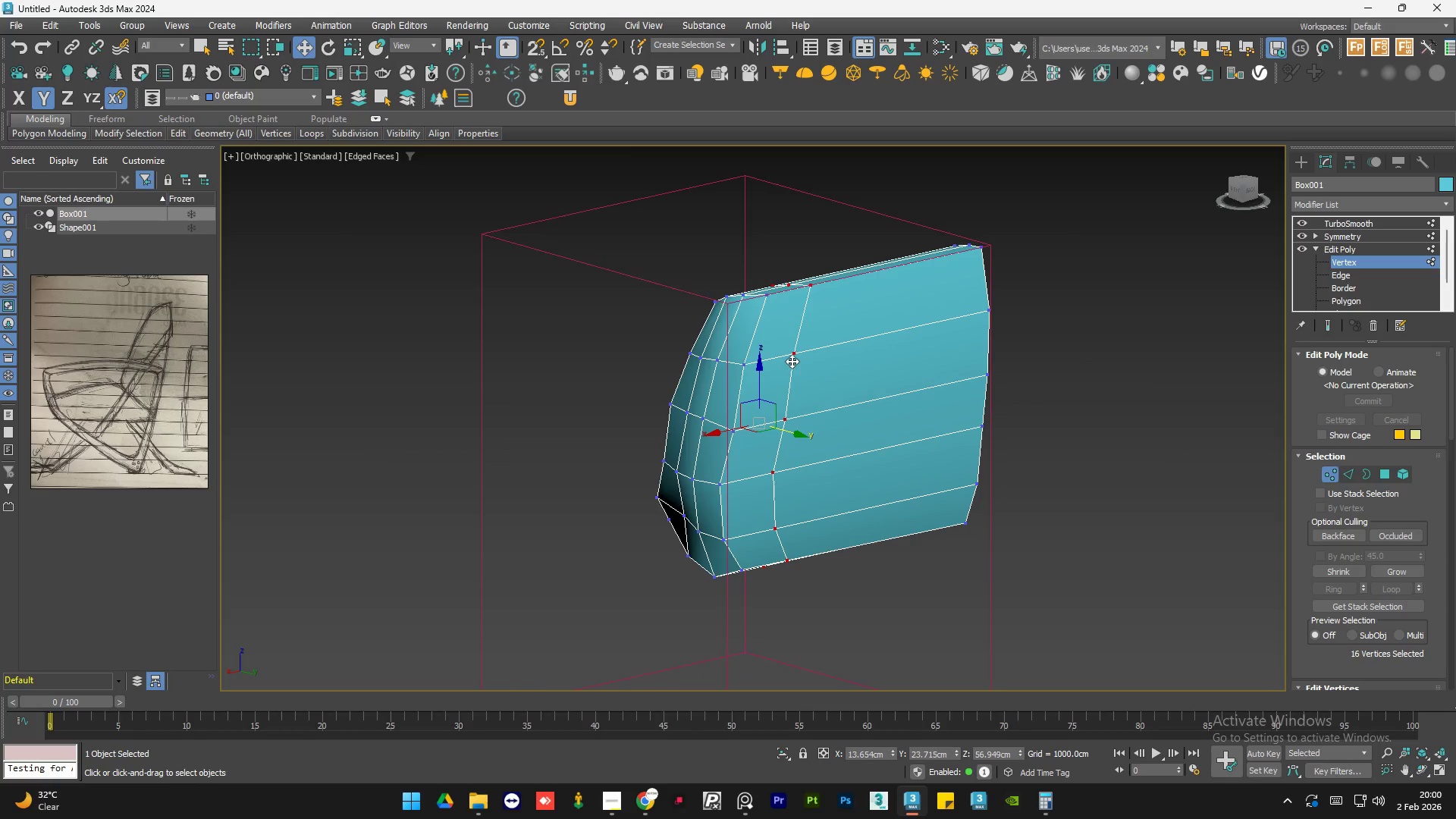 
left_click([795, 358])
 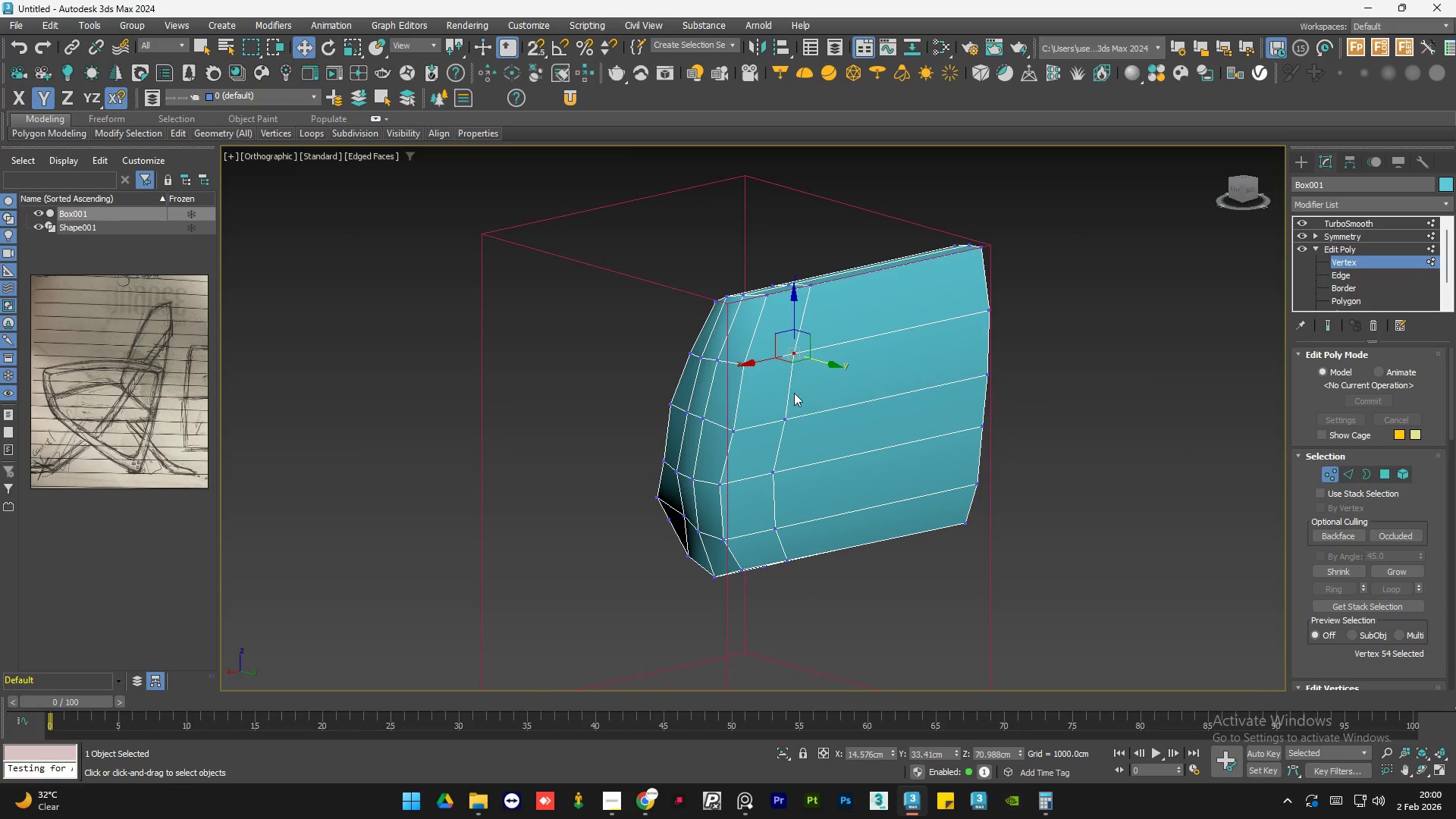 
hold_key(key=ControlLeft, duration=0.72)
left_click([786, 422])
 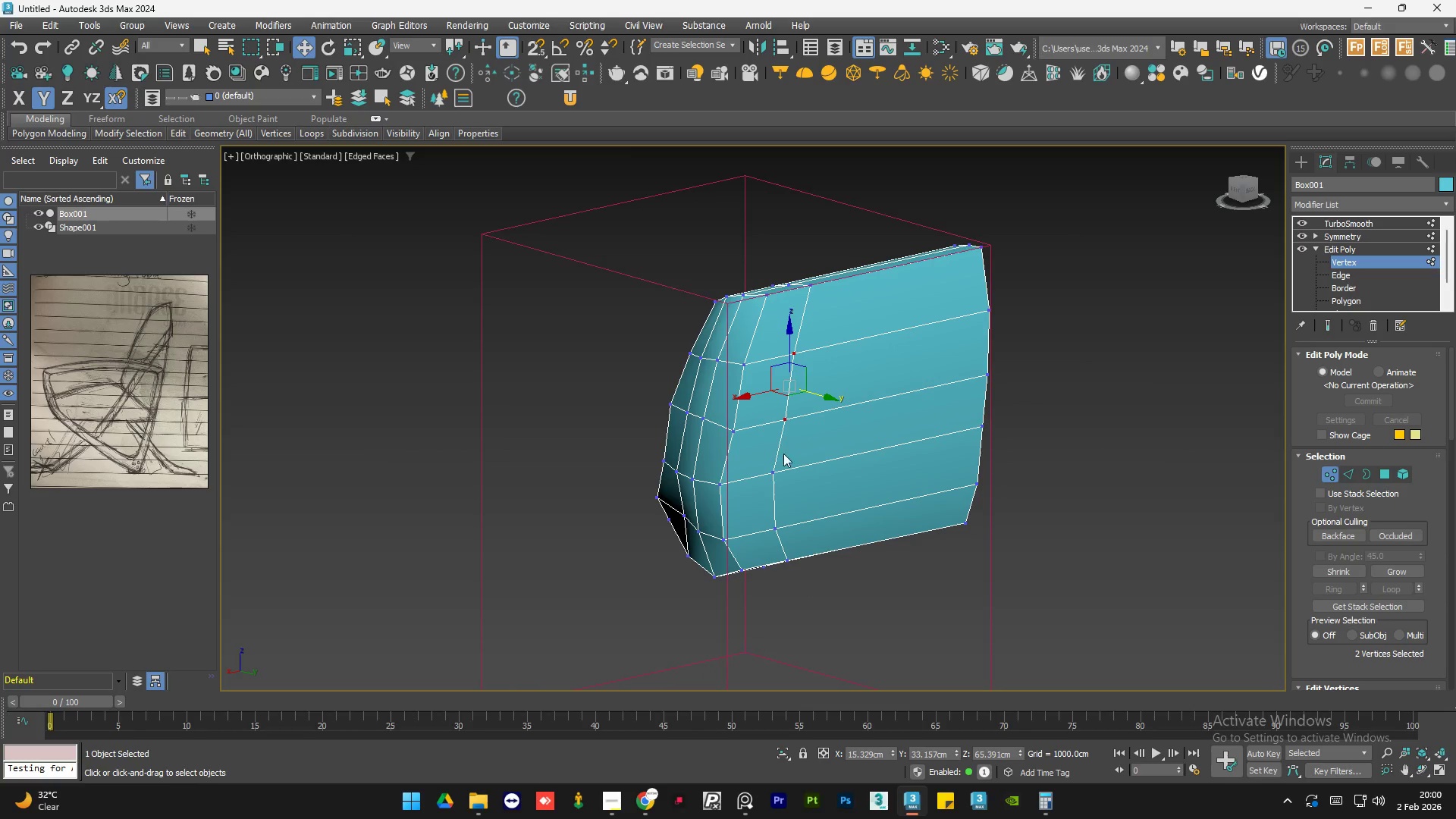 
hold_key(key=ControlLeft, duration=0.59)
left_click([772, 467])
 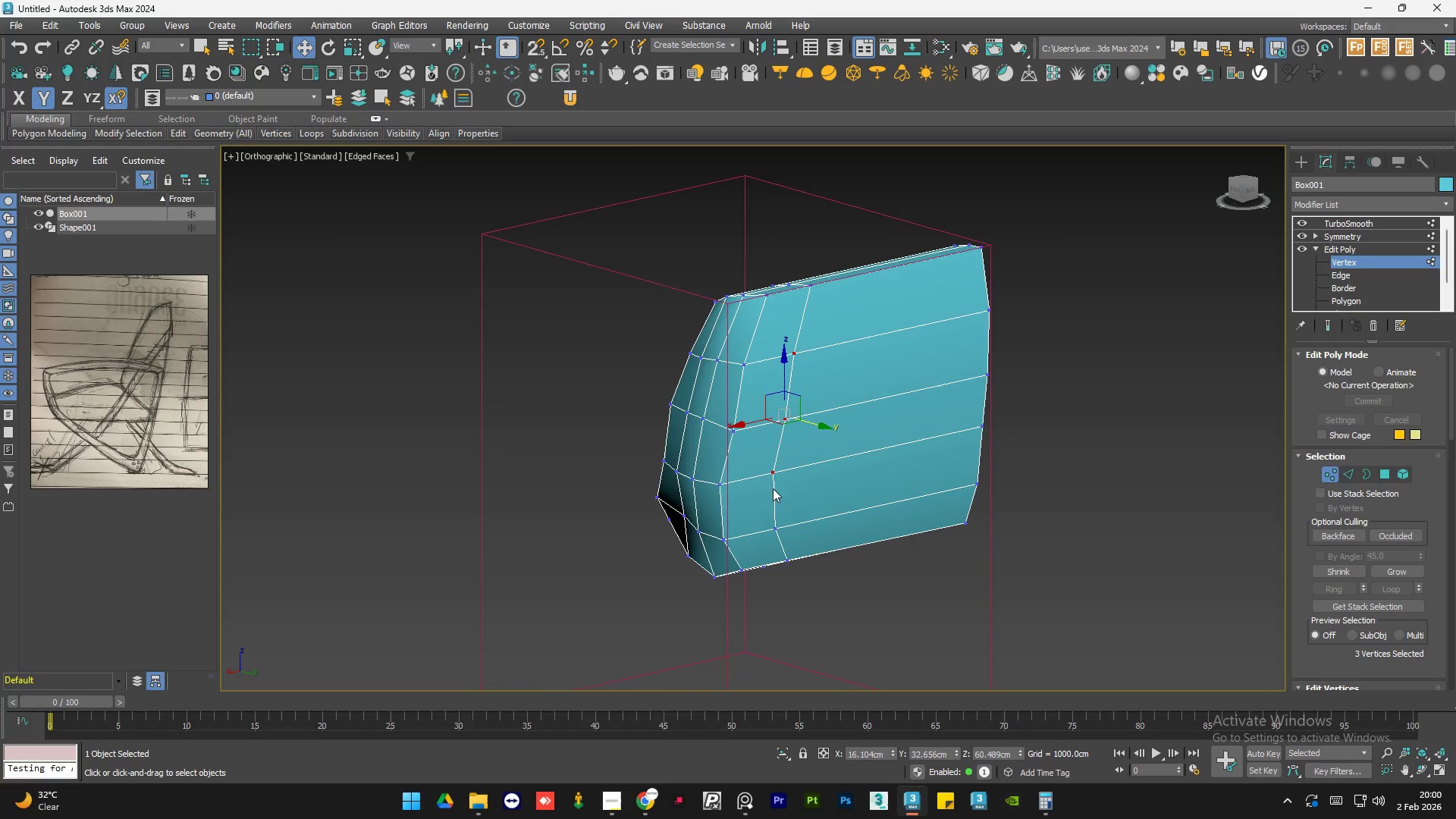 
hold_key(key=ControlLeft, duration=0.59)
left_click([779, 530])
 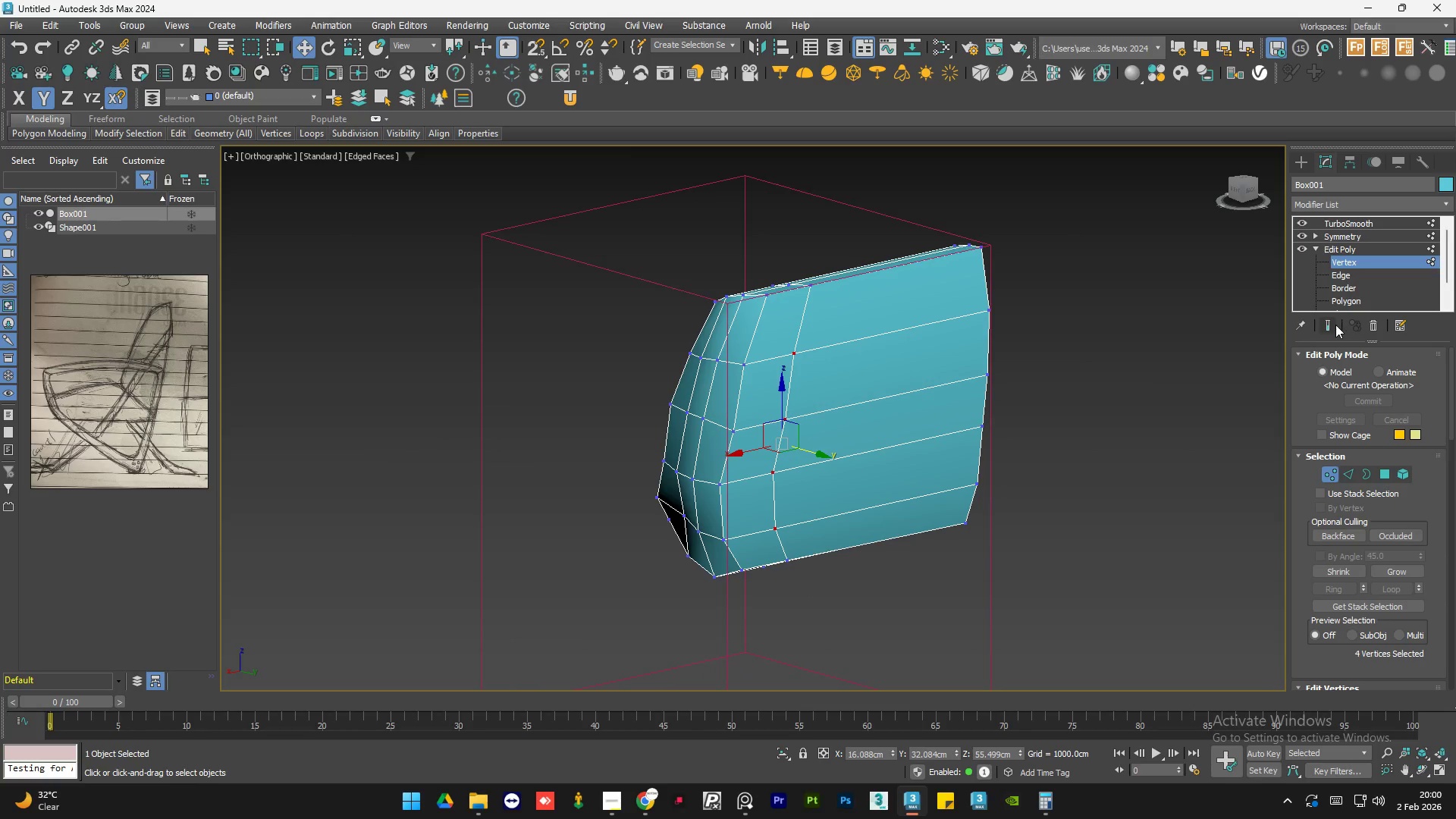 
left_click([1328, 325])
 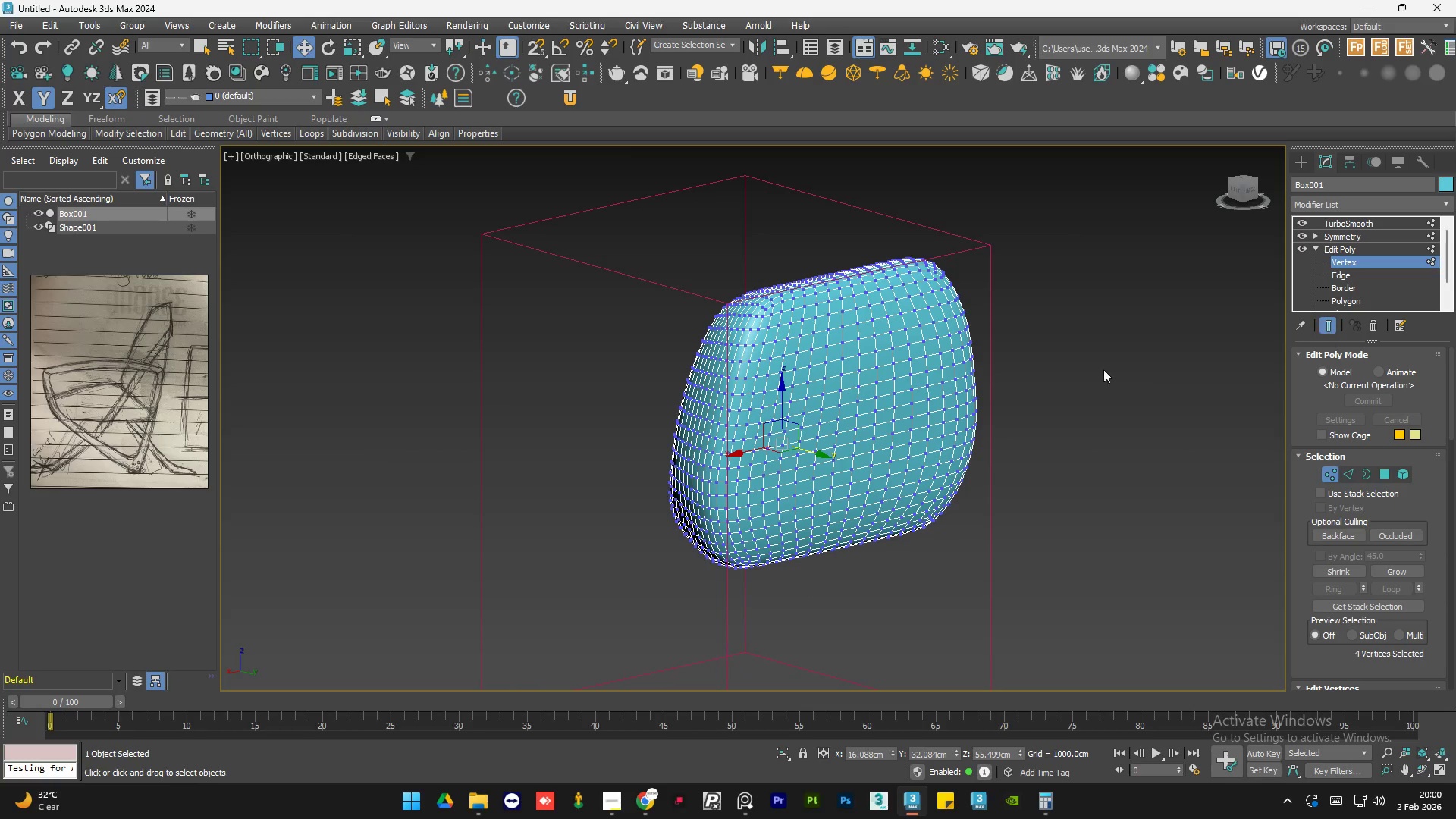 
hold_key(key=AltLeft, duration=0.77)
 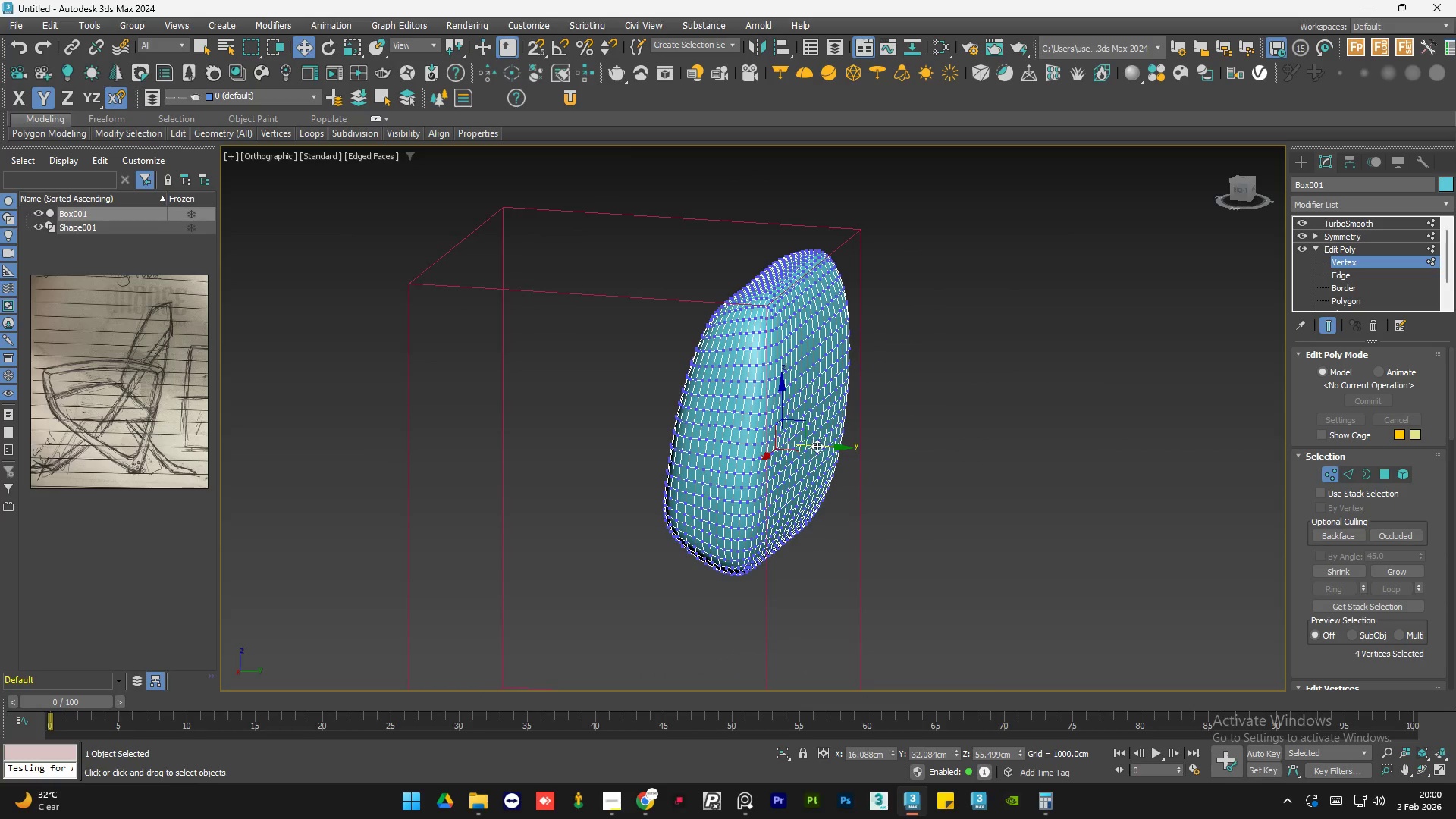 
left_click_drag(start_coordinate=[817, 446], to_coordinate=[832, 446])
 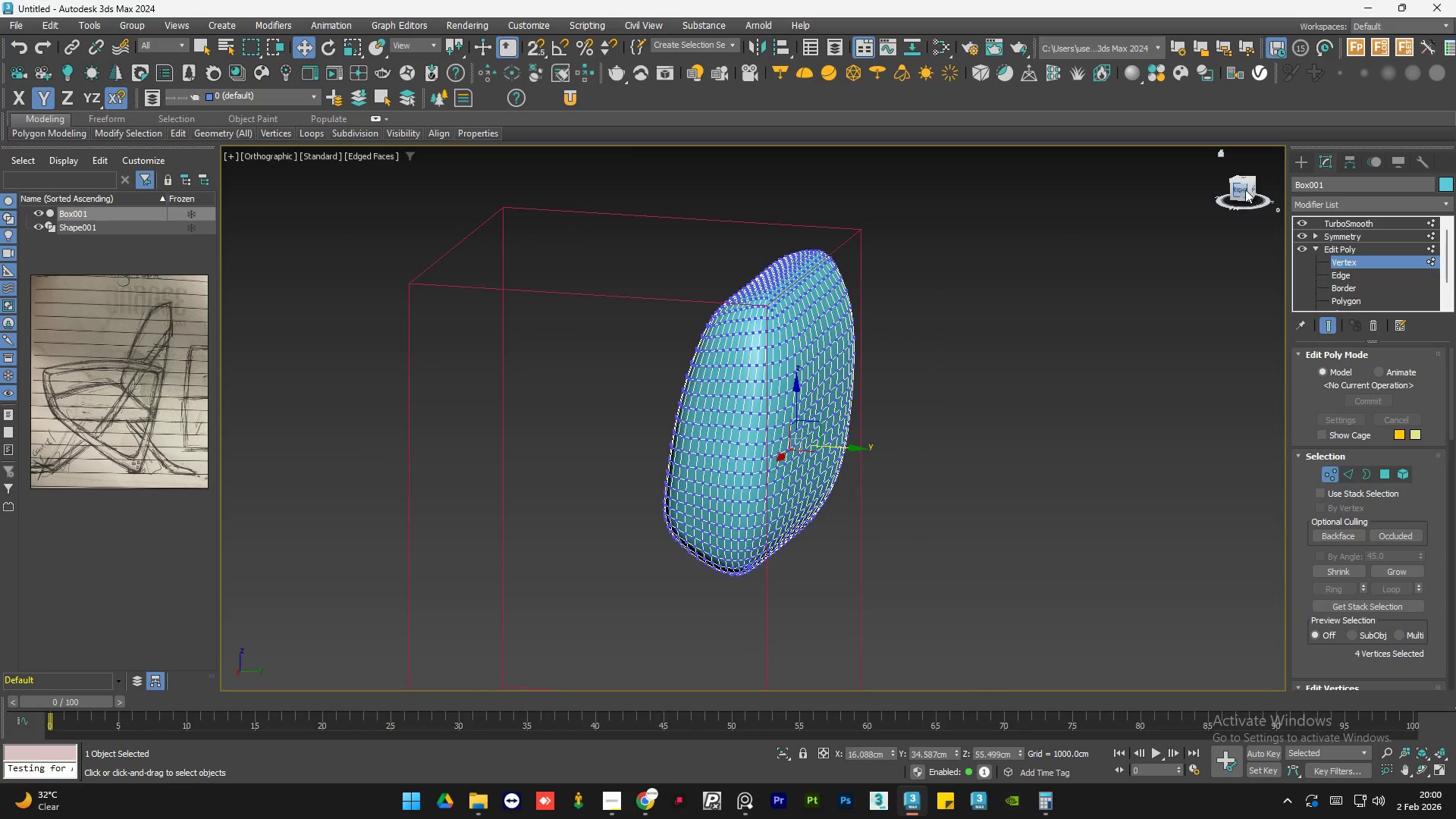 
left_click([1240, 190])
 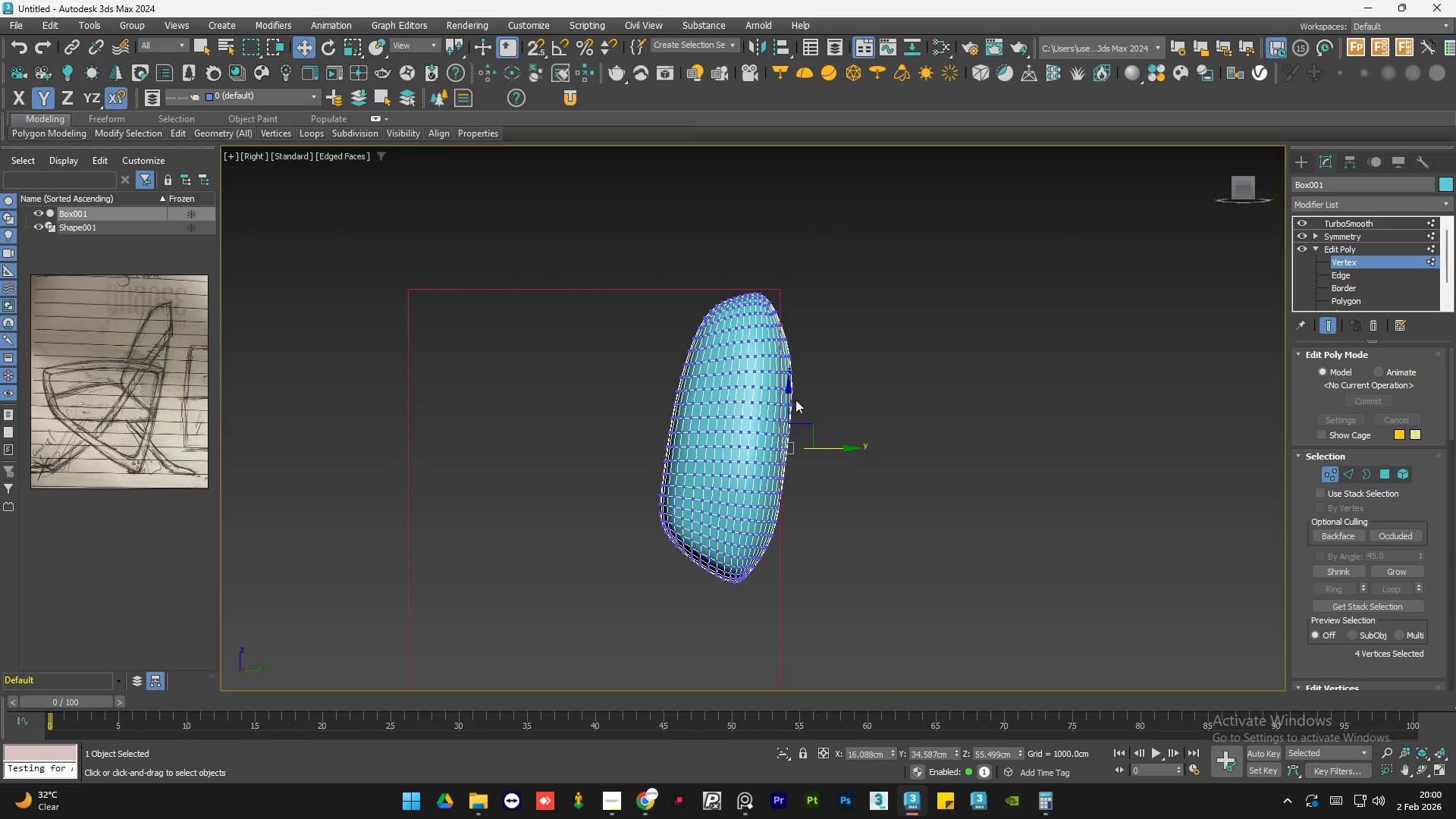 
scroll: coordinate [784, 412], scroll_direction: up, amount: 1.0
 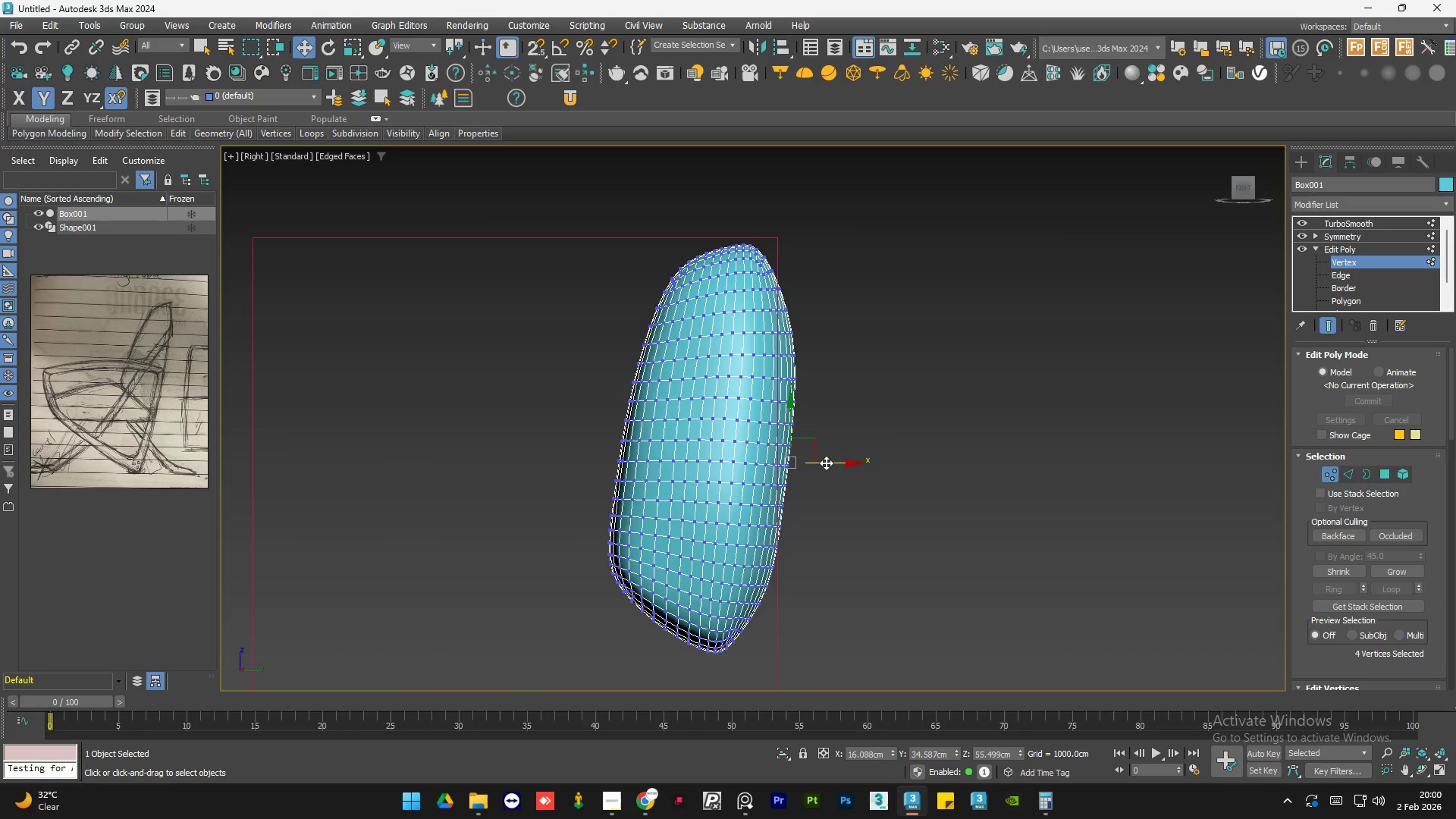 
left_click_drag(start_coordinate=[828, 463], to_coordinate=[824, 463])
 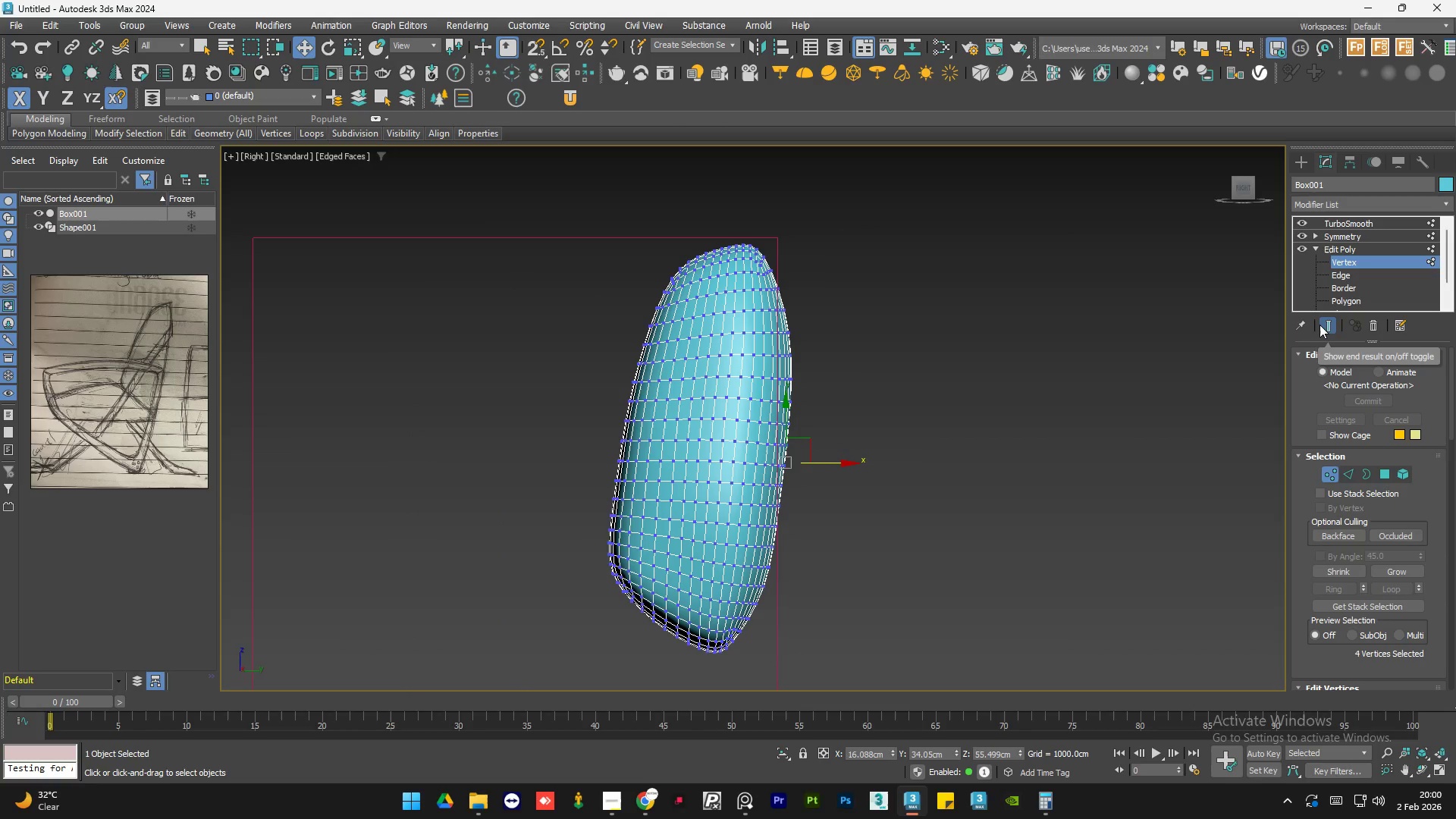 
left_click([1322, 325])
 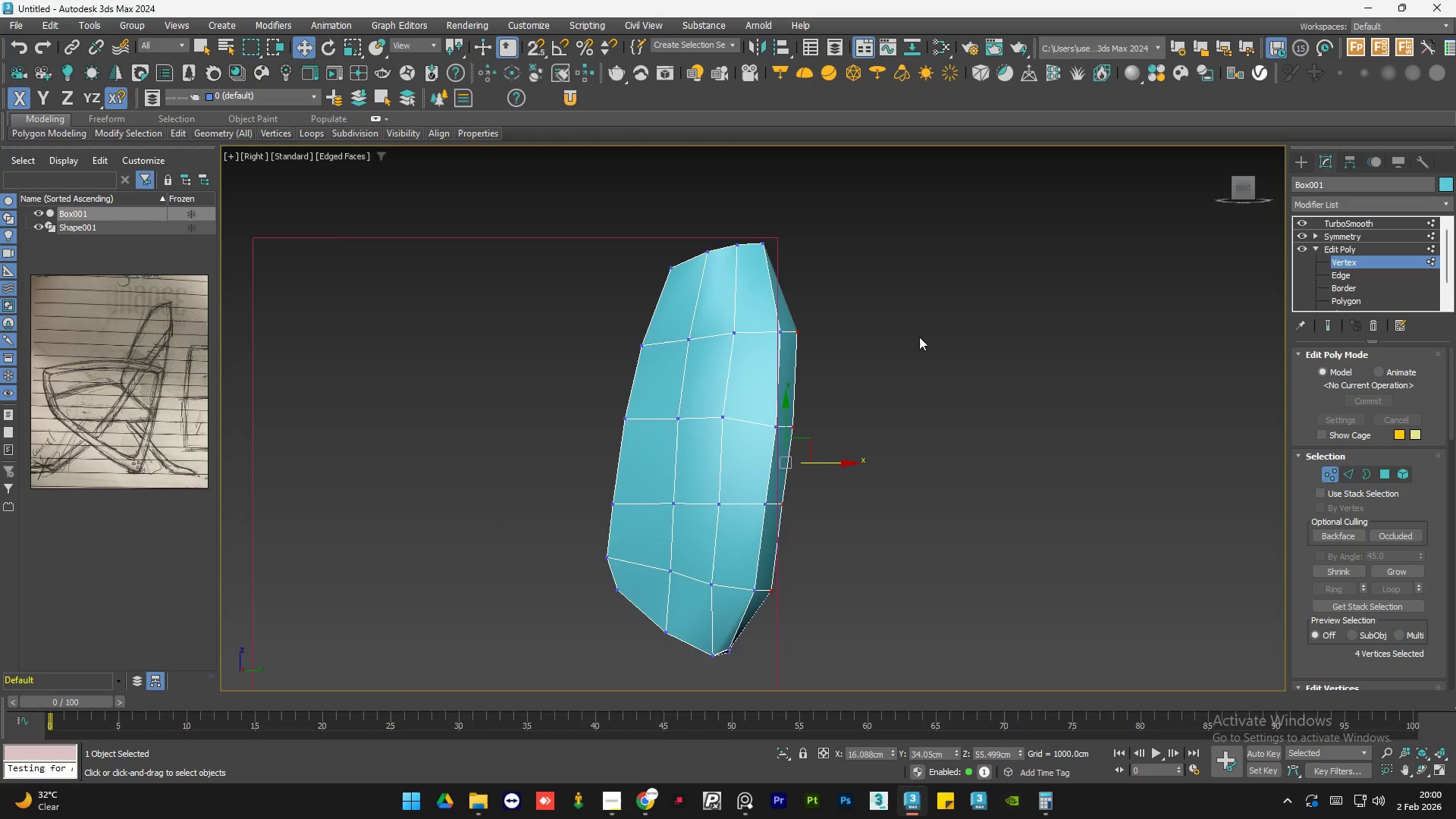 
hold_key(key=AltLeft, duration=1.52)
 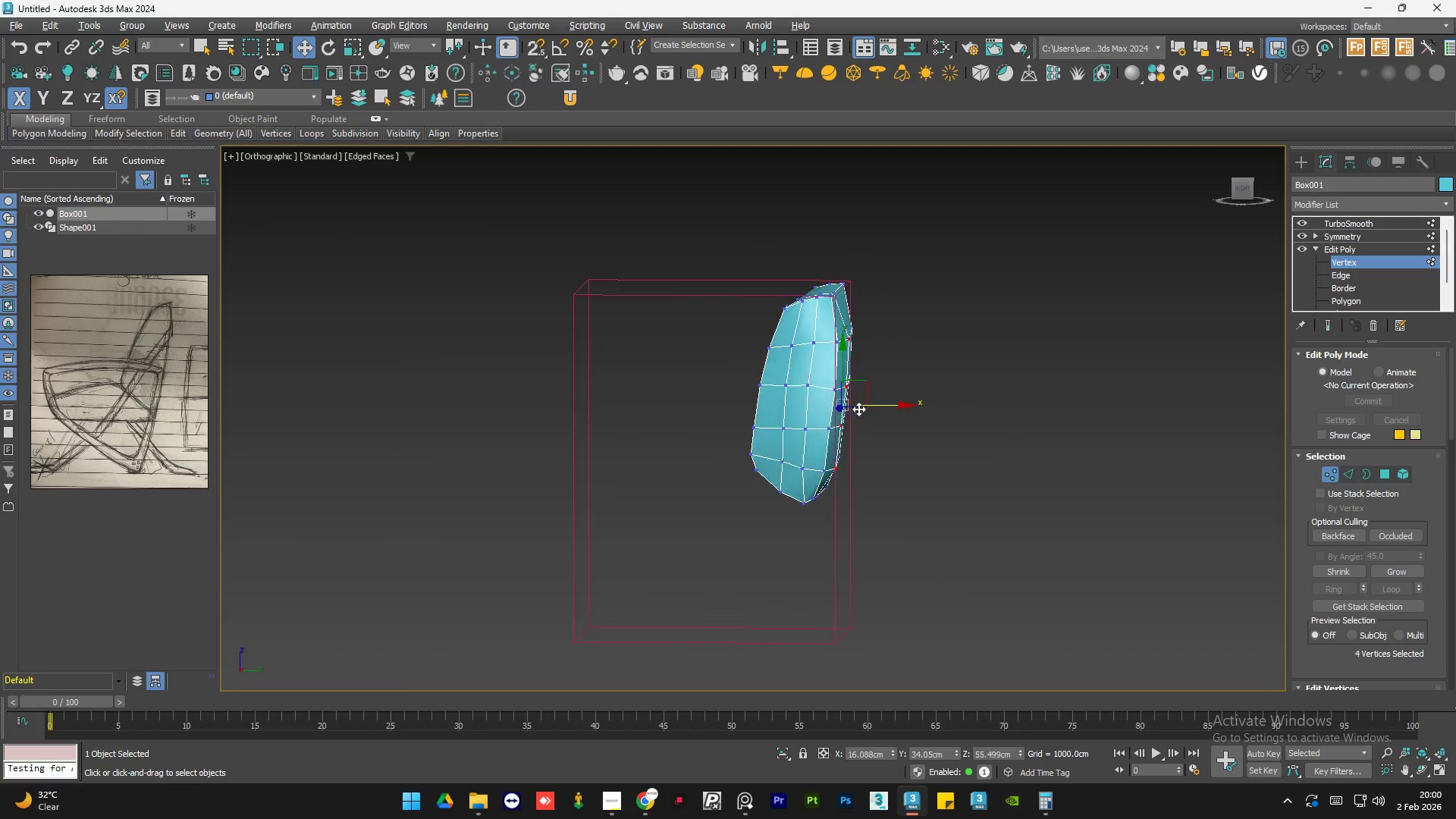 
scroll: coordinate [896, 348], scroll_direction: down, amount: 2.0
 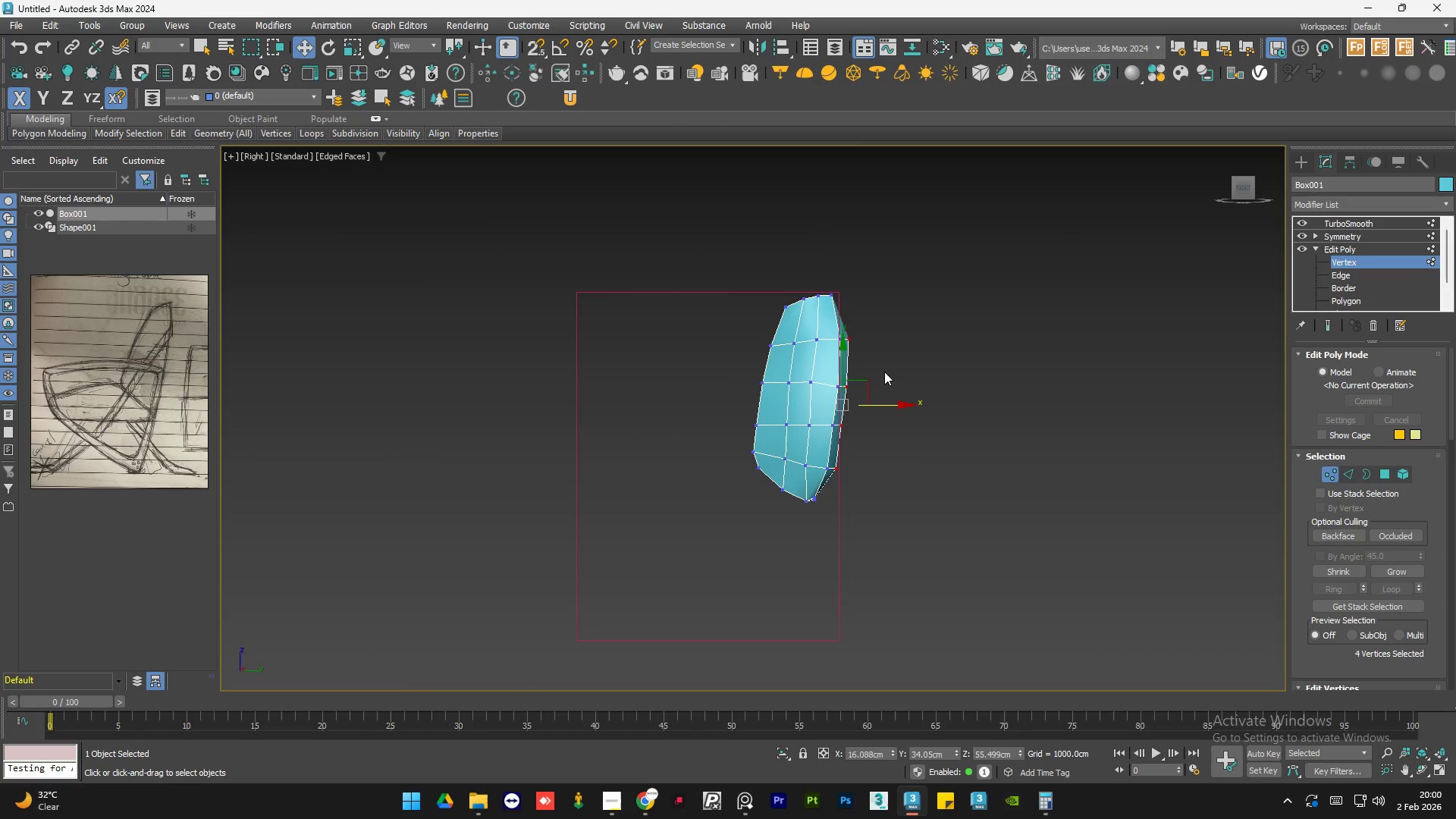 
key(Alt+AltLeft)
 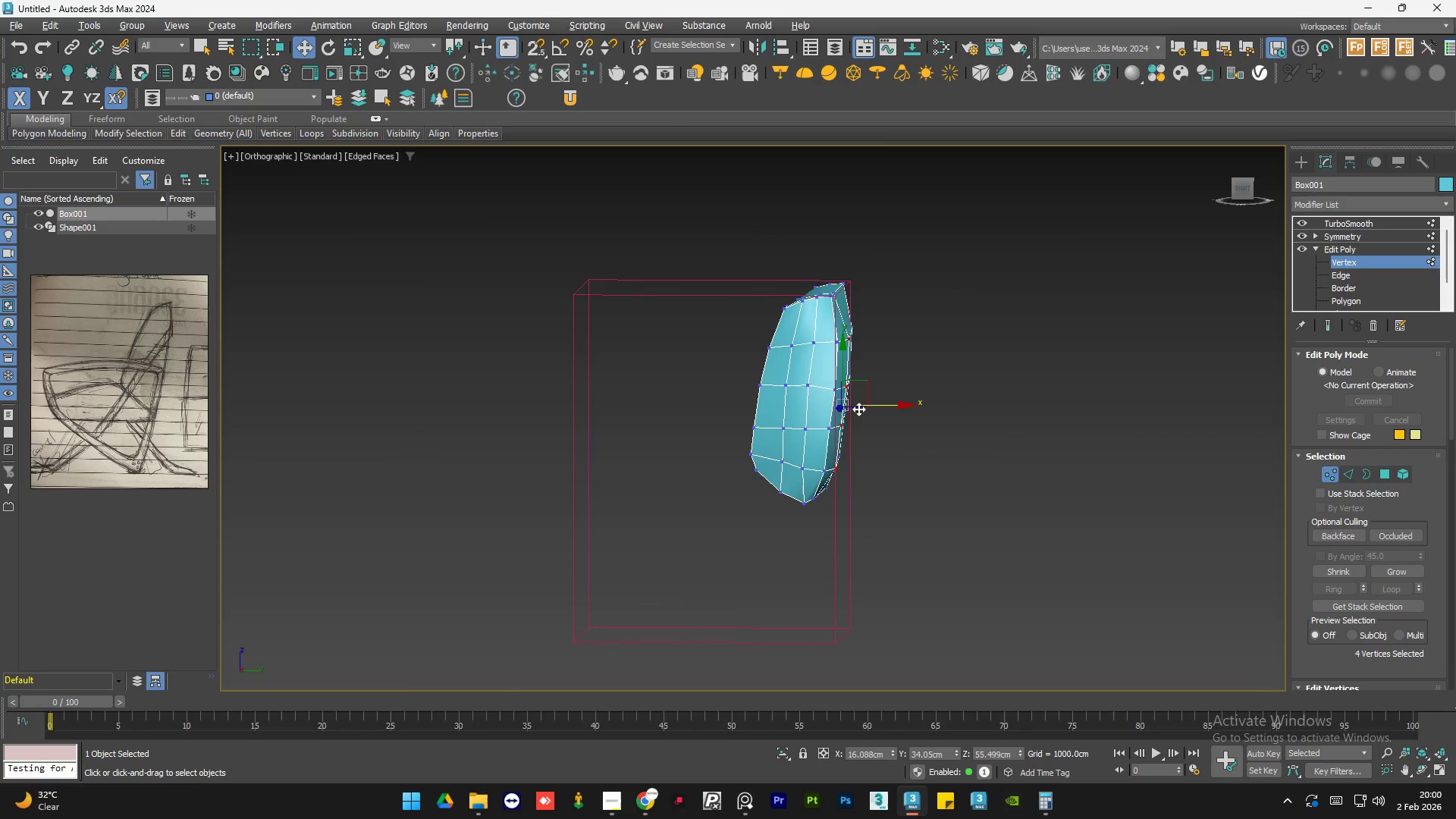 
key(Alt+AltLeft)
 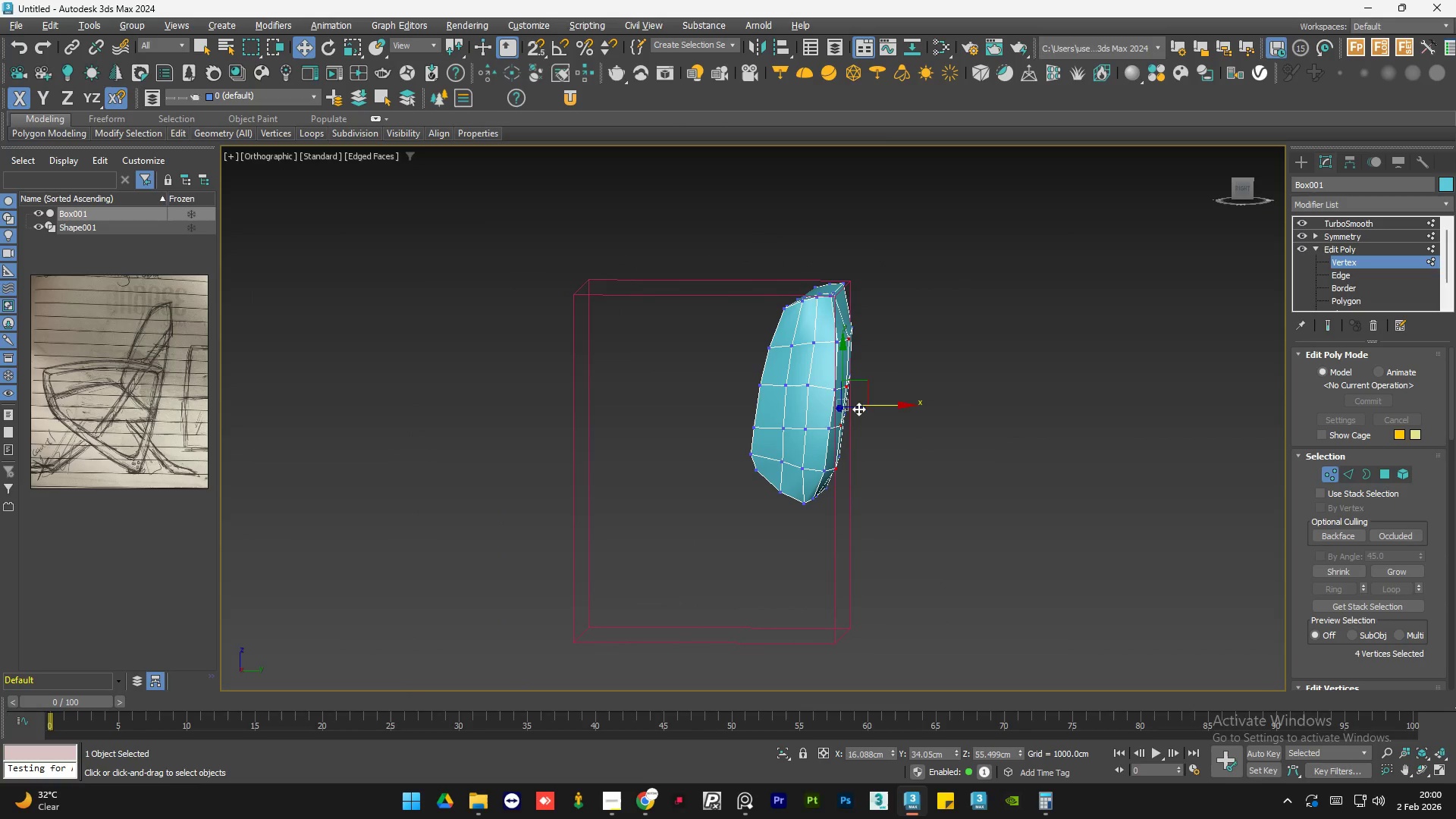 
key(Alt+AltLeft)
 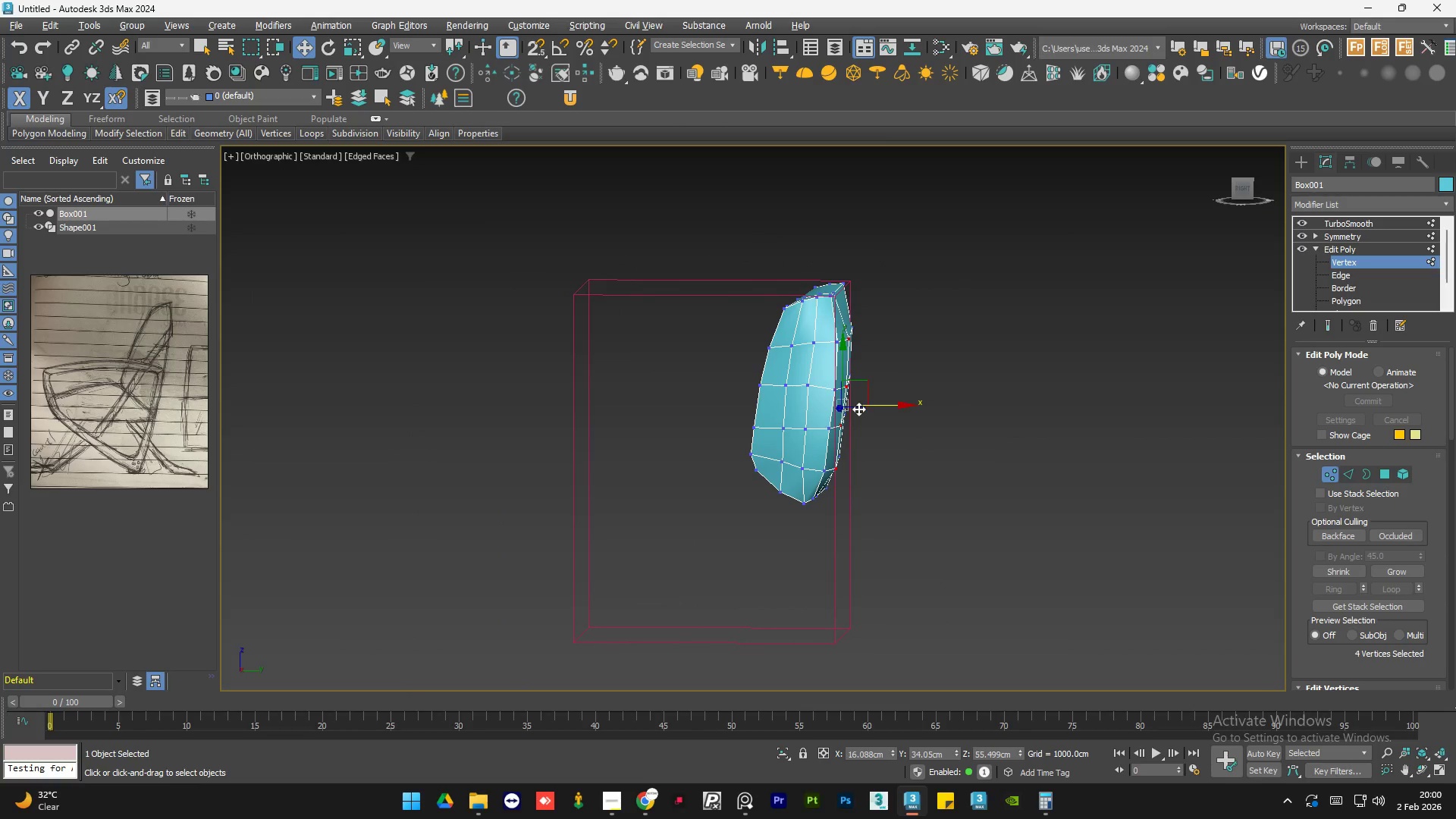 
key(Alt+AltLeft)
 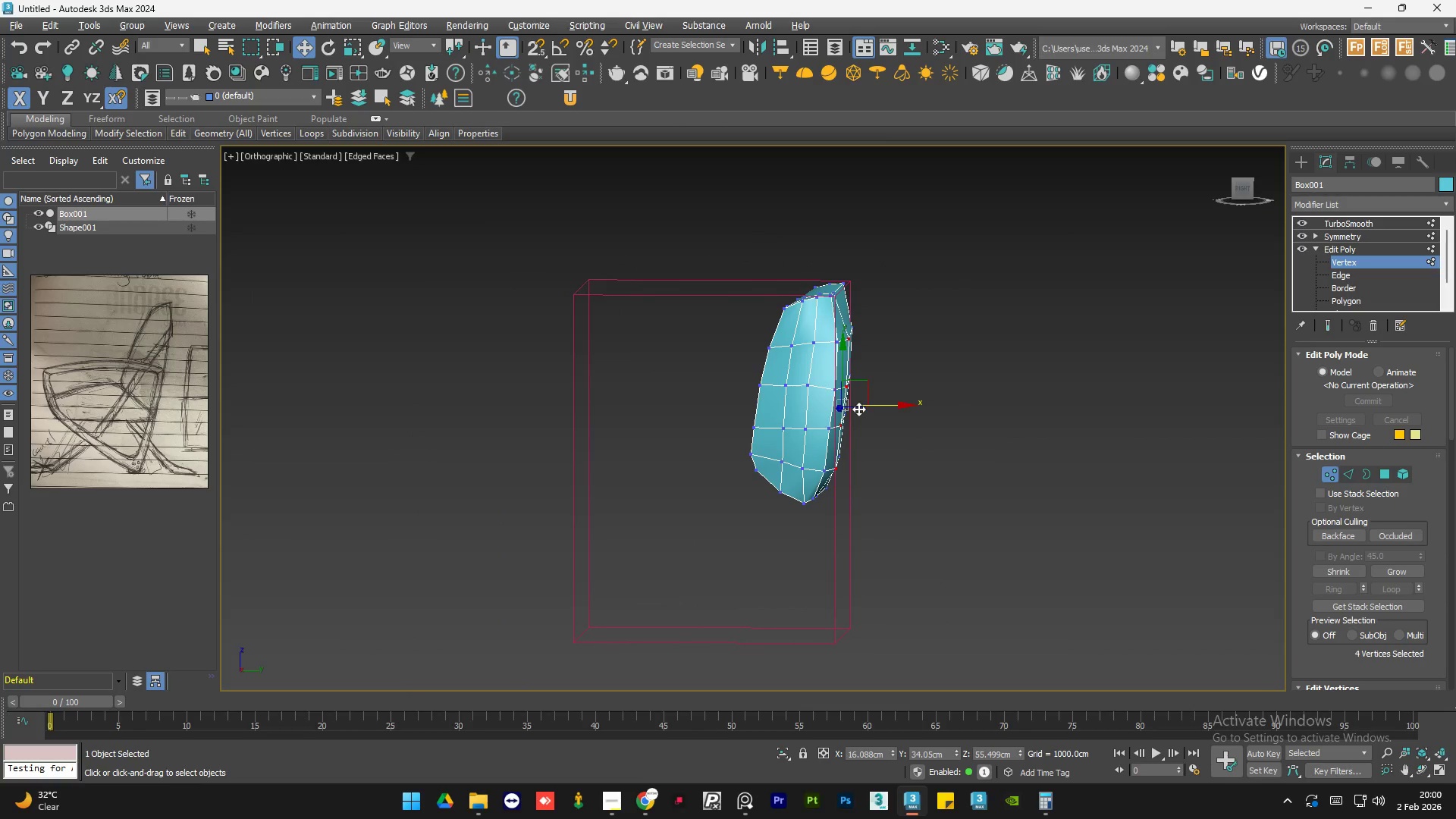 
key(Alt+AltLeft)
 